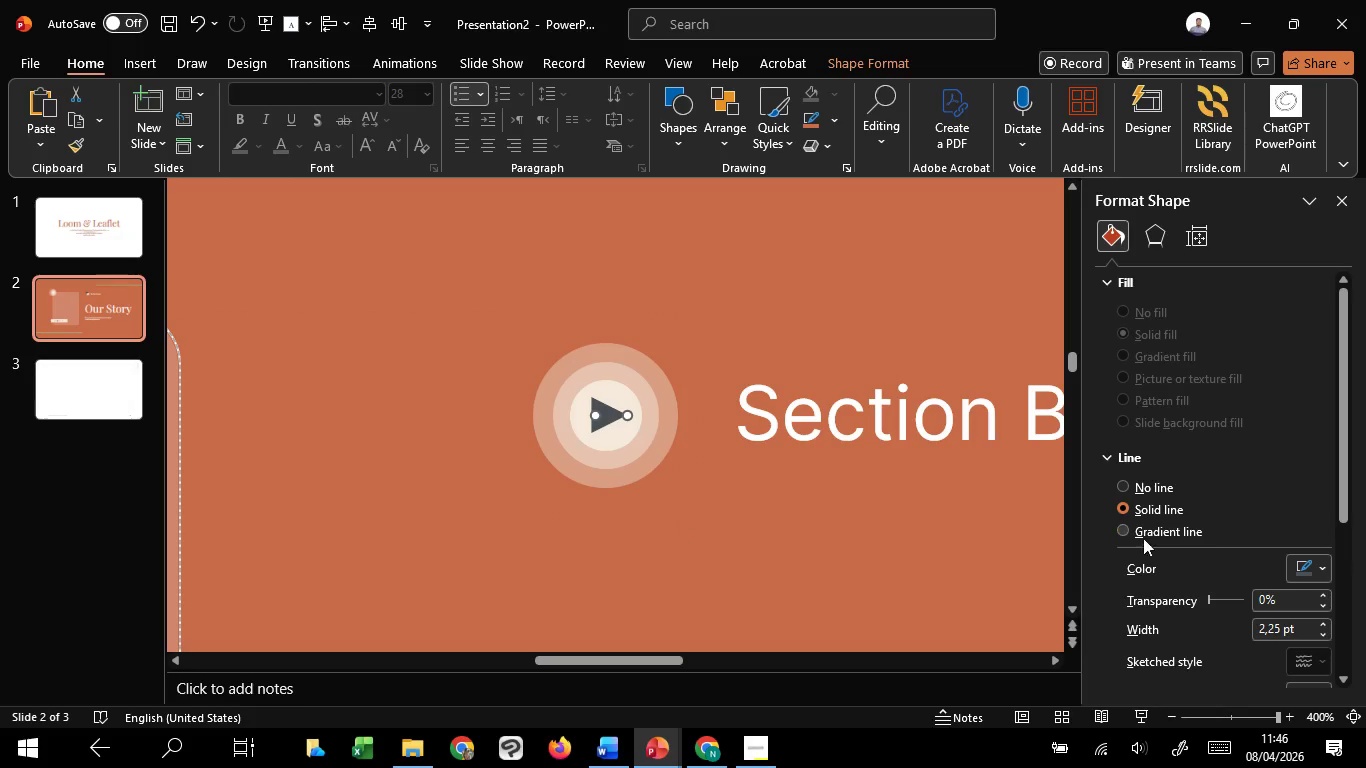 
key(Shift+ShiftLeft)
 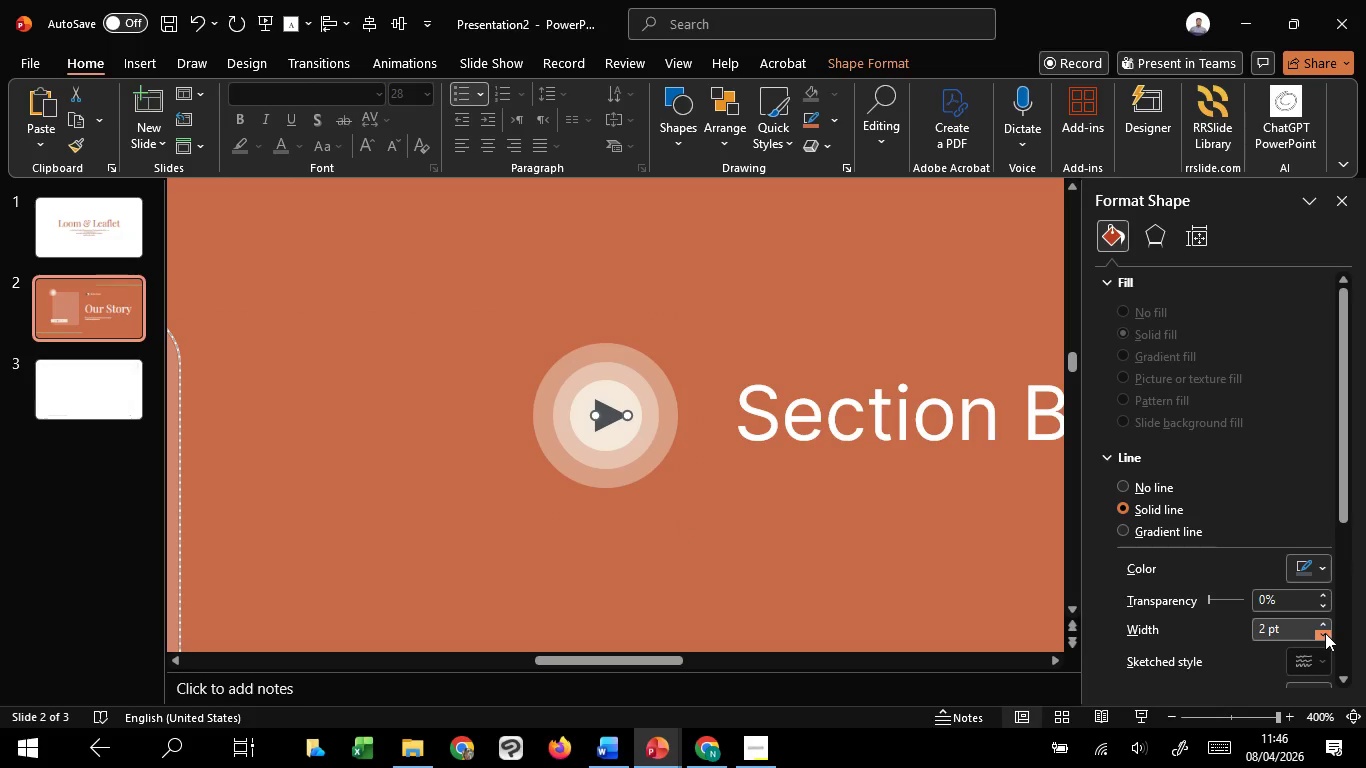 
double_click([1325, 633])
 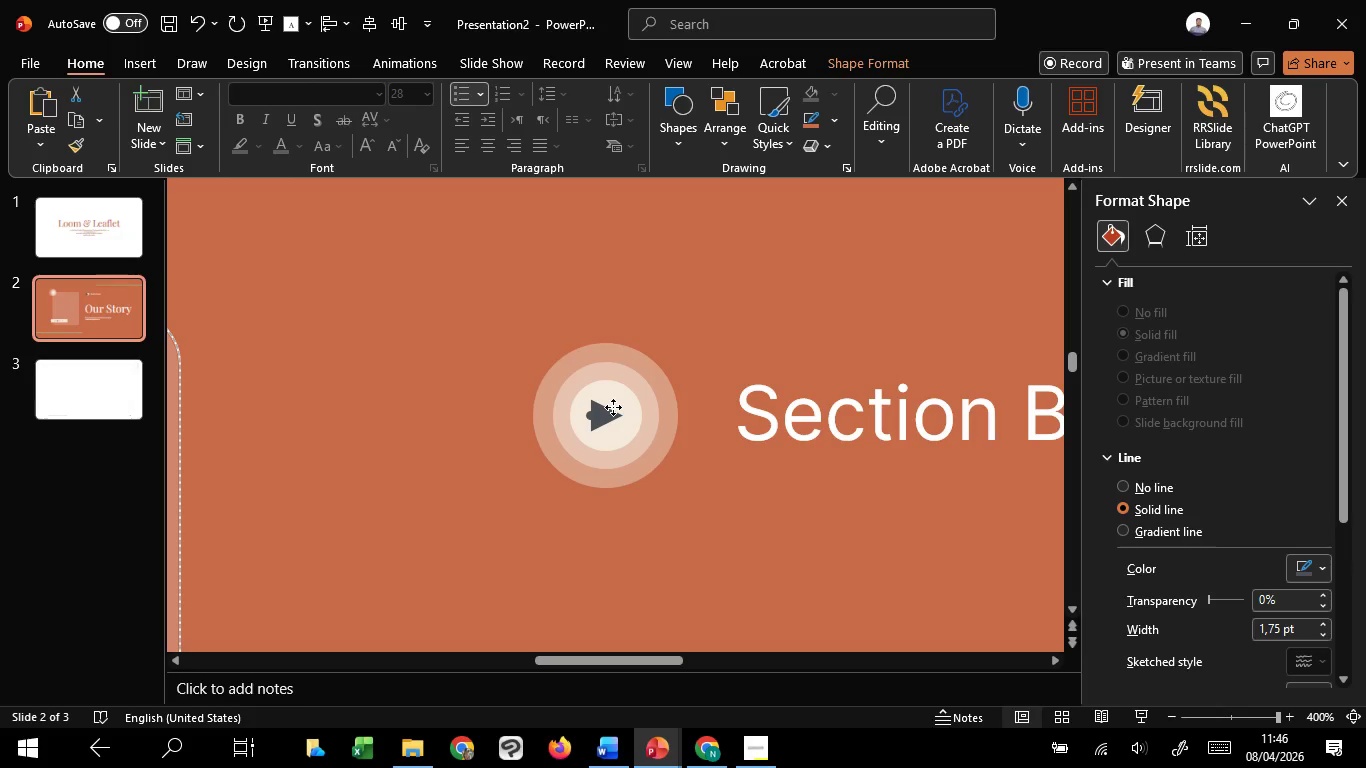 
left_click_drag(start_coordinate=[590, 413], to_coordinate=[604, 415])
 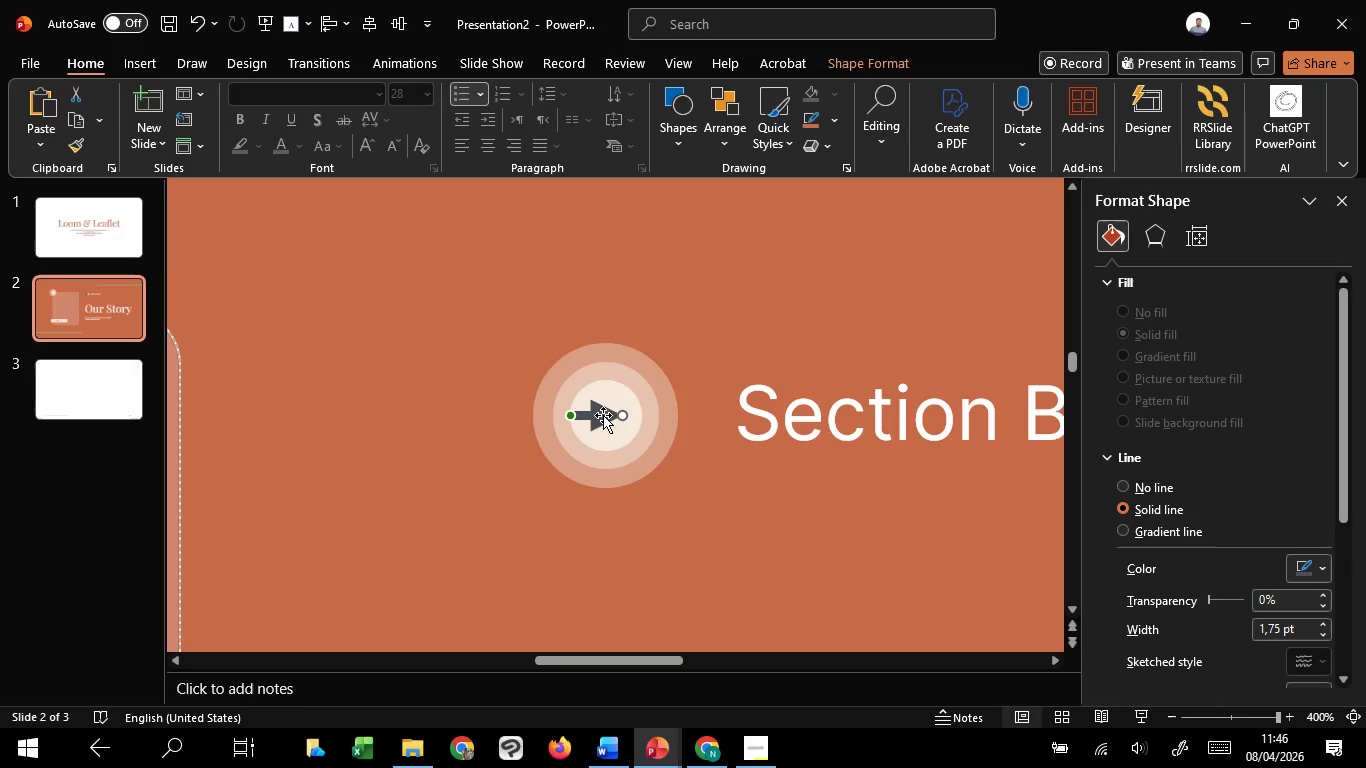 
left_click_drag(start_coordinate=[603, 415], to_coordinate=[600, 271])
 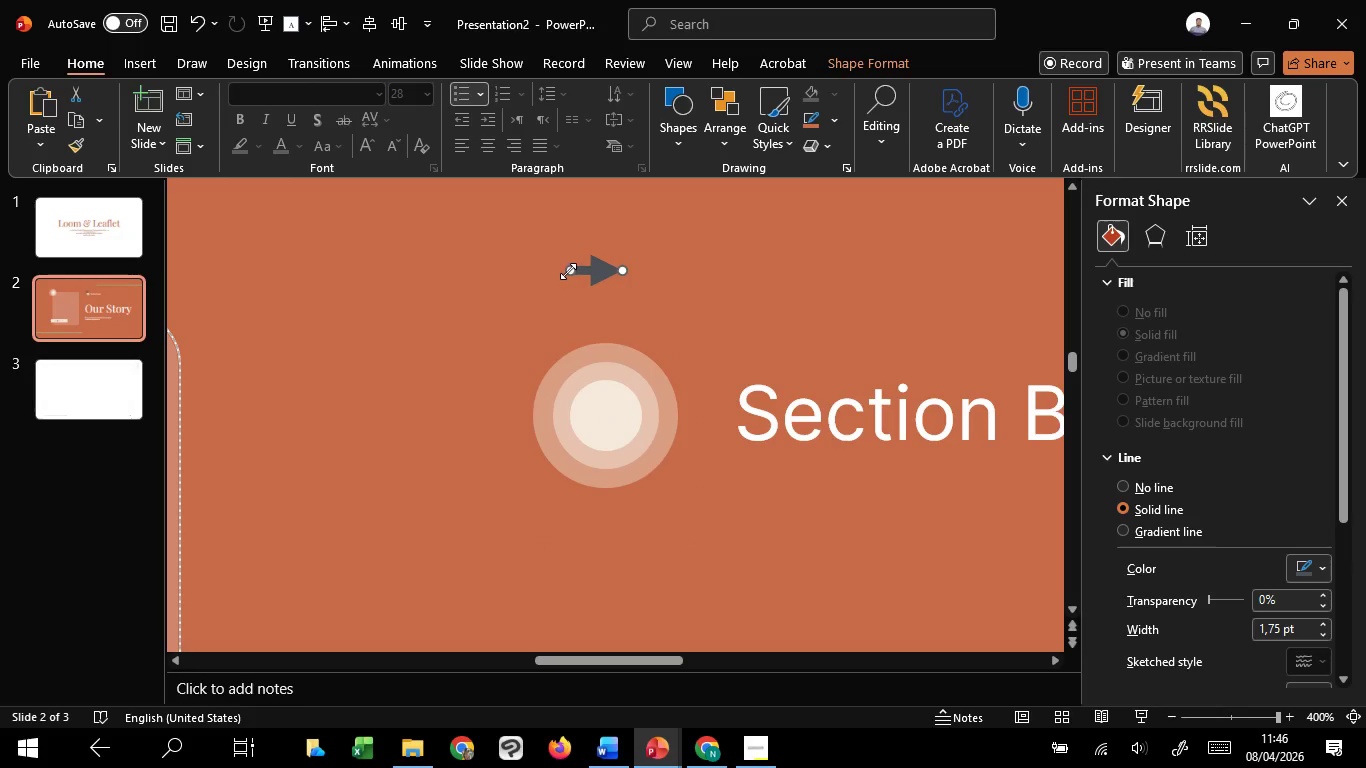 
hold_key(key=ShiftLeft, duration=0.86)
 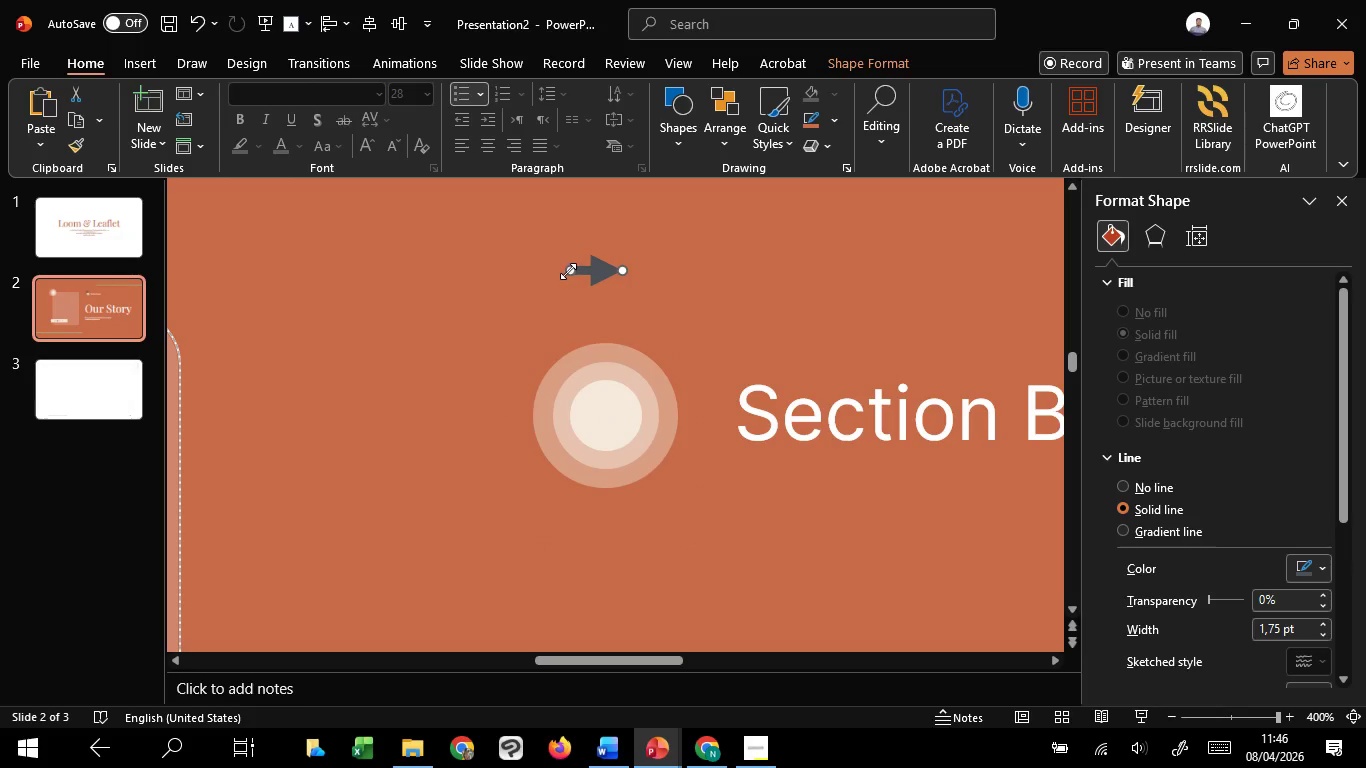 
left_click_drag(start_coordinate=[568, 271], to_coordinate=[595, 267])
 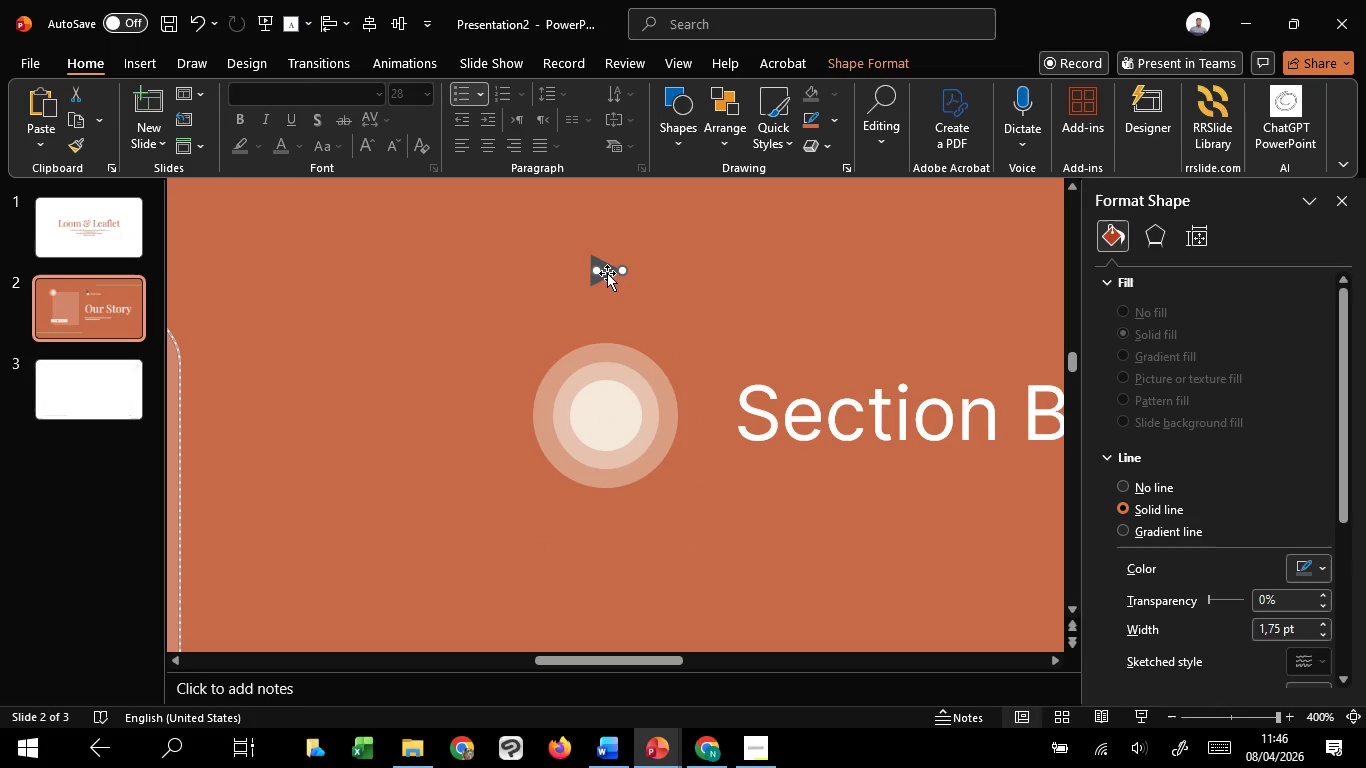 
left_click_drag(start_coordinate=[607, 273], to_coordinate=[632, 417])
 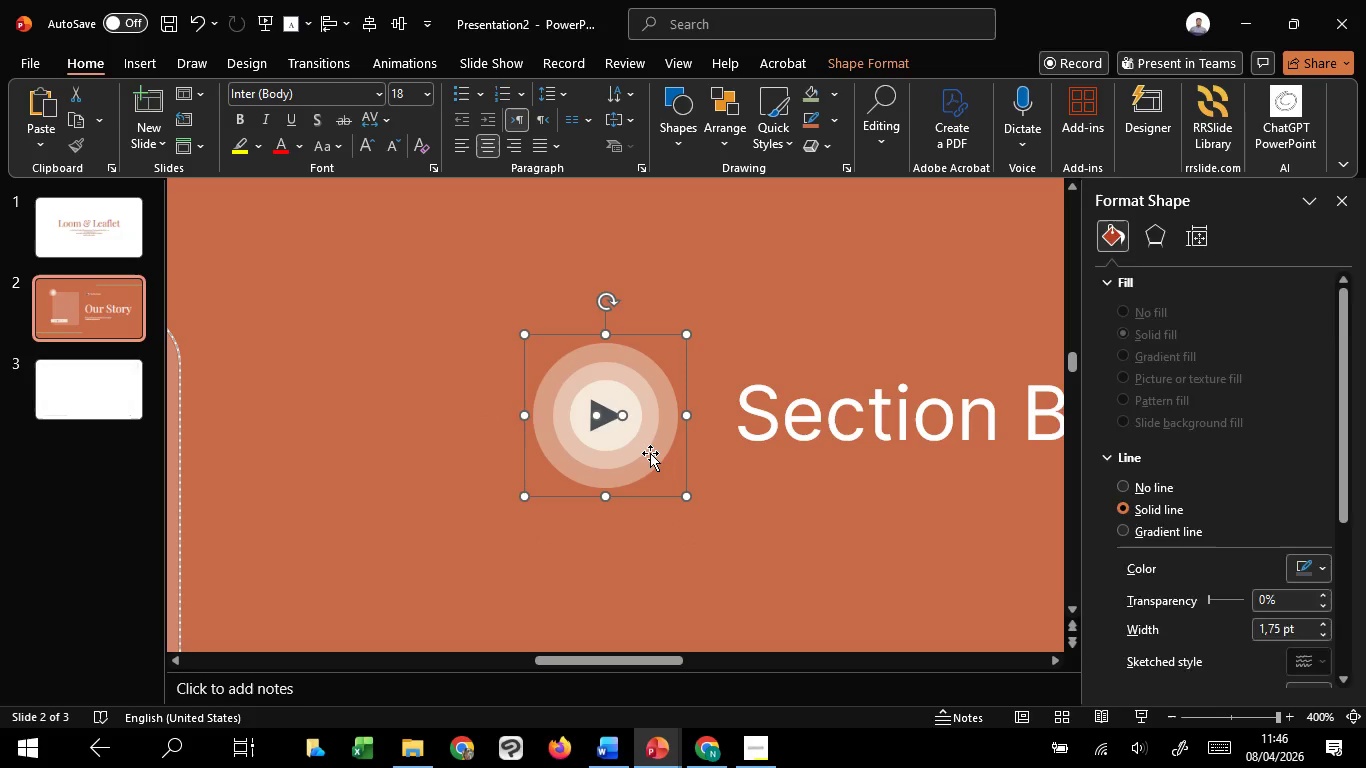 
hold_key(key=ShiftLeft, duration=1.51)
 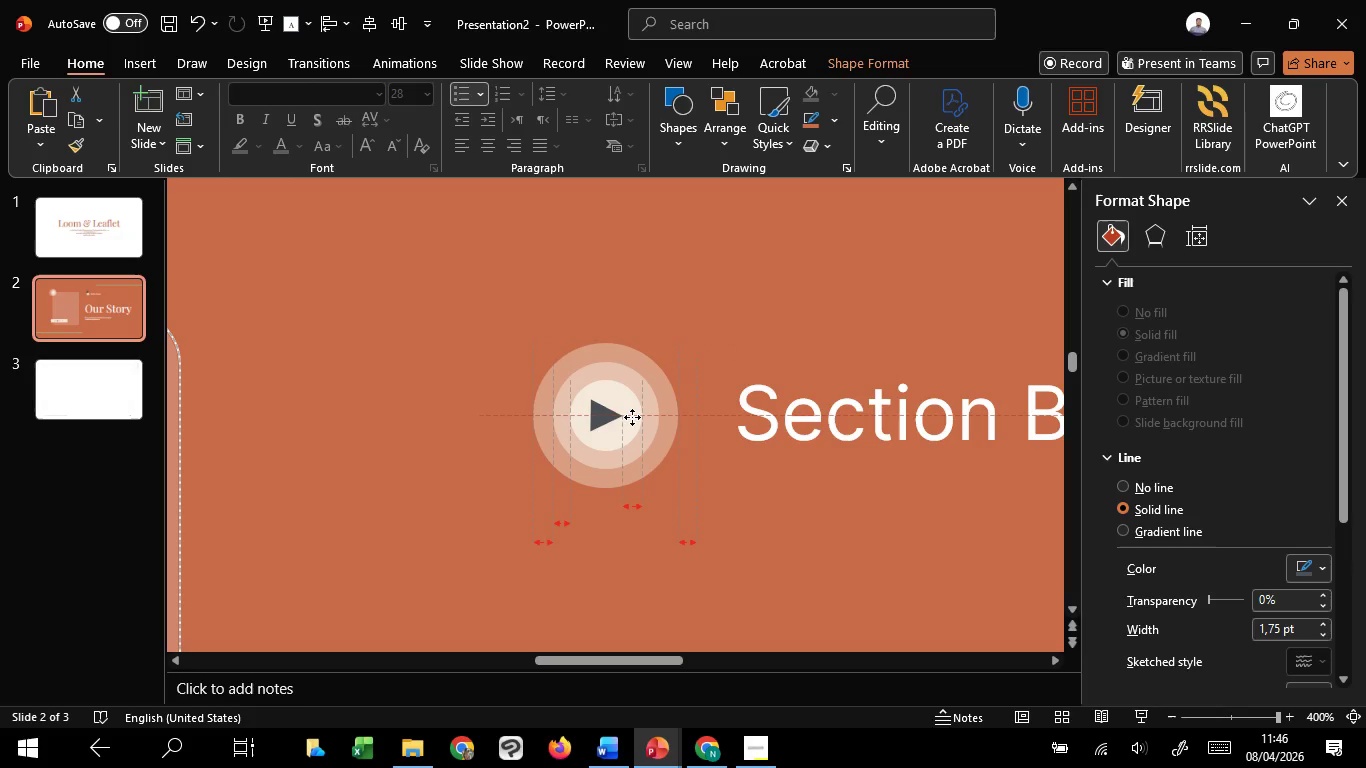 
hold_key(key=ShiftLeft, duration=1.53)
 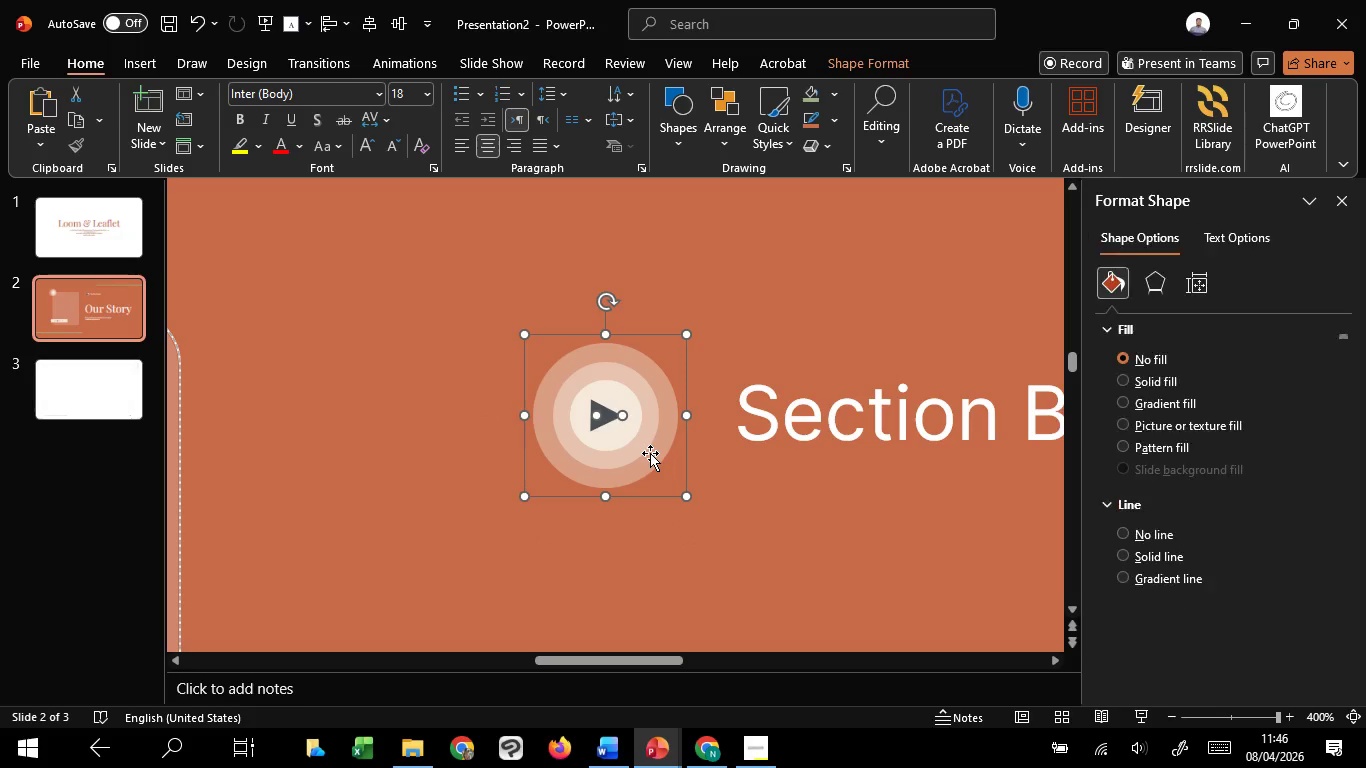 
hold_key(key=ShiftLeft, duration=1.51)
left_click([650, 453])
 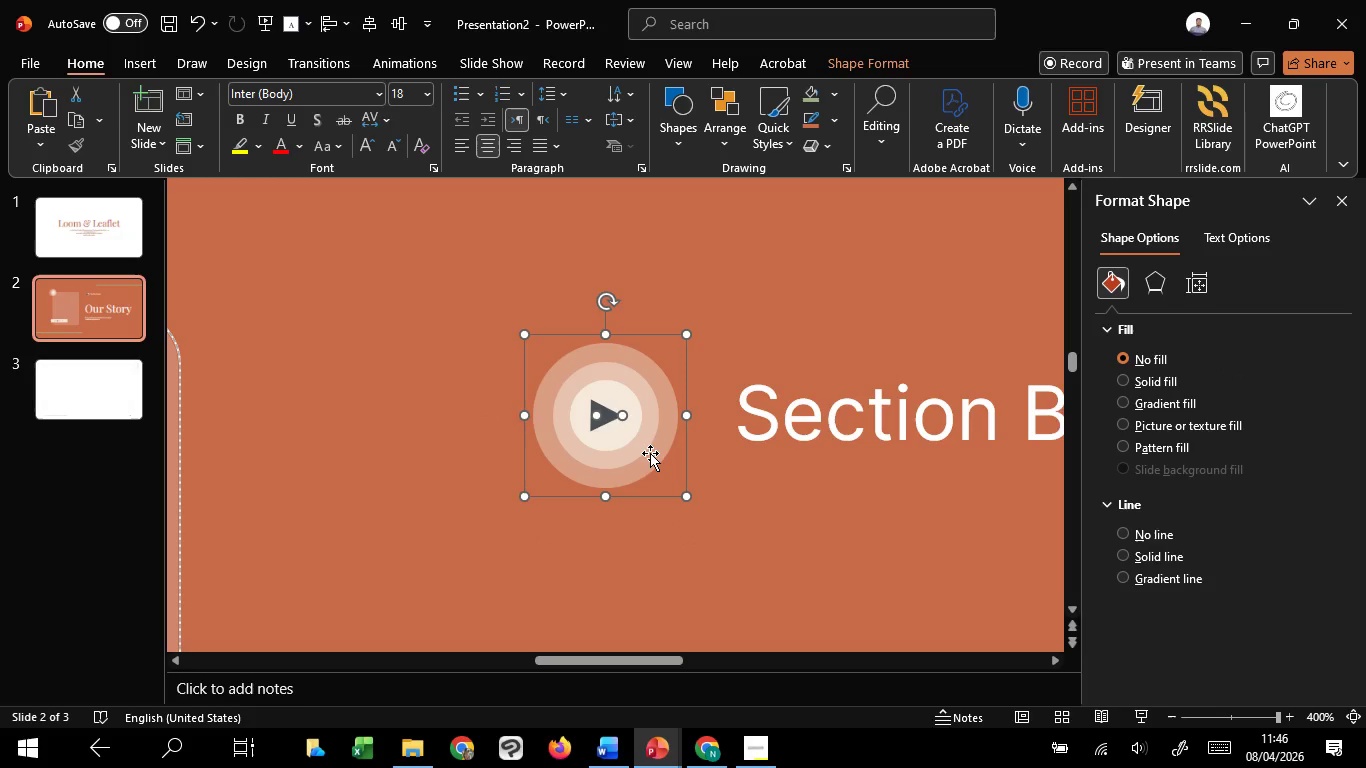 
hold_key(key=ShiftLeft, duration=0.77)
 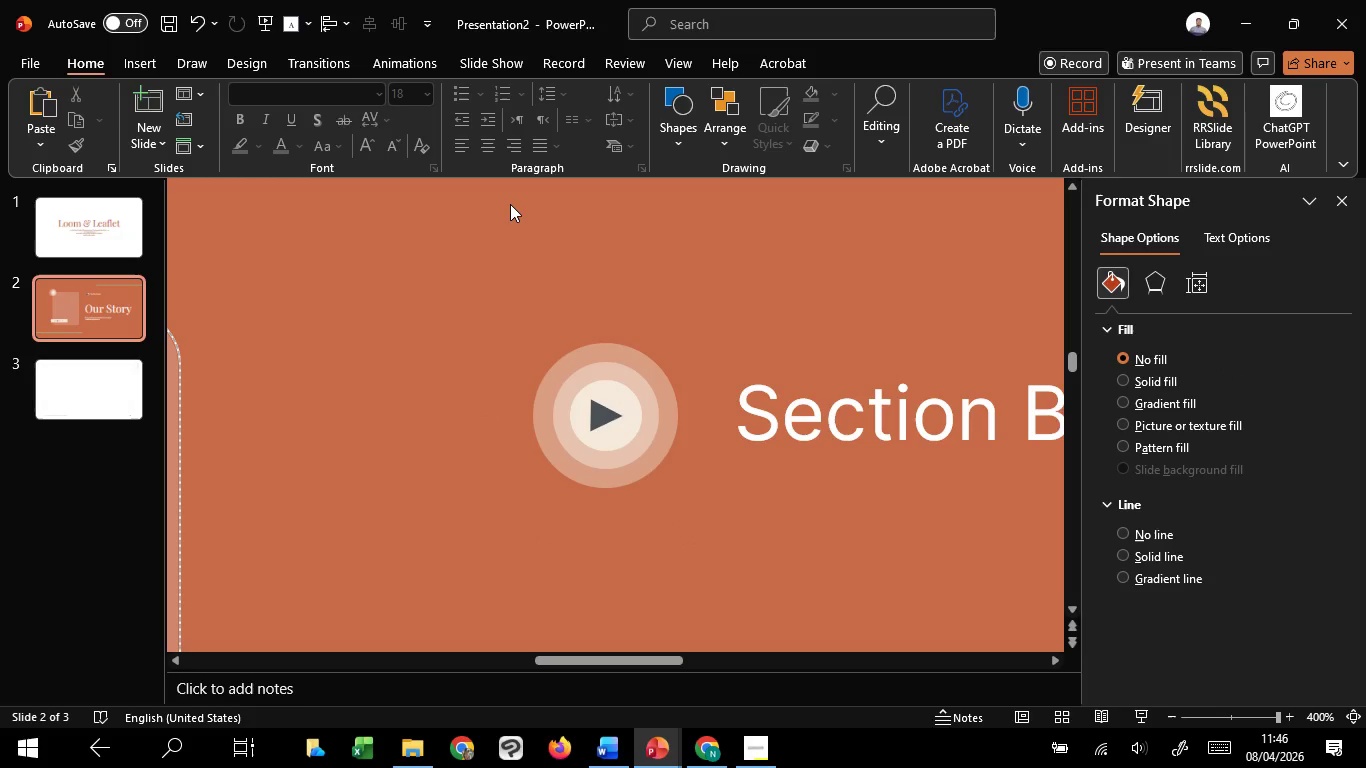 
hold_key(key=ShiftLeft, duration=23.19)
left_click([510, 204])
 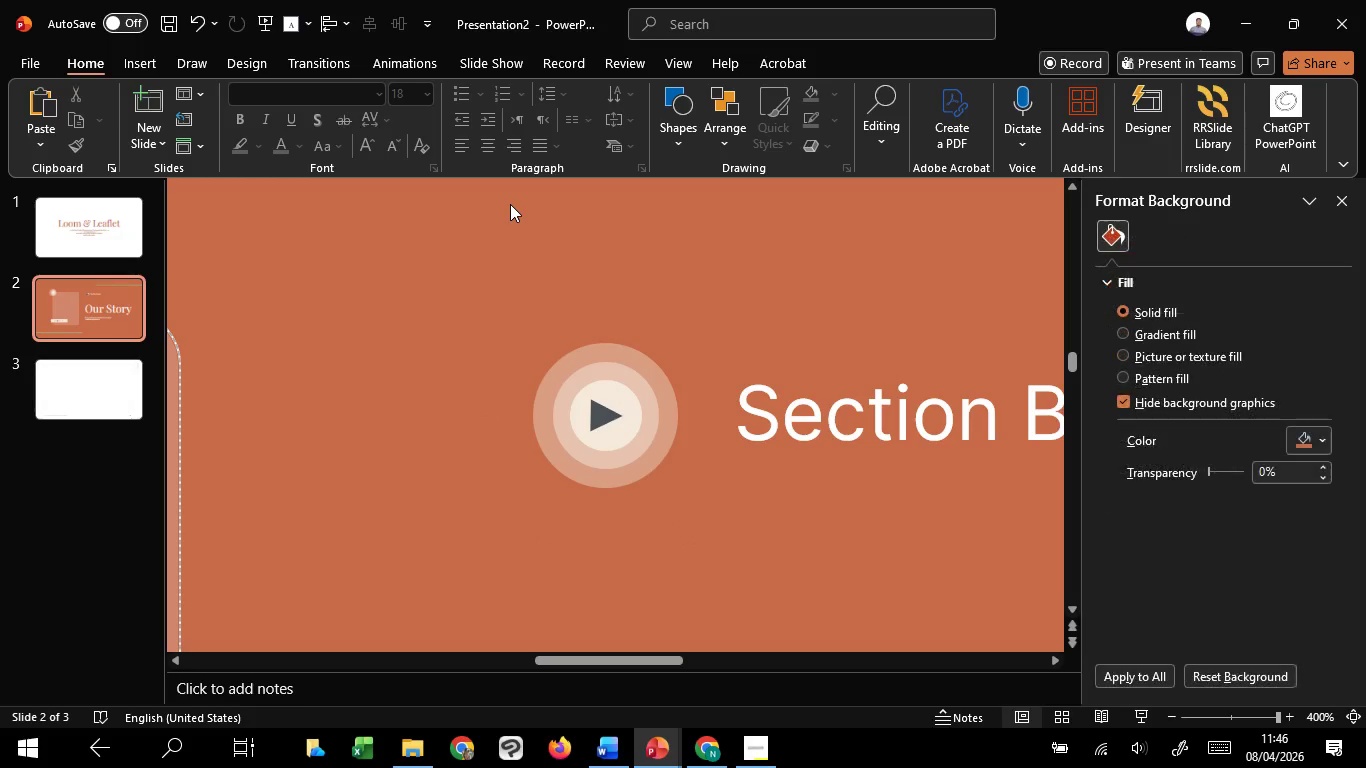 
hold_key(key=ControlLeft, duration=1.52)
scroll: coordinate [617, 406], scroll_direction: down, amount: 2.0
 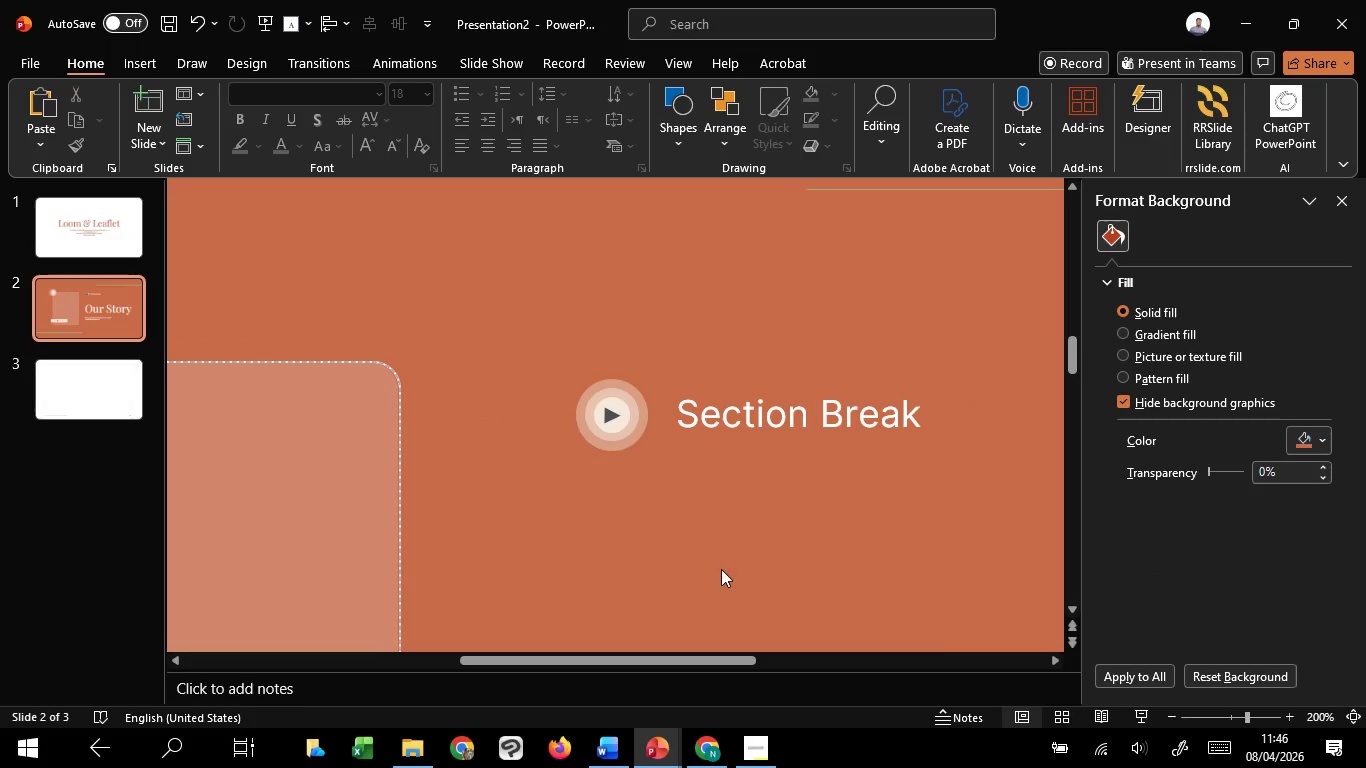 
key(Control+ControlLeft)
 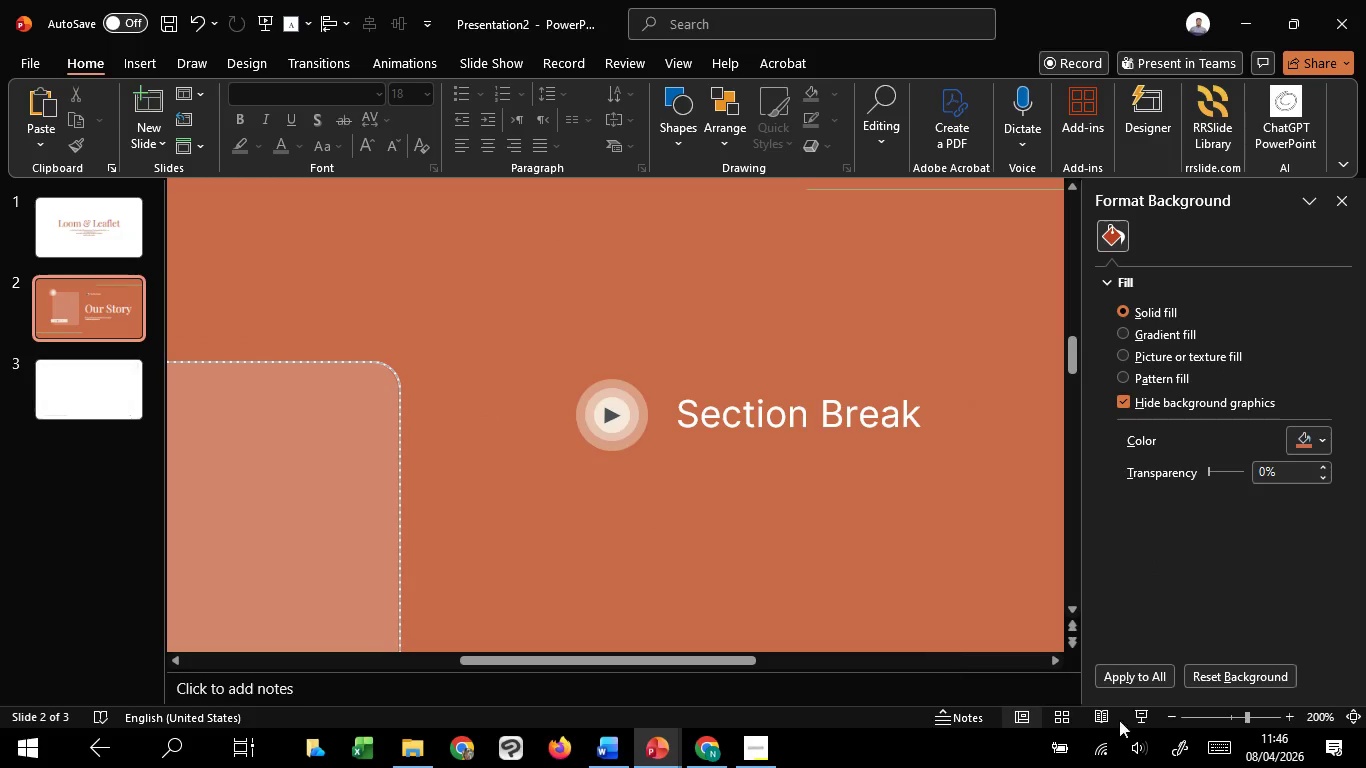 
key(Control+ControlLeft)
 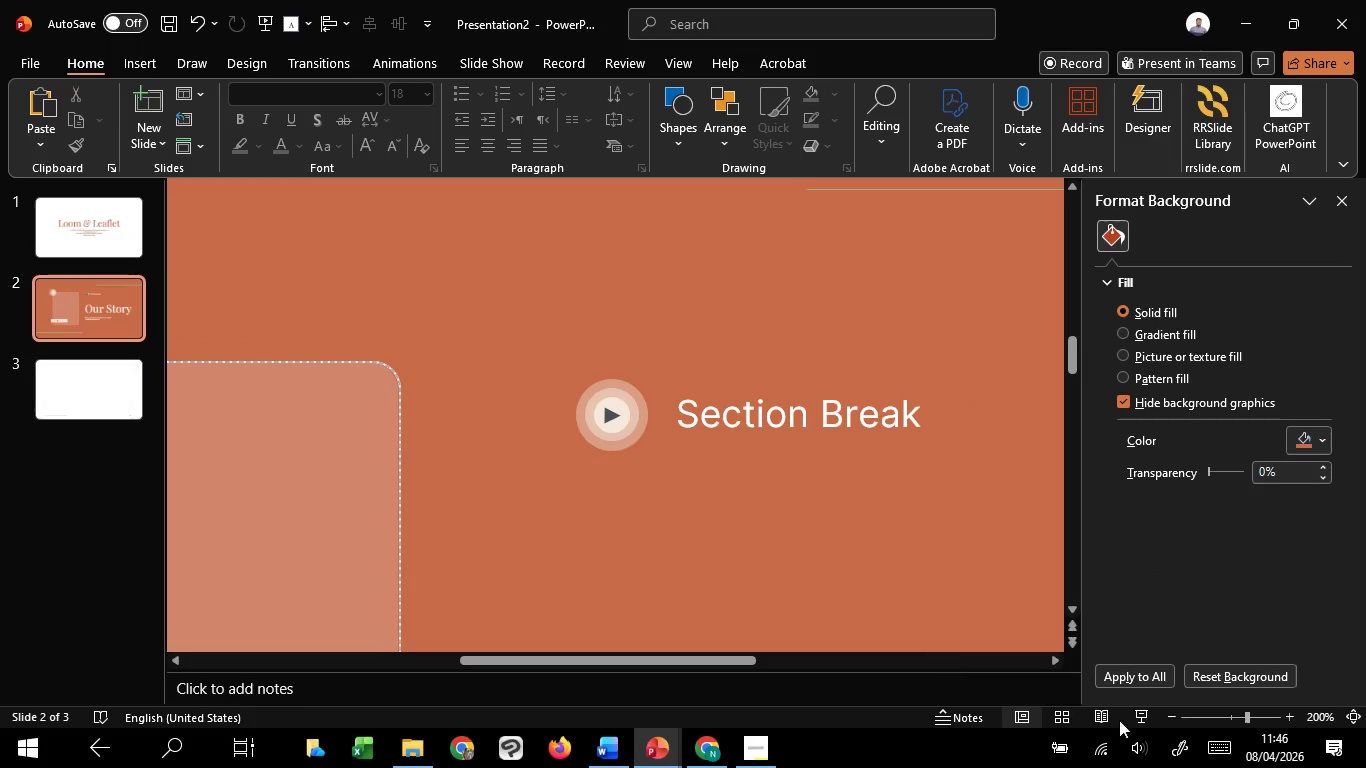 
key(Control+ControlLeft)
 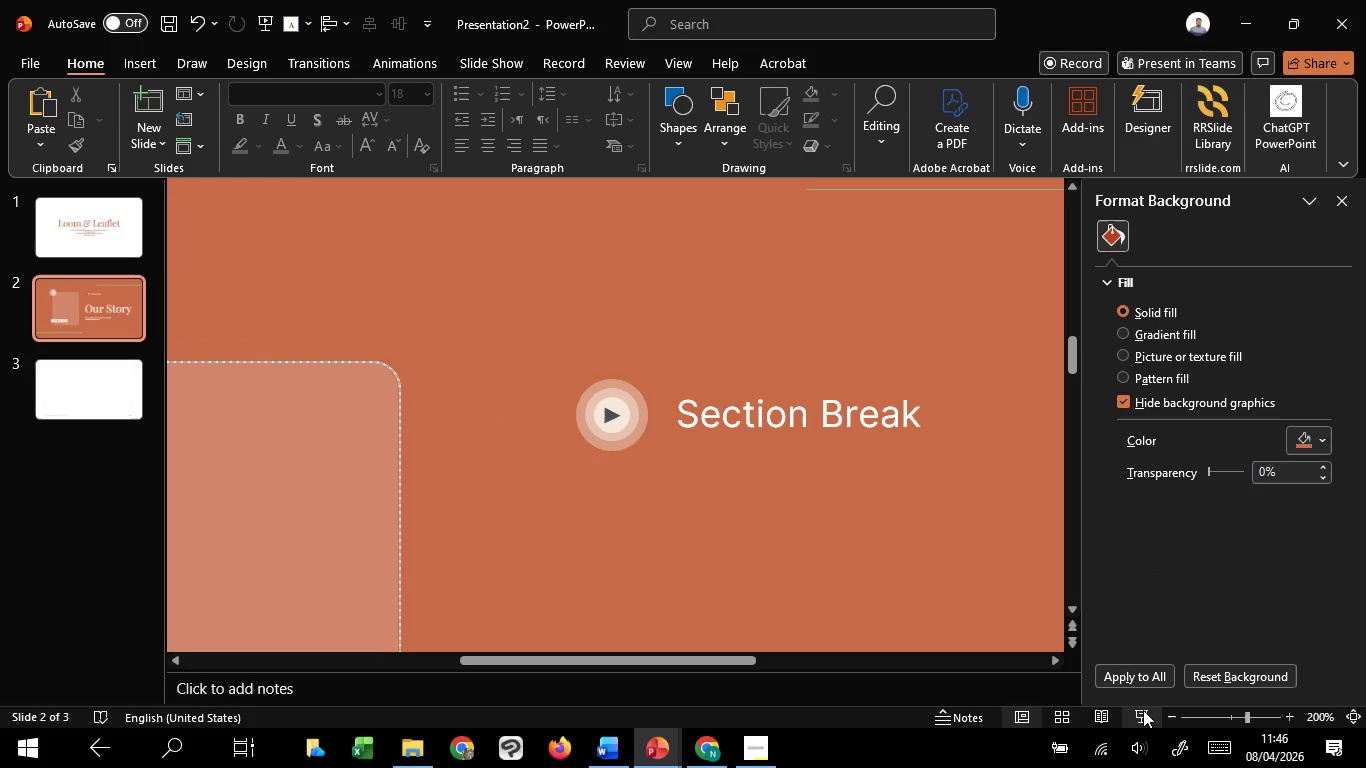 
left_click([1143, 710])
 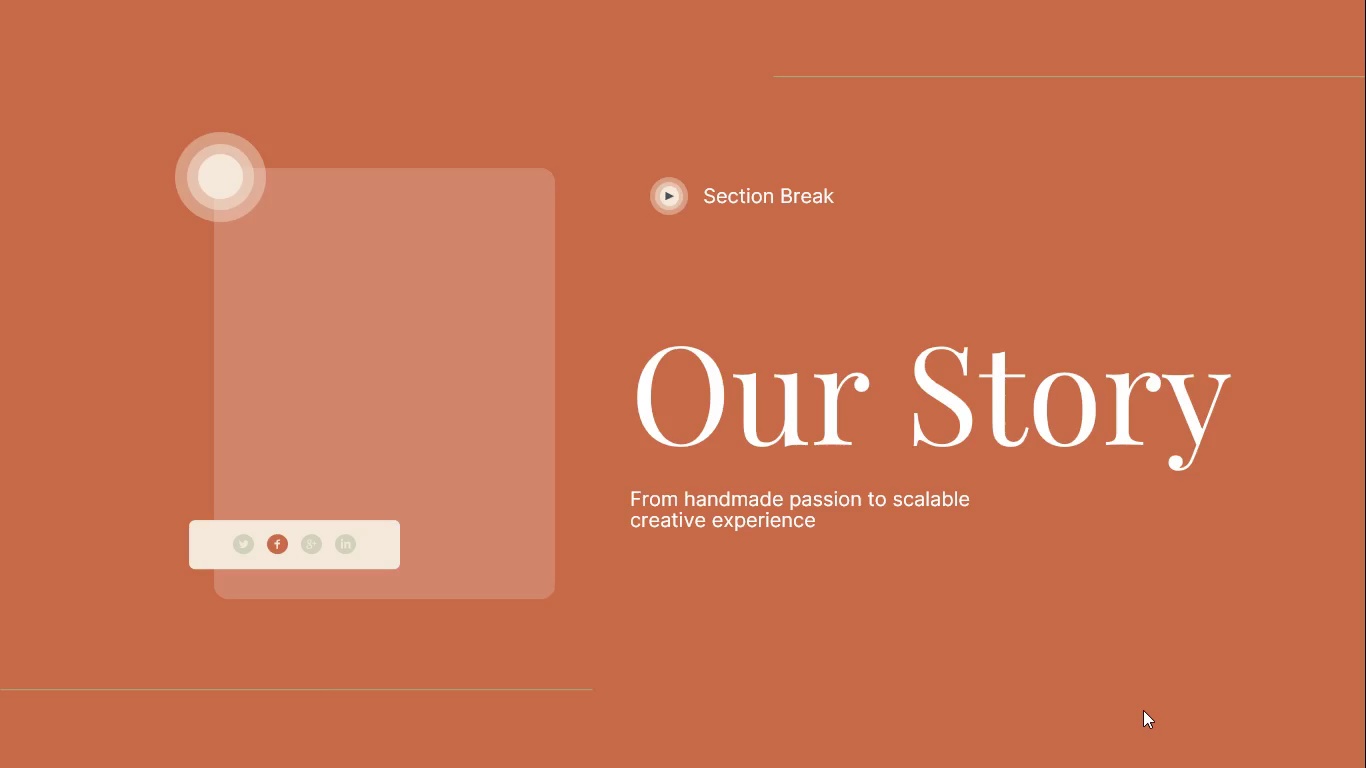 
key(Escape)
 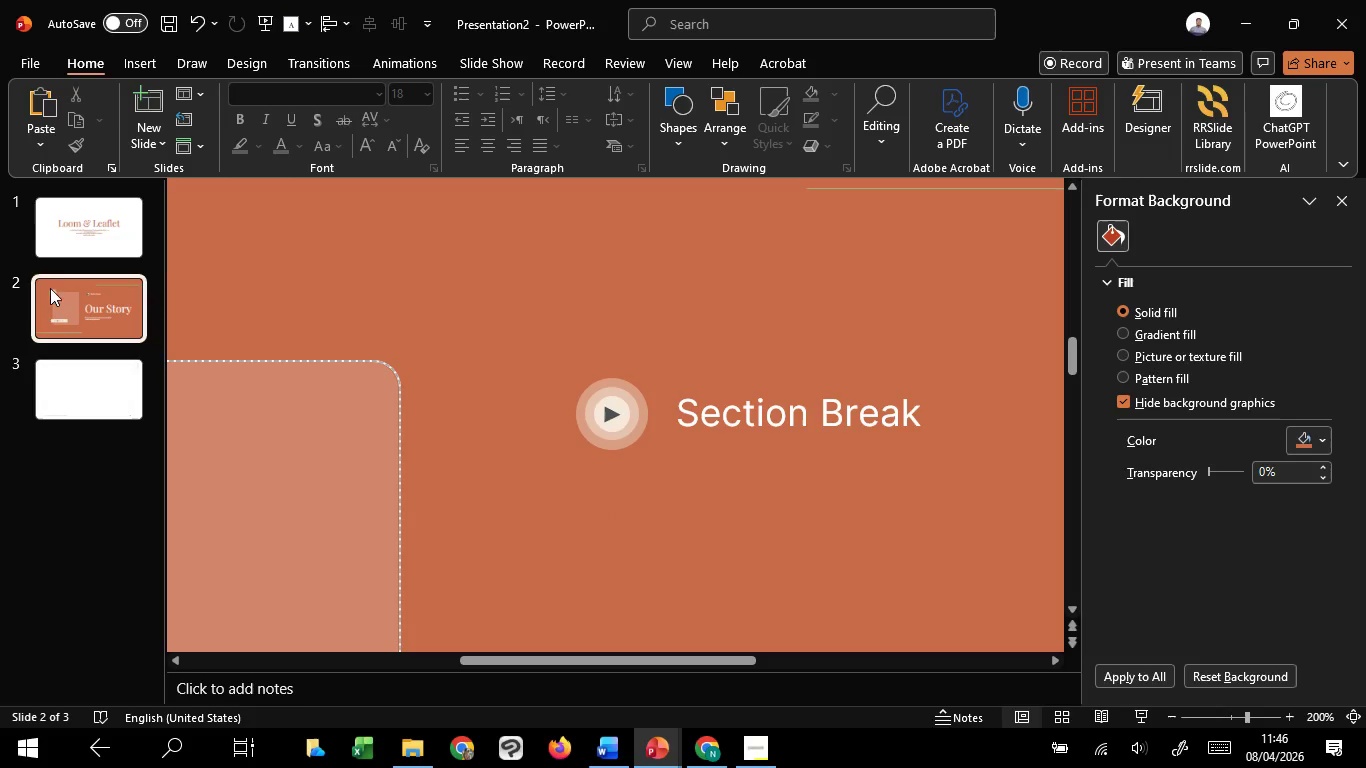 
left_click([82, 256])
 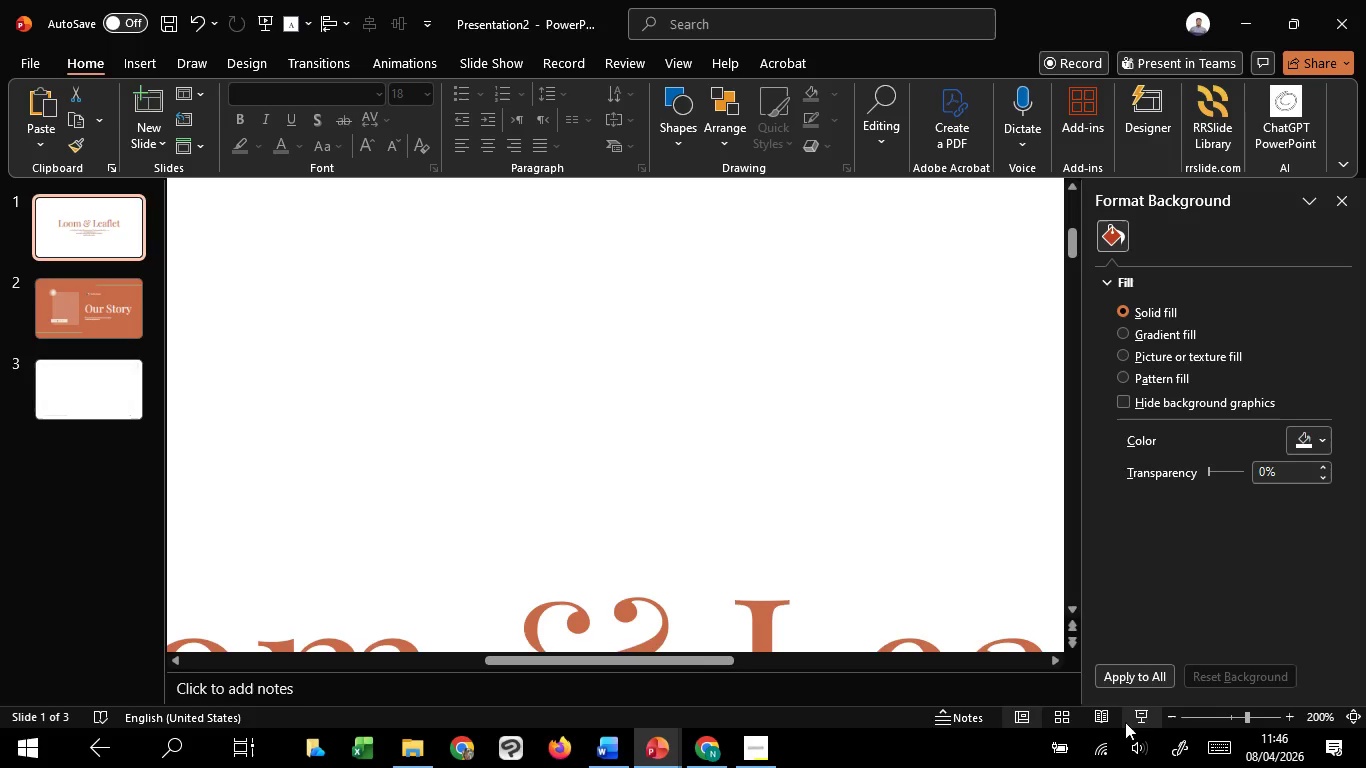 
left_click([1138, 712])
 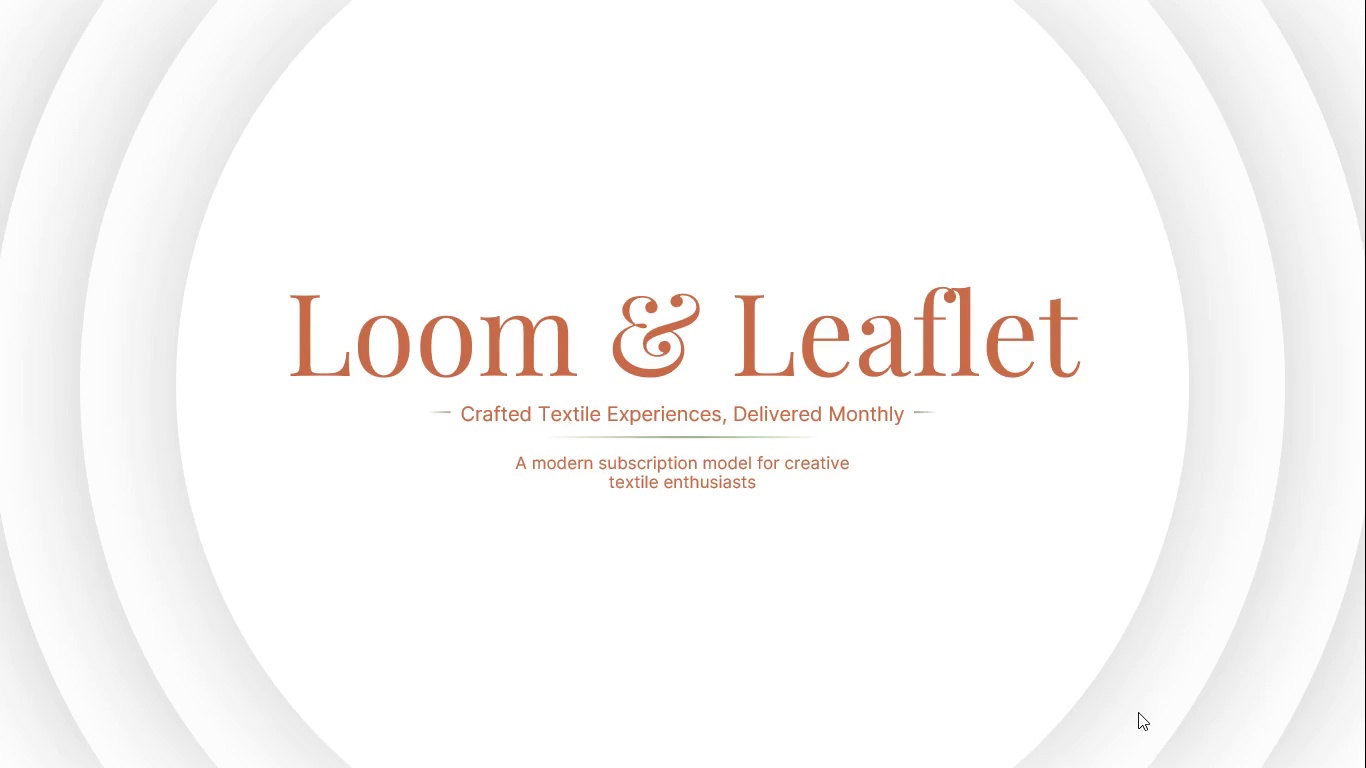 
key(Escape)
 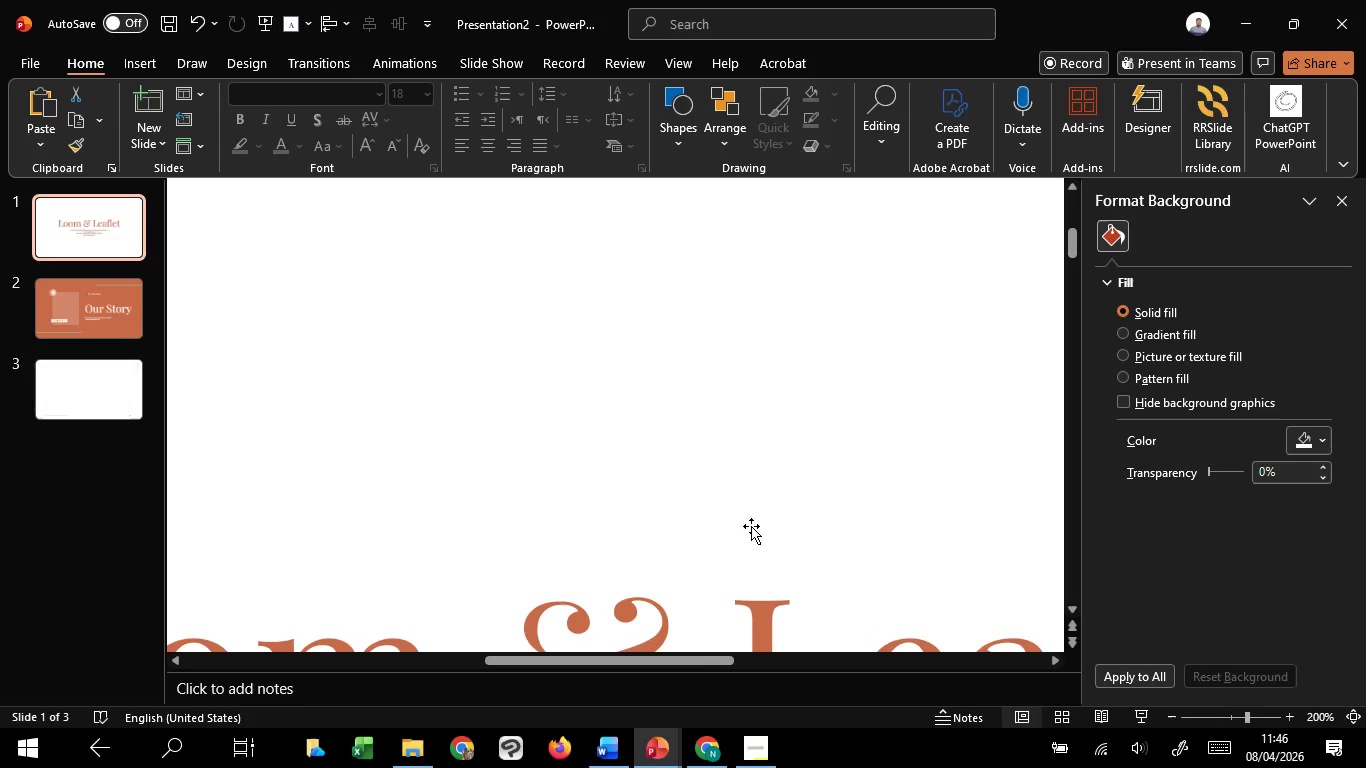 
hold_key(key=ControlLeft, duration=1.17)
scroll: coordinate [749, 506], scroll_direction: down, amount: 9.0
 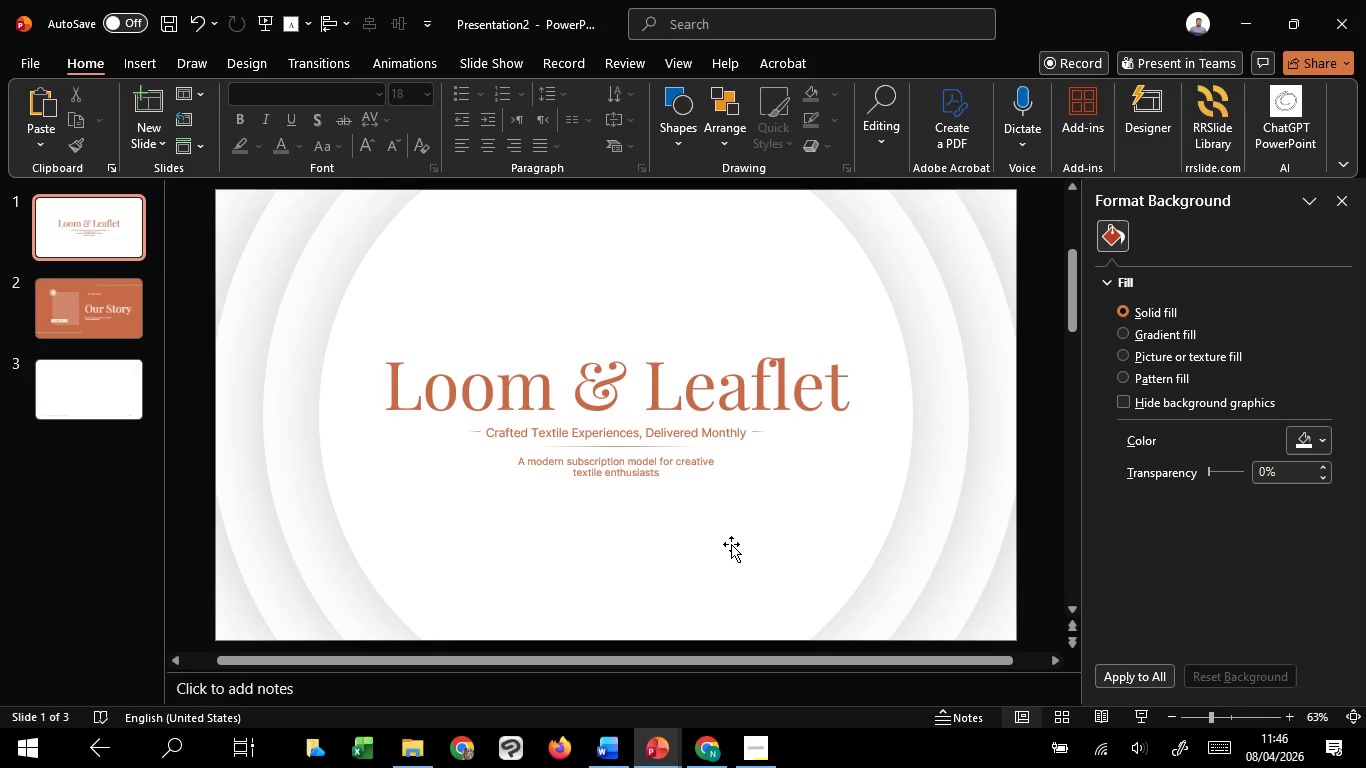 
left_click([731, 544])
 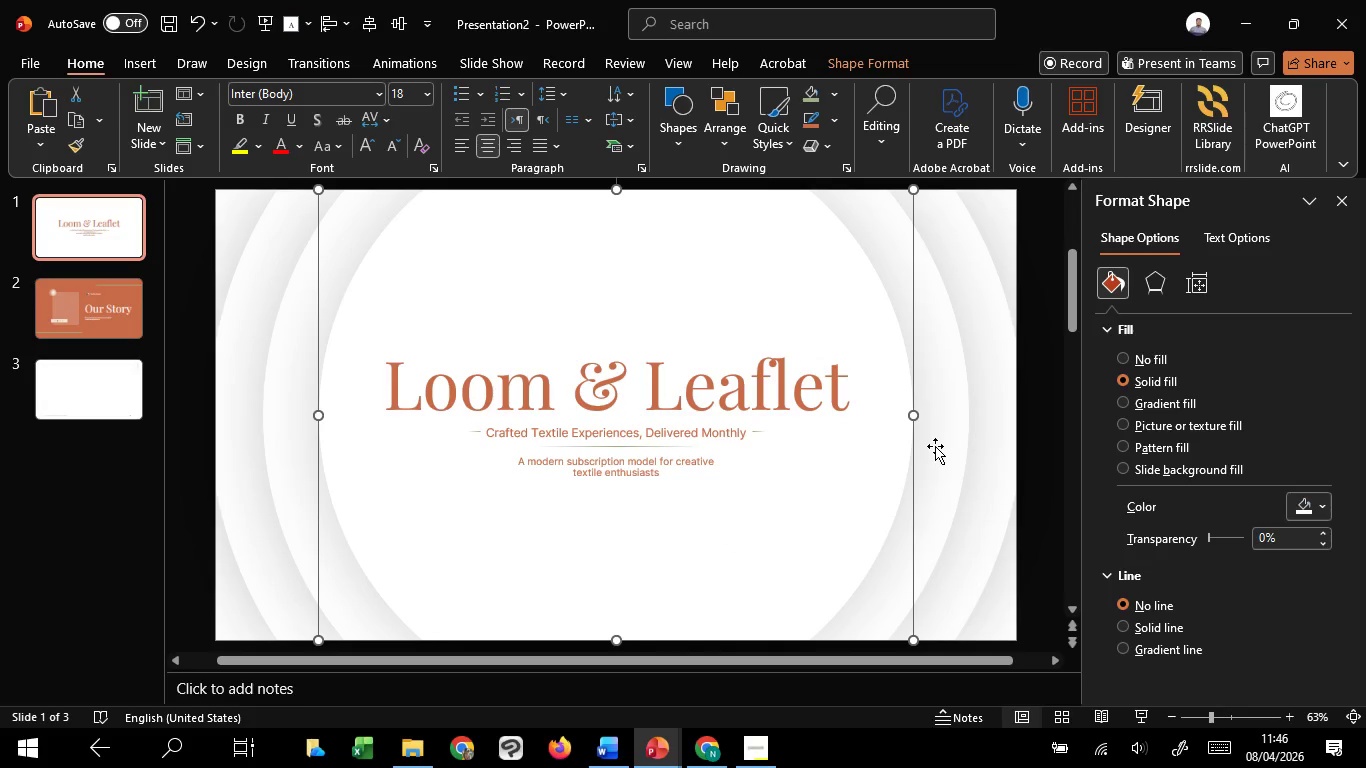 
hold_key(key=ShiftLeft, duration=1.52)
left_click([935, 446])
 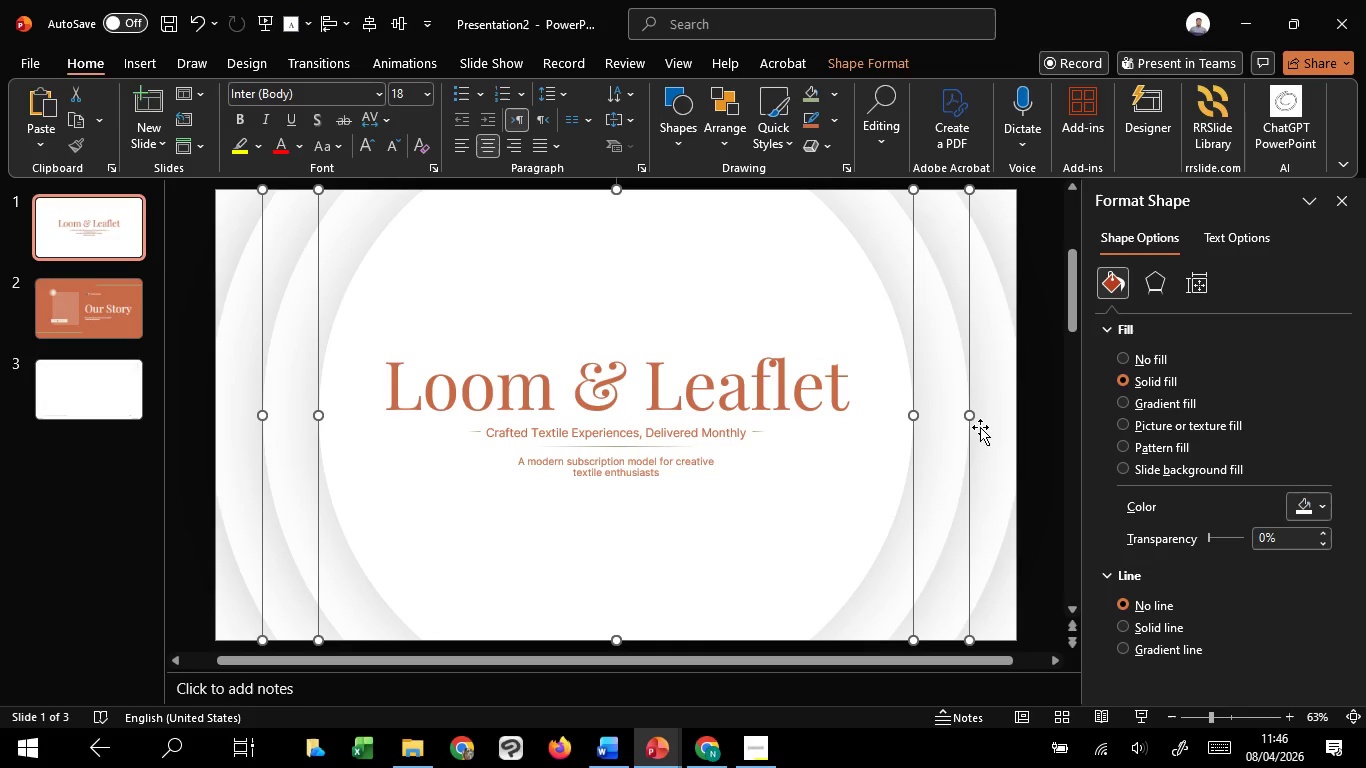 
hold_key(key=ShiftLeft, duration=1.52)
left_click([986, 426])
 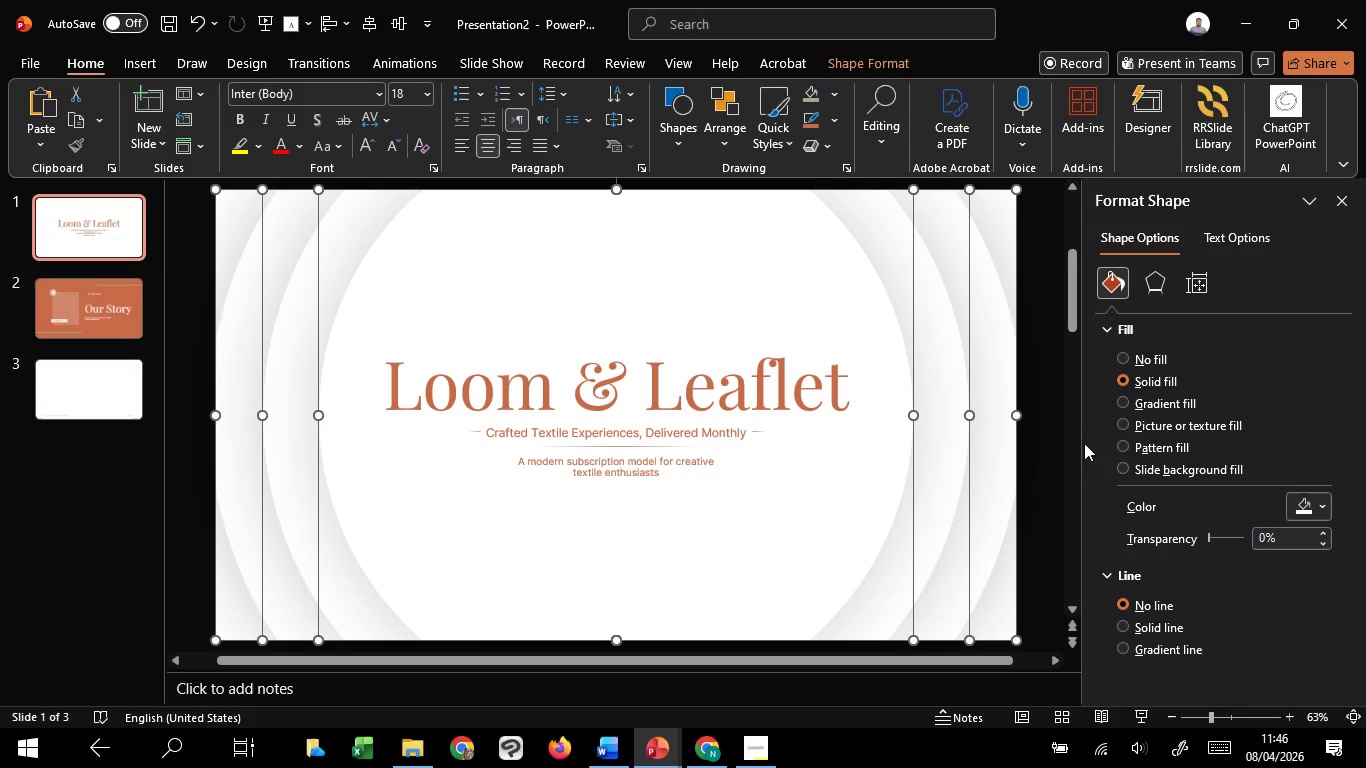 
hold_key(key=ShiftLeft, duration=1.5)
left_click([1153, 278])
 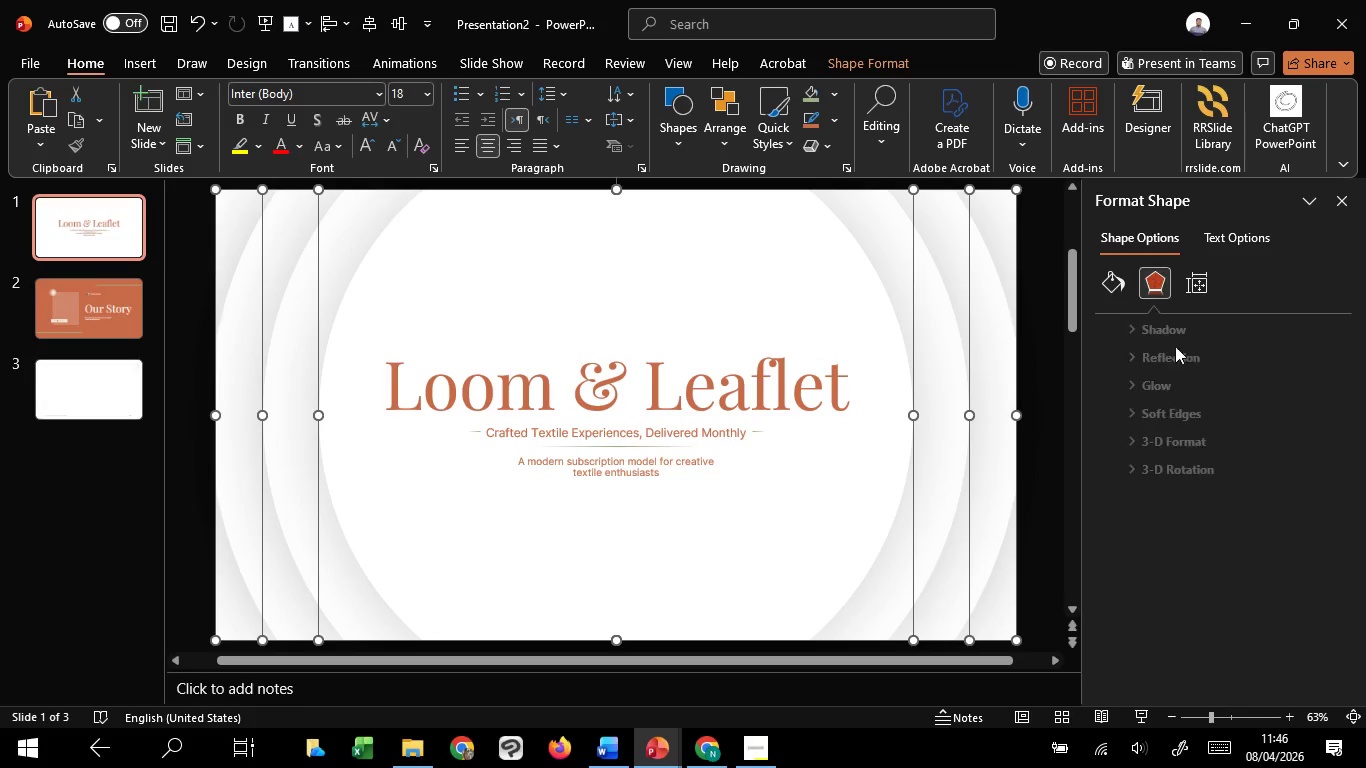 
hold_key(key=ShiftLeft, duration=0.69)
 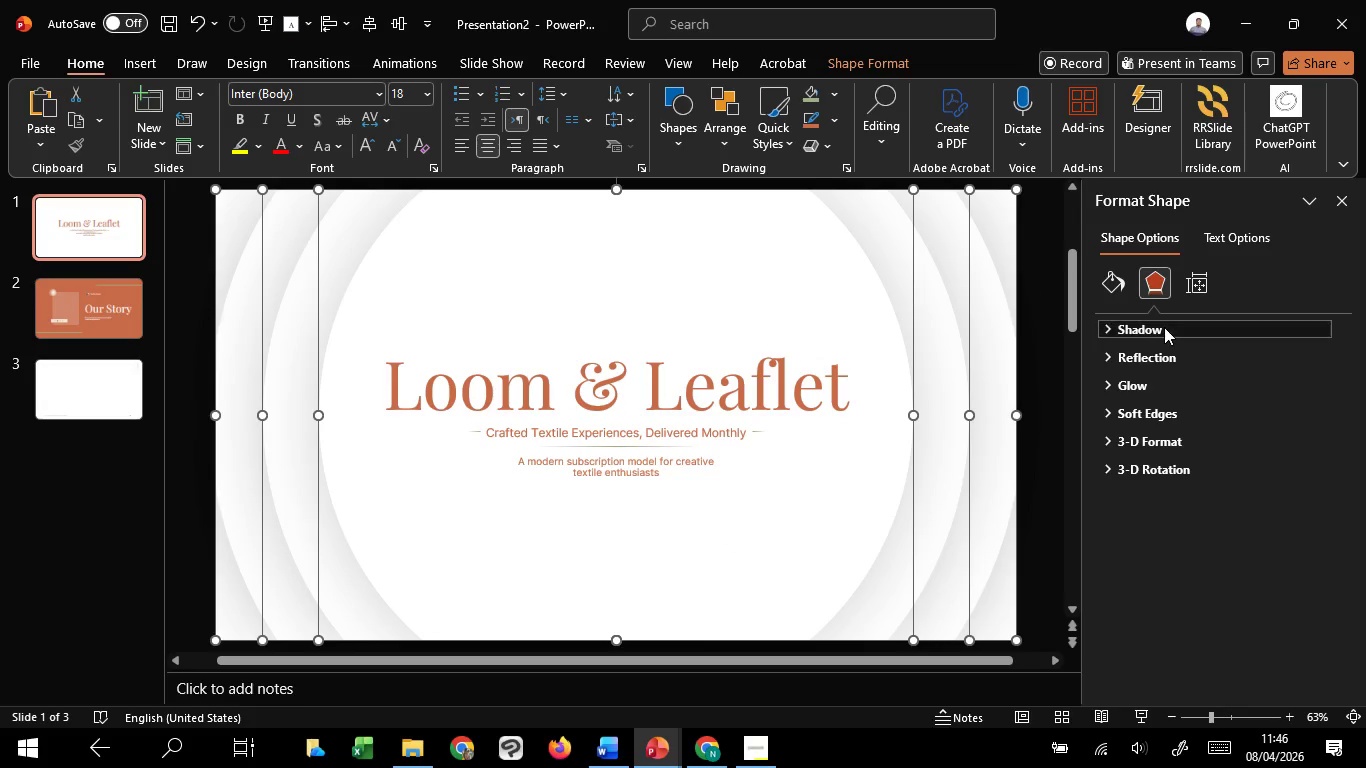 
hold_key(key=ShiftLeft, duration=1.09)
left_click([1164, 327])
 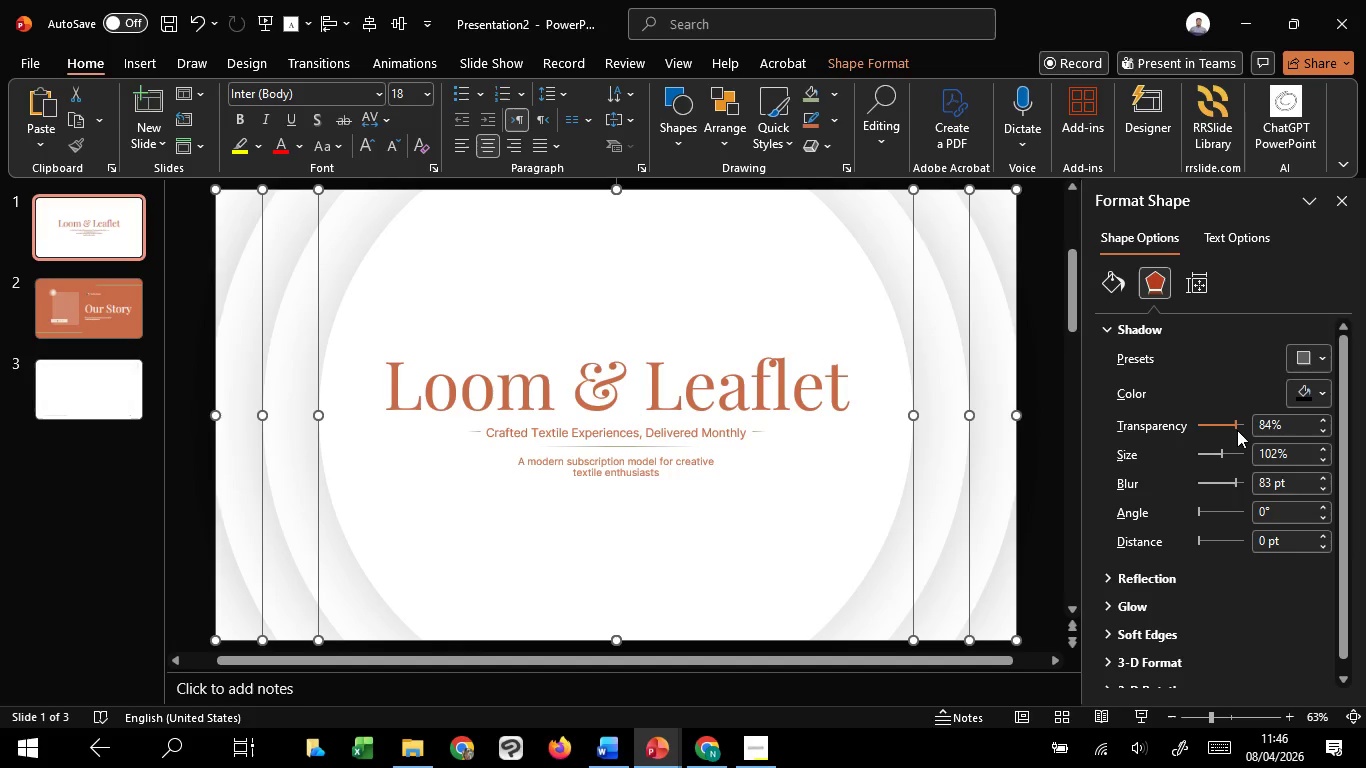 
scroll: coordinate [1237, 430], scroll_direction: up, amount: 8.0
 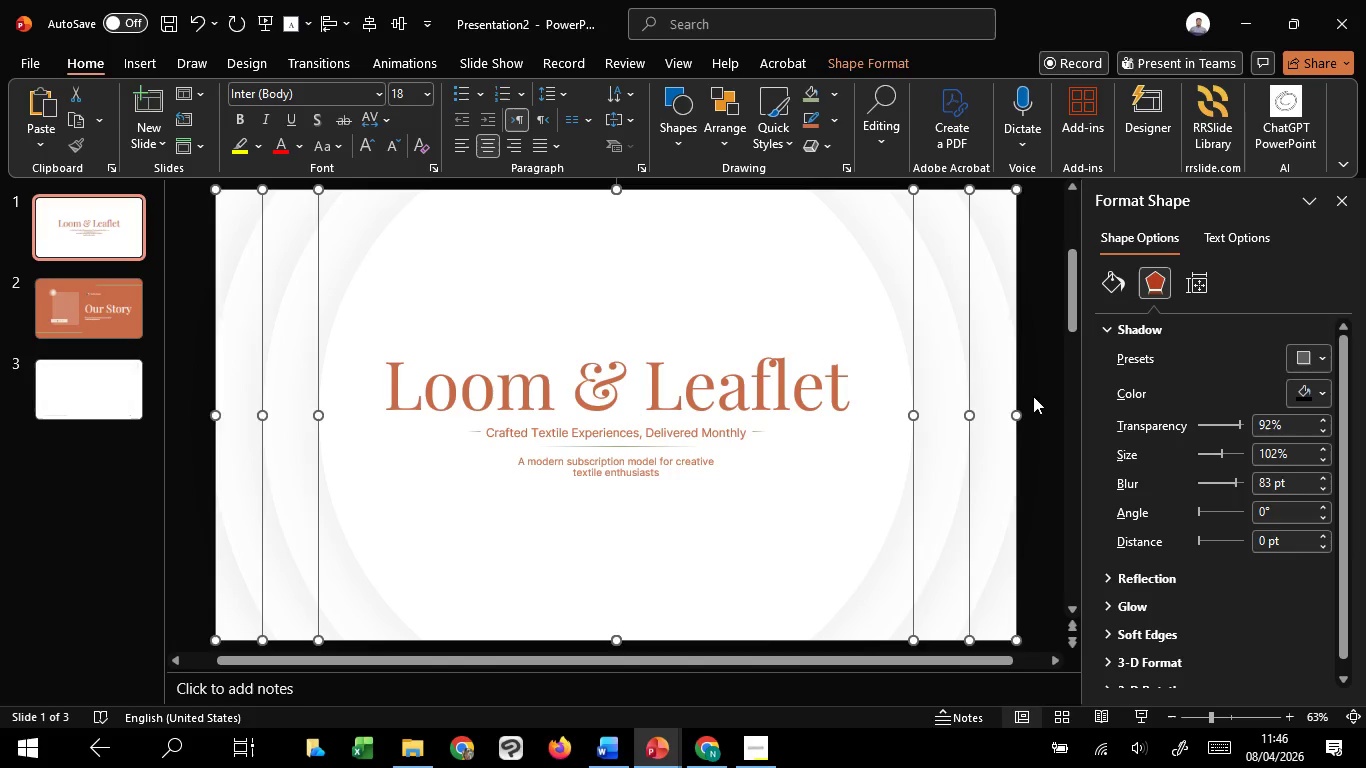 
left_click([1036, 396])
 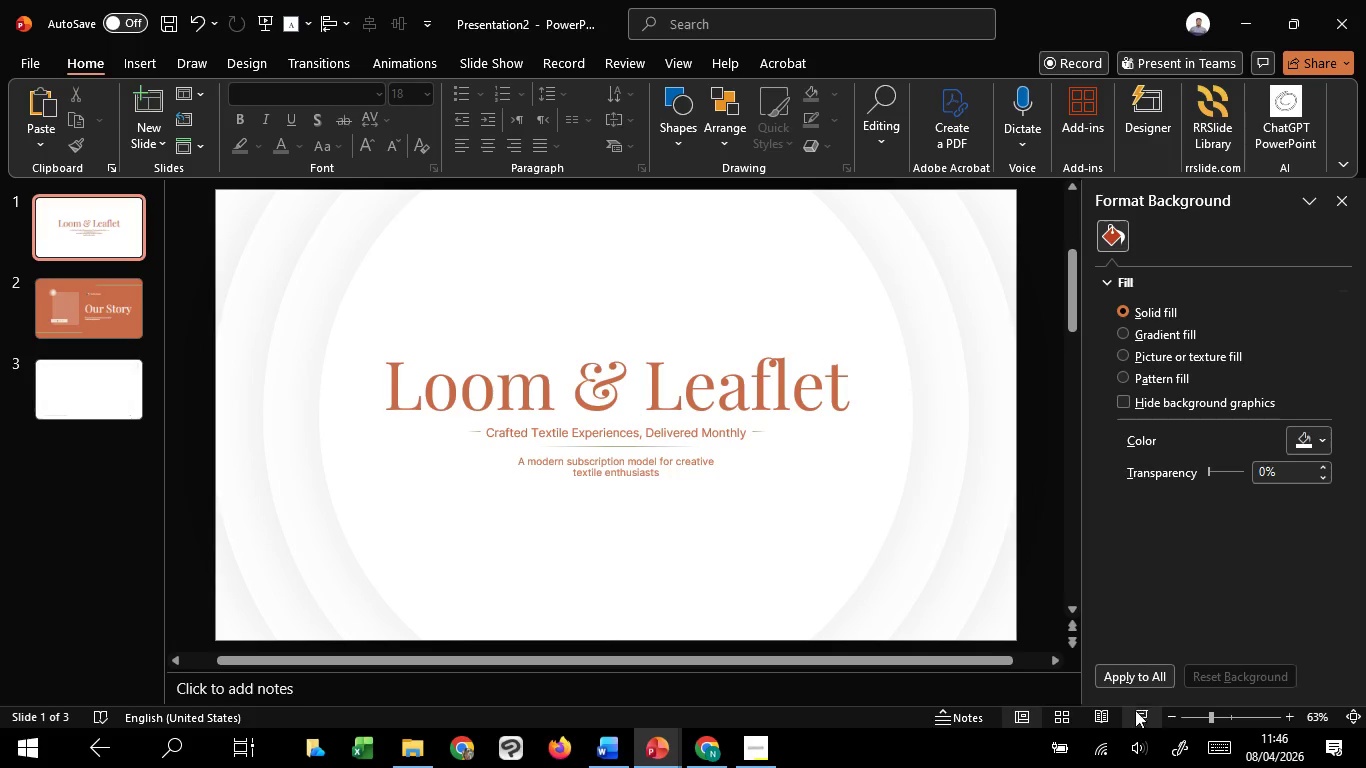 
left_click([1135, 713])
 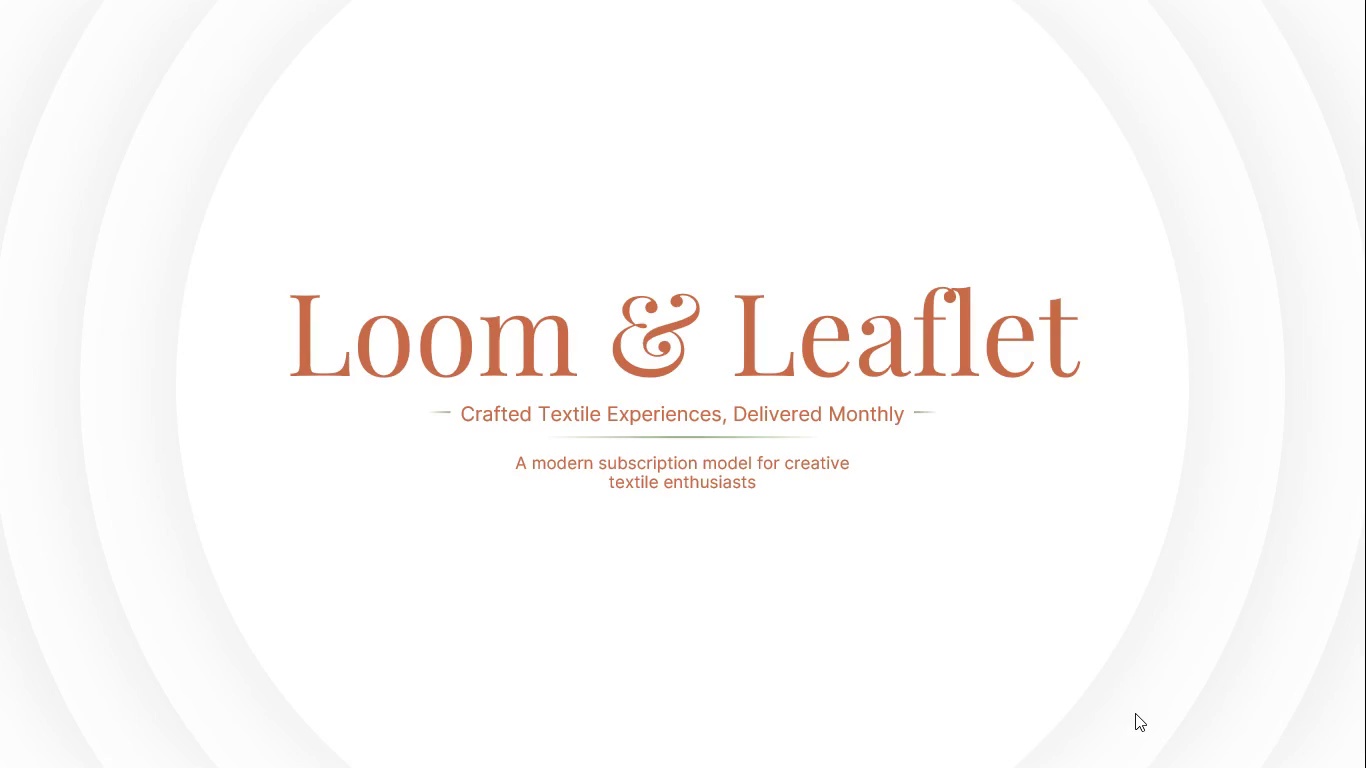 
key(Escape)
 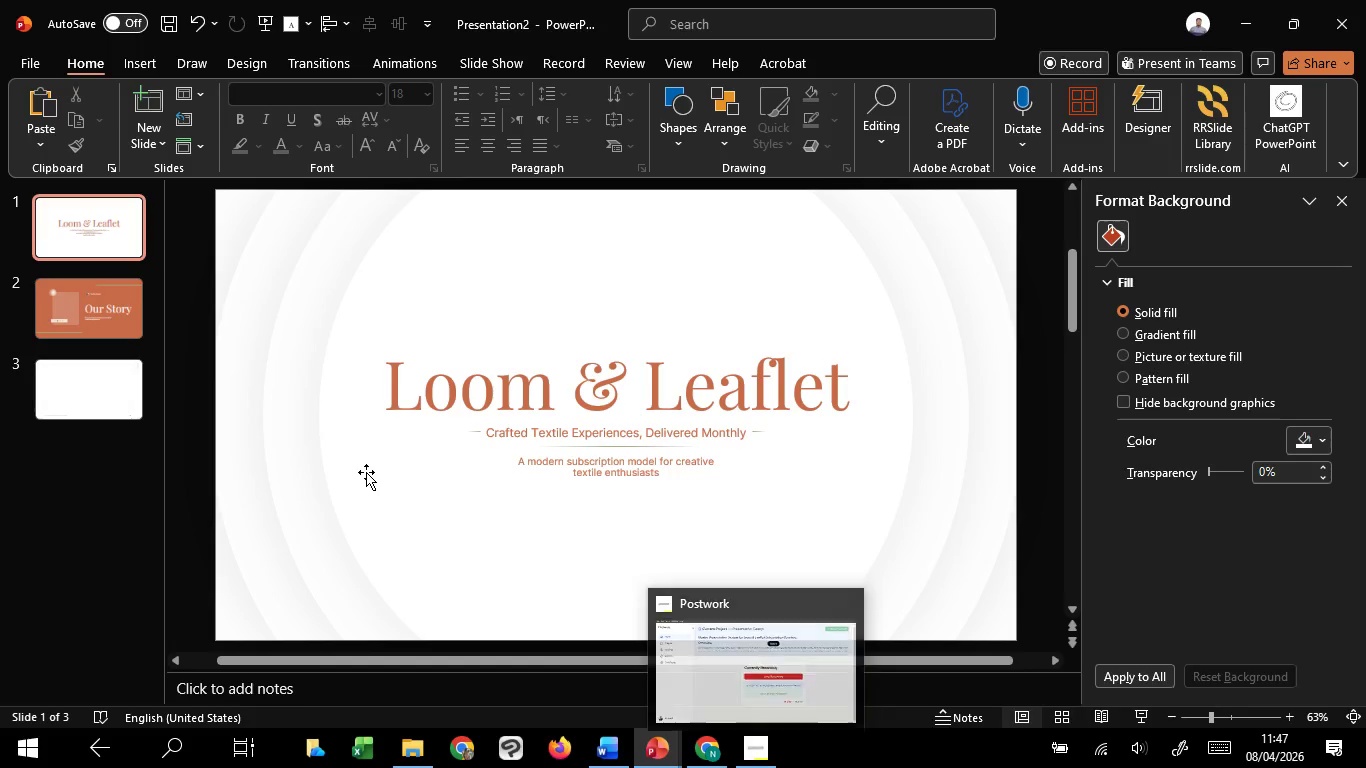 
left_click([102, 319])
 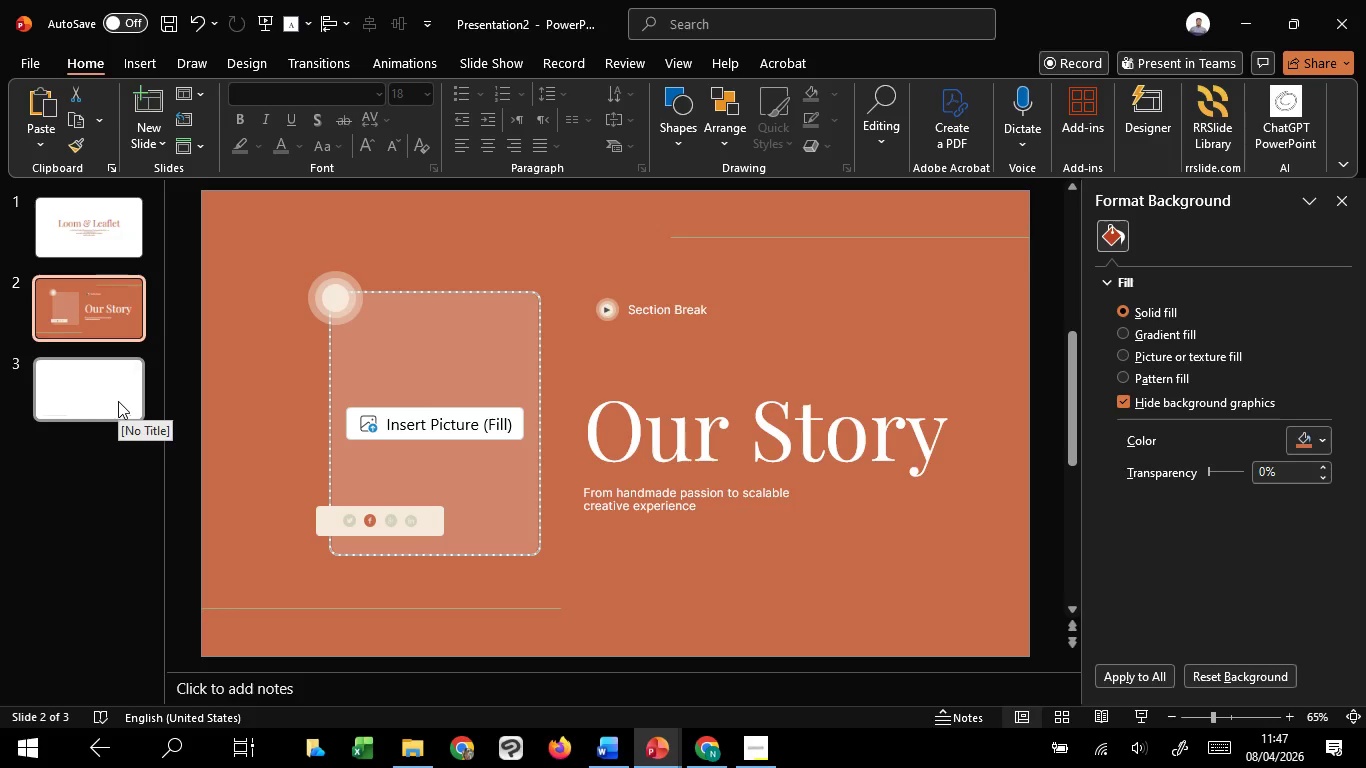 
left_click([118, 401])
 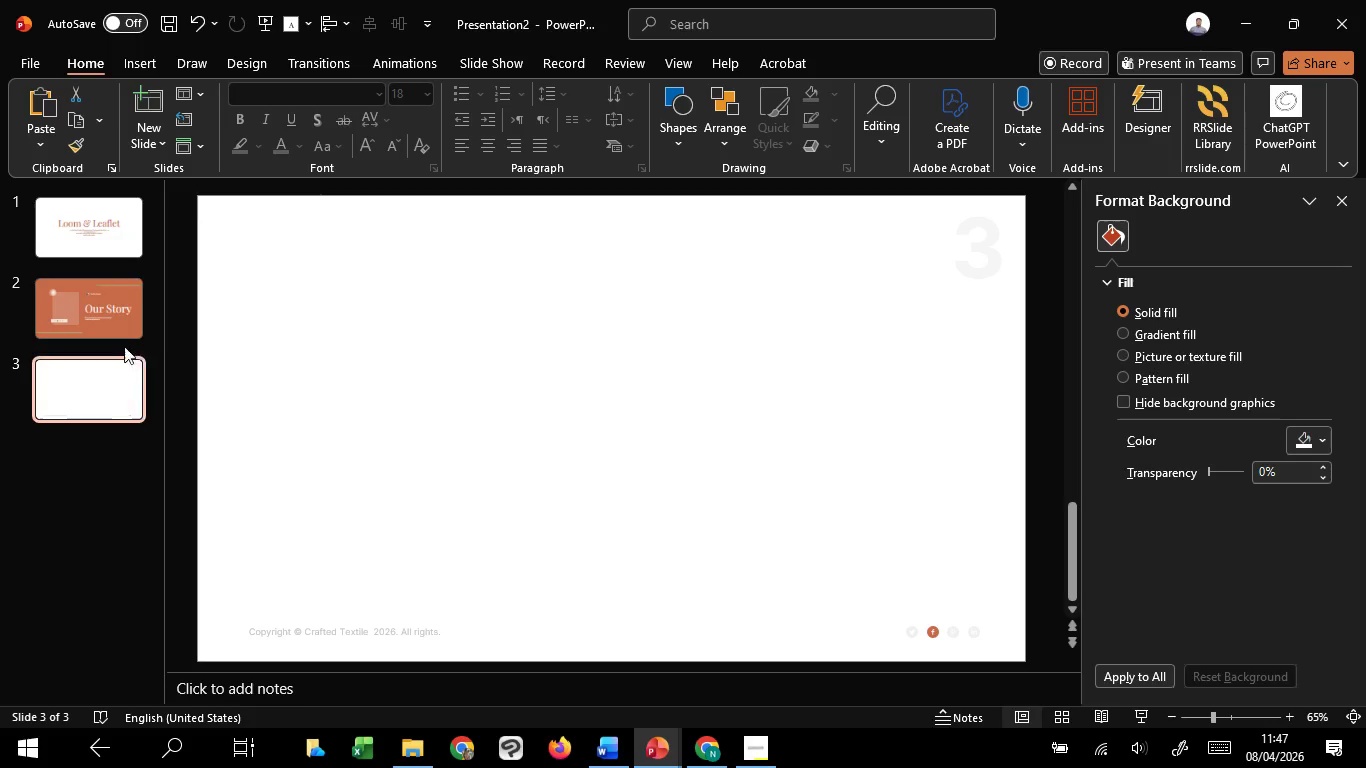 
left_click([125, 332])
 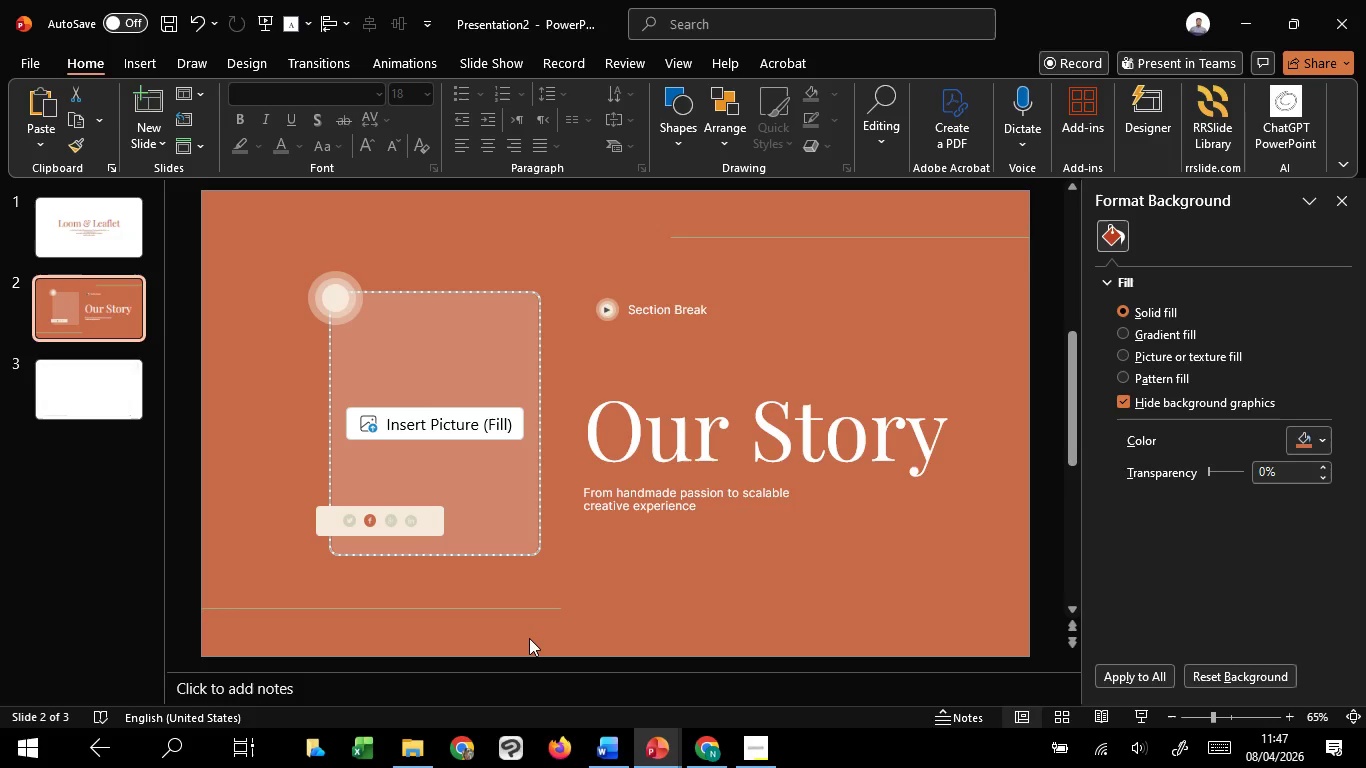 
wait(18.47)
 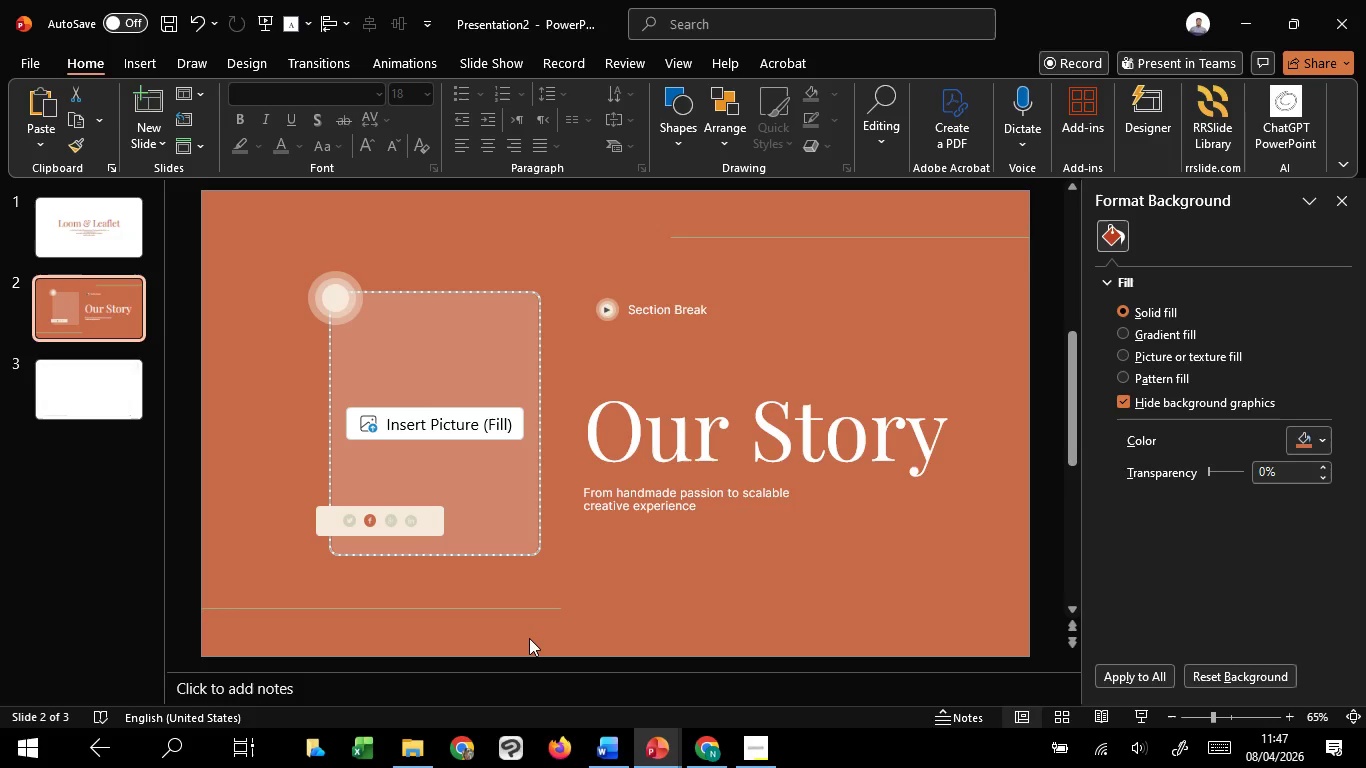 
hold_key(key=ControlLeft, duration=0.59)
 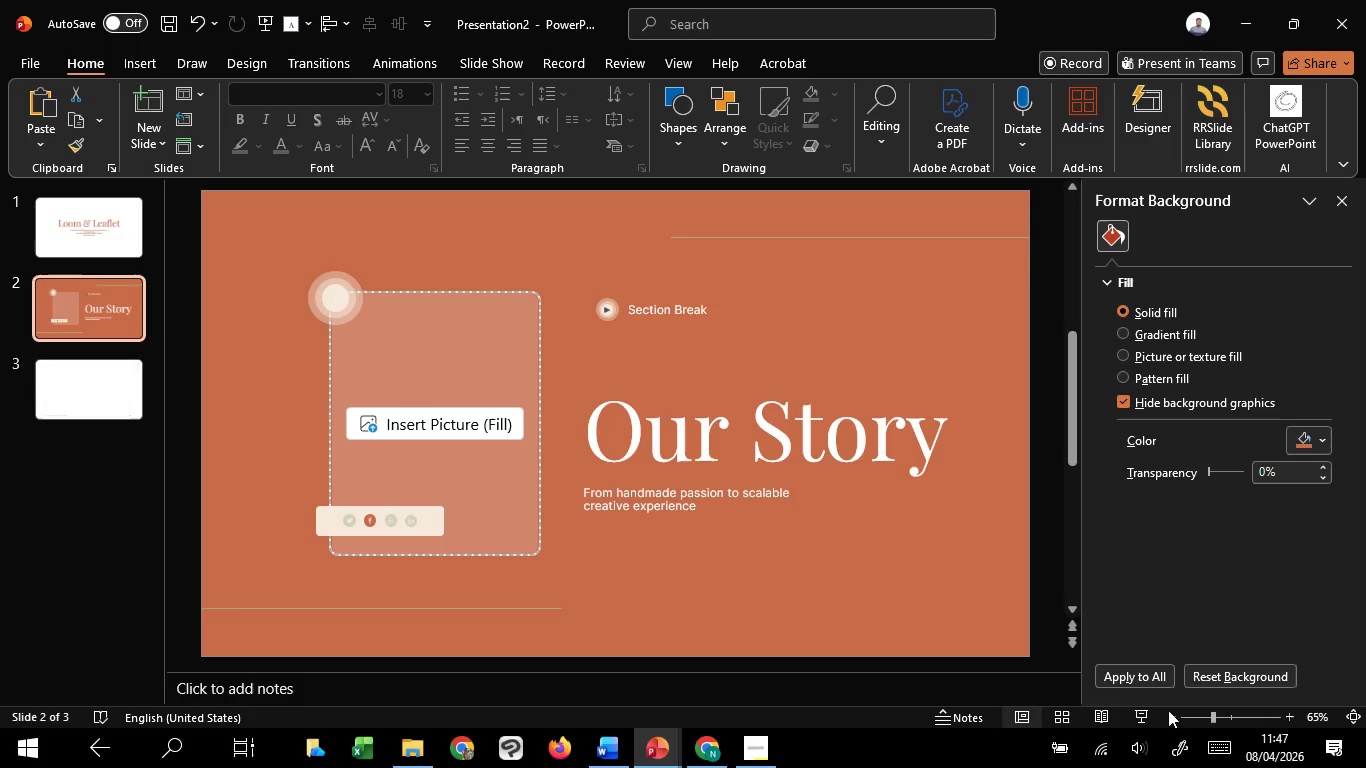 
left_click([1131, 712])
 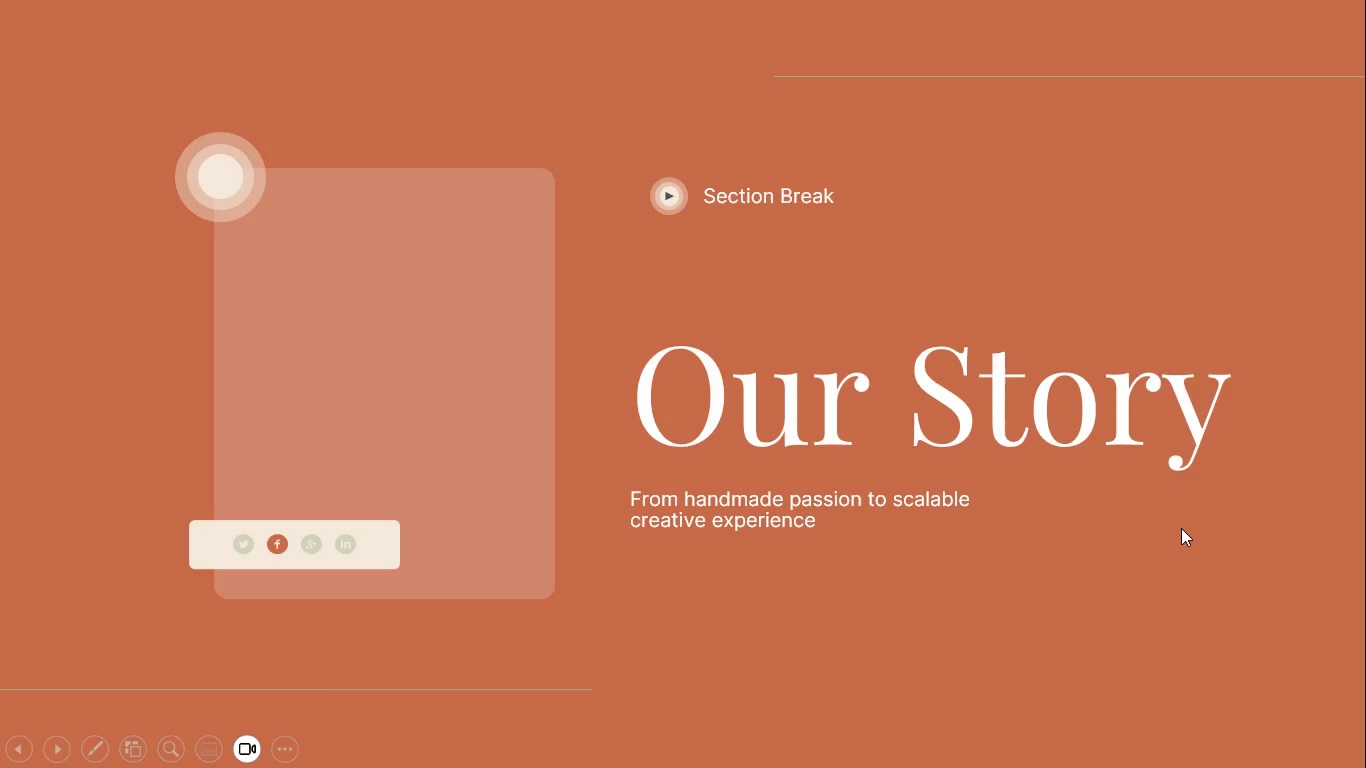 
wait(10.47)
 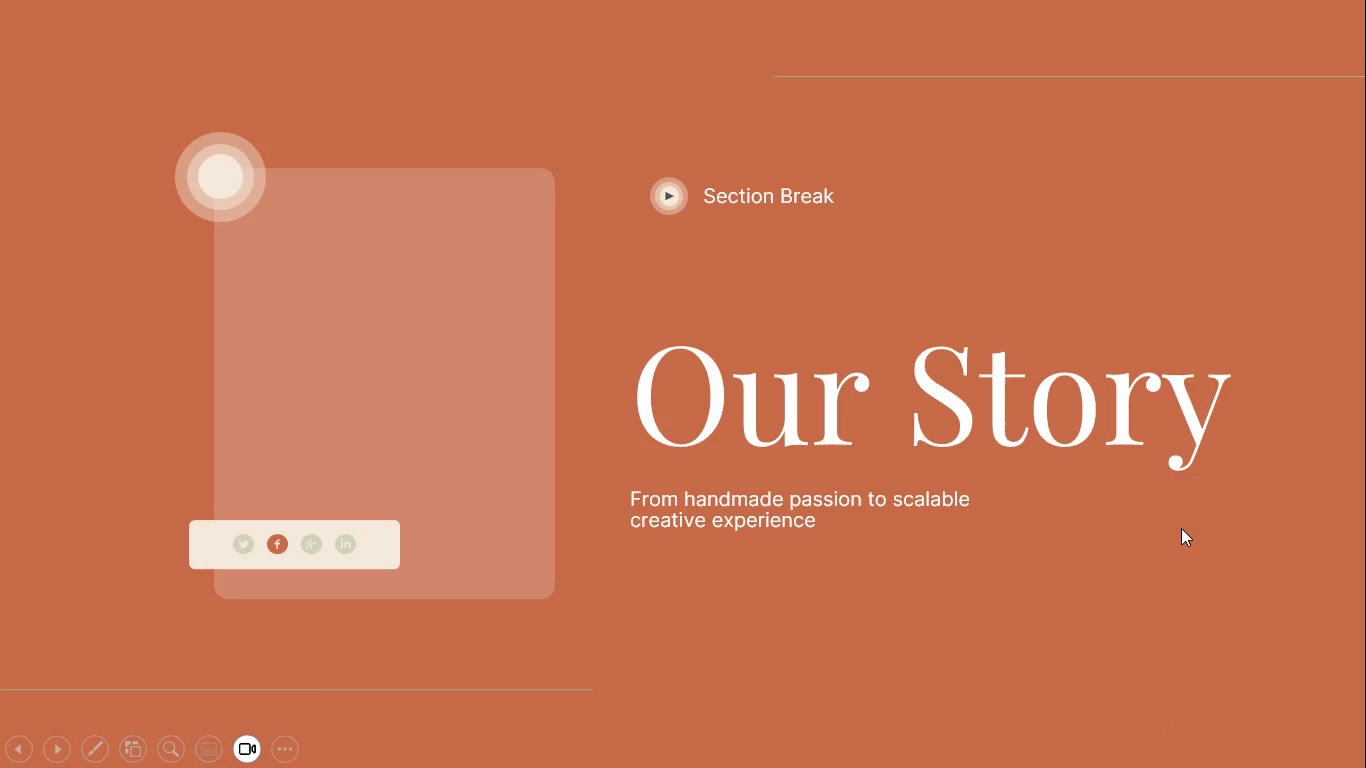 
key(Escape)
 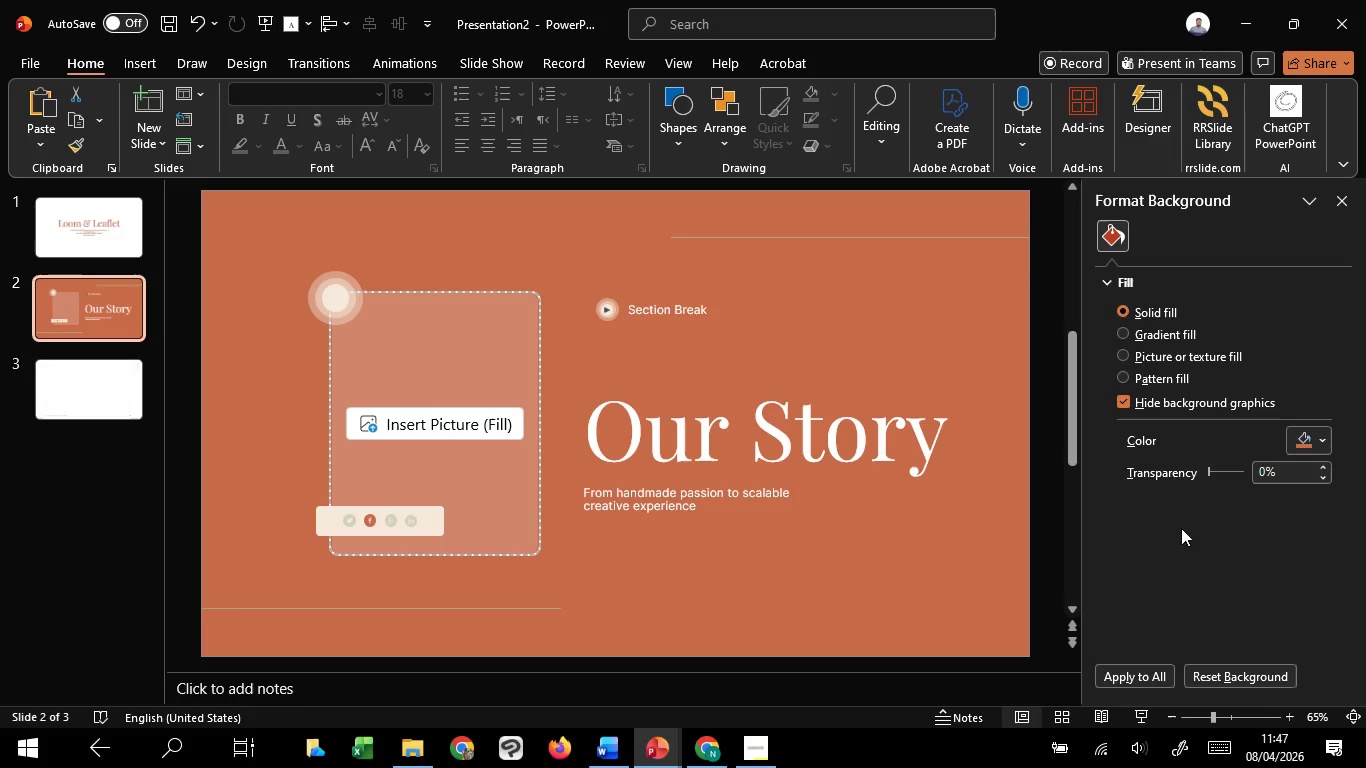 
key(Control+ControlLeft)
 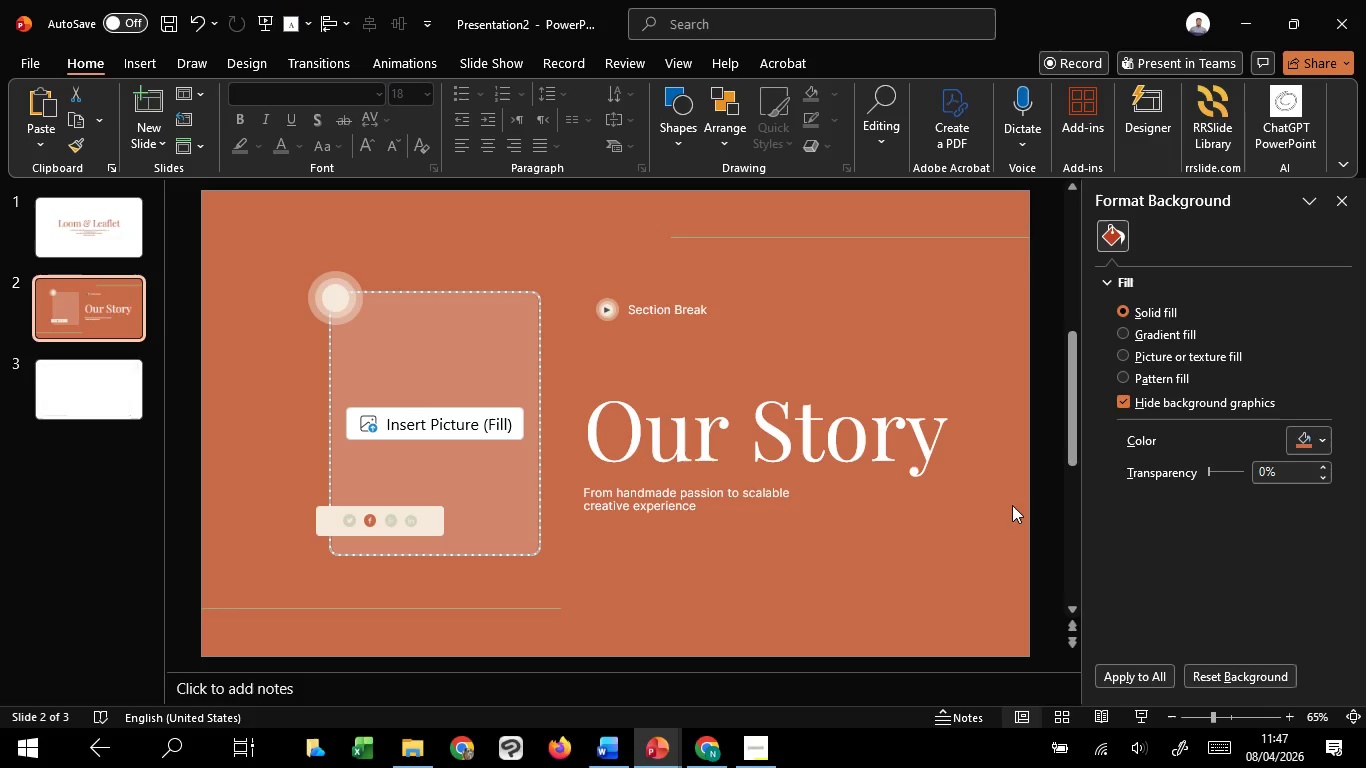 
hold_key(key=ControlLeft, duration=1.14)
scroll: coordinate [416, 482], scroll_direction: down, amount: 2.0
 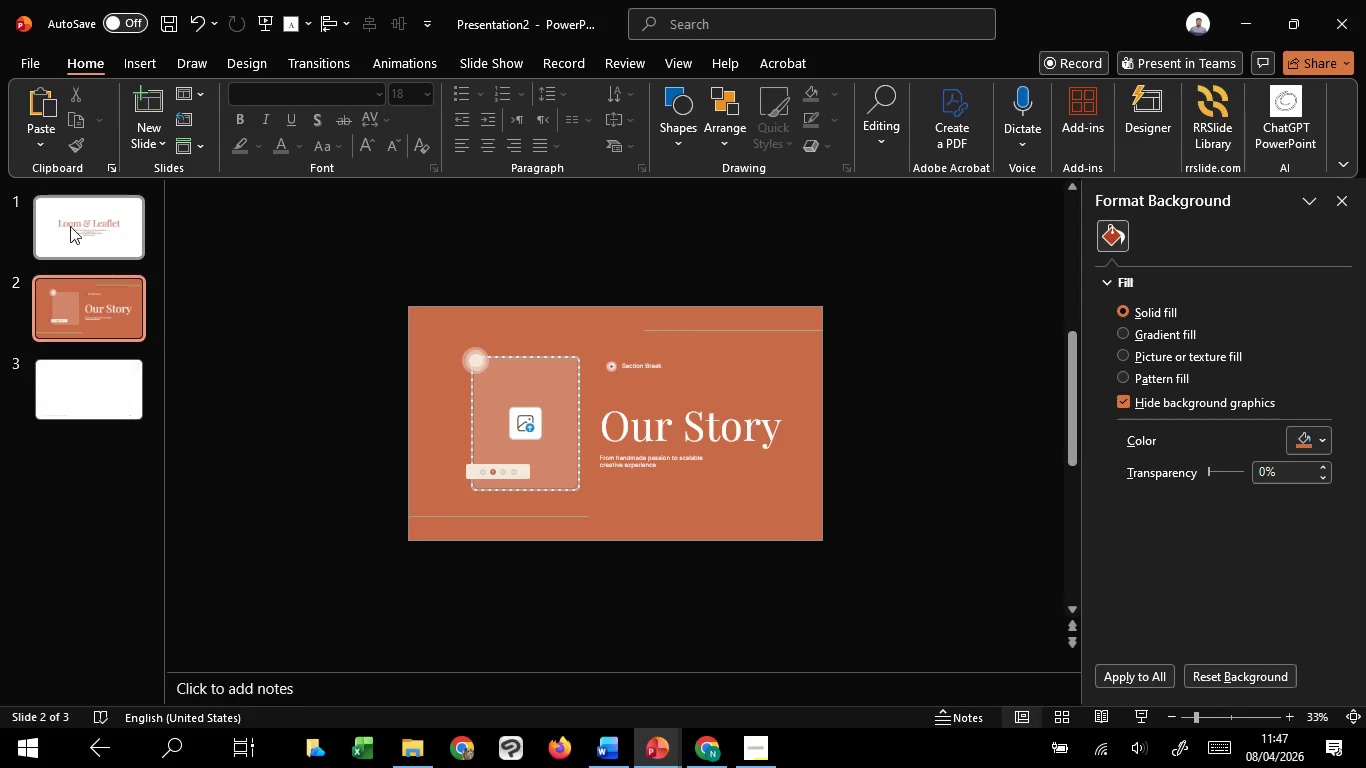 
left_click([70, 226])
 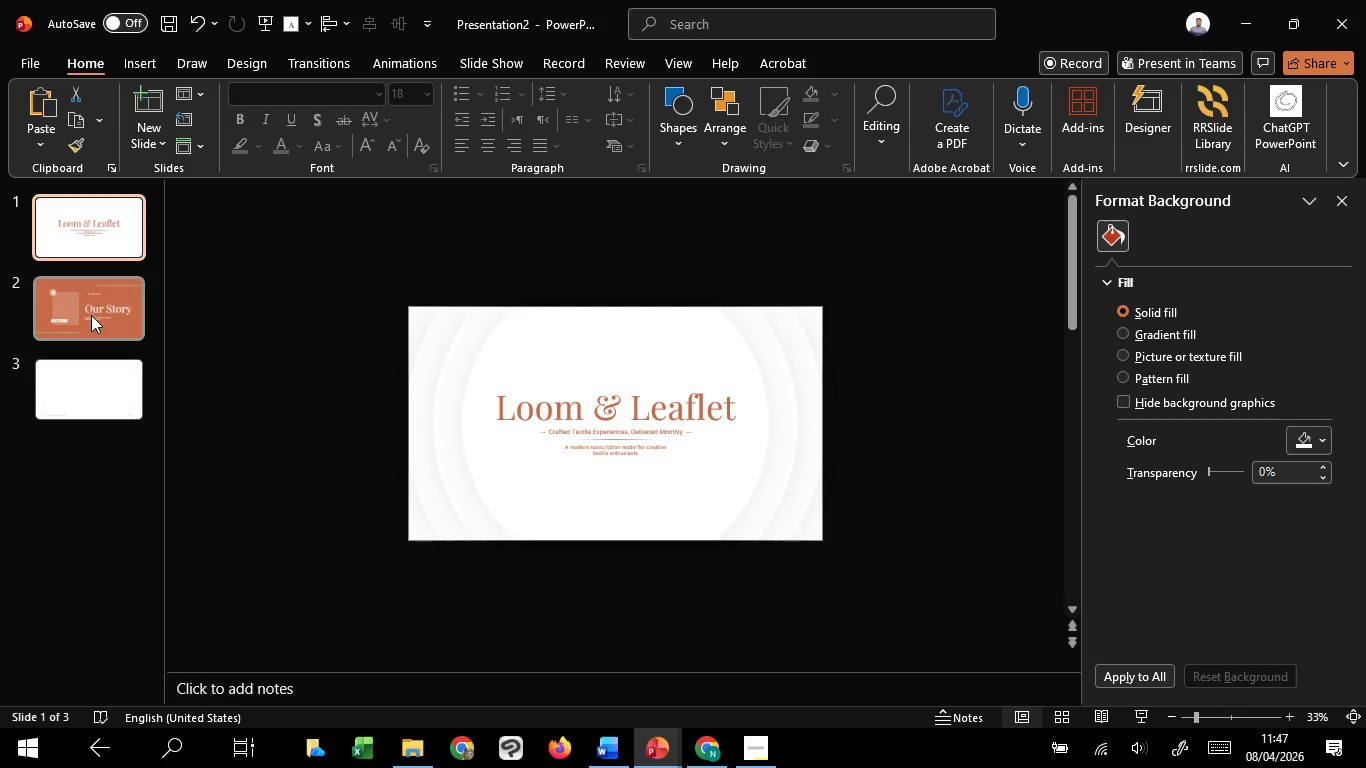 
left_click([92, 318])
 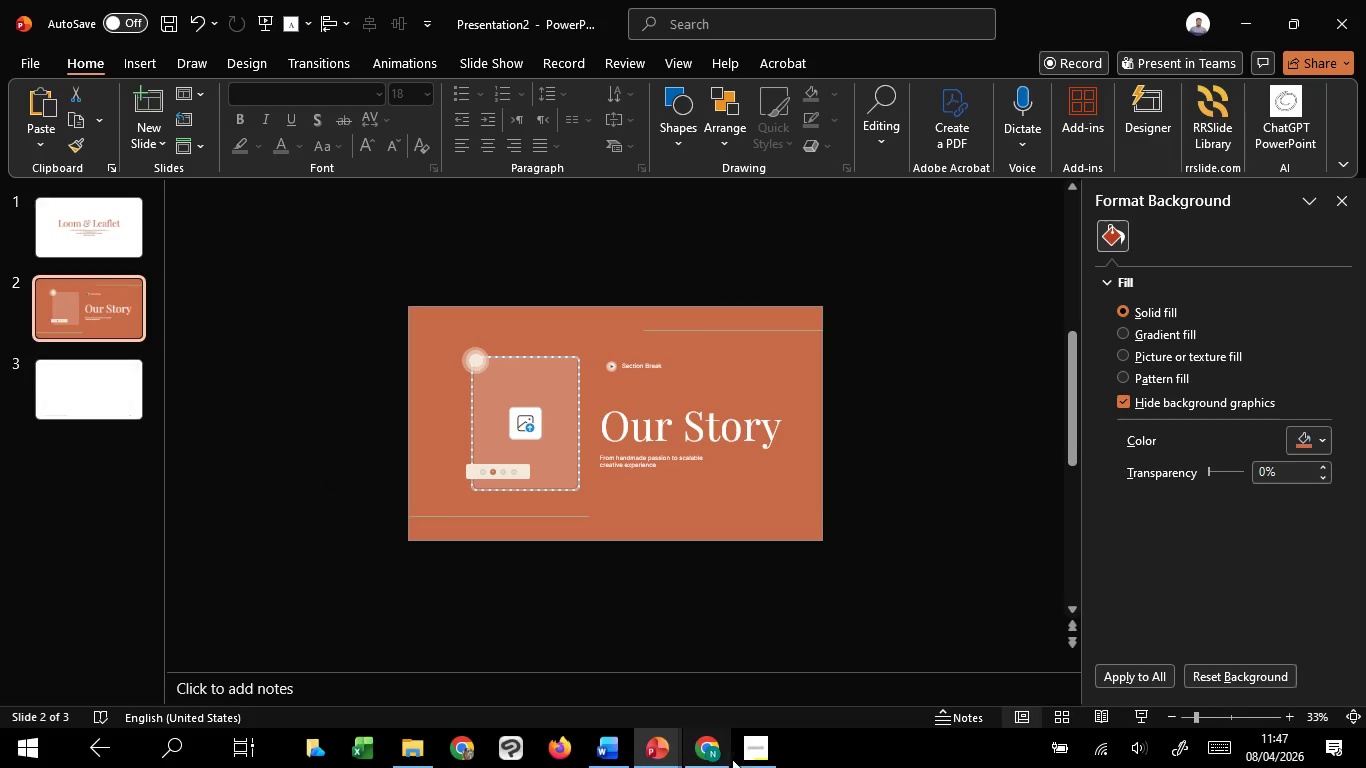 
mouse_move([688, 745])
 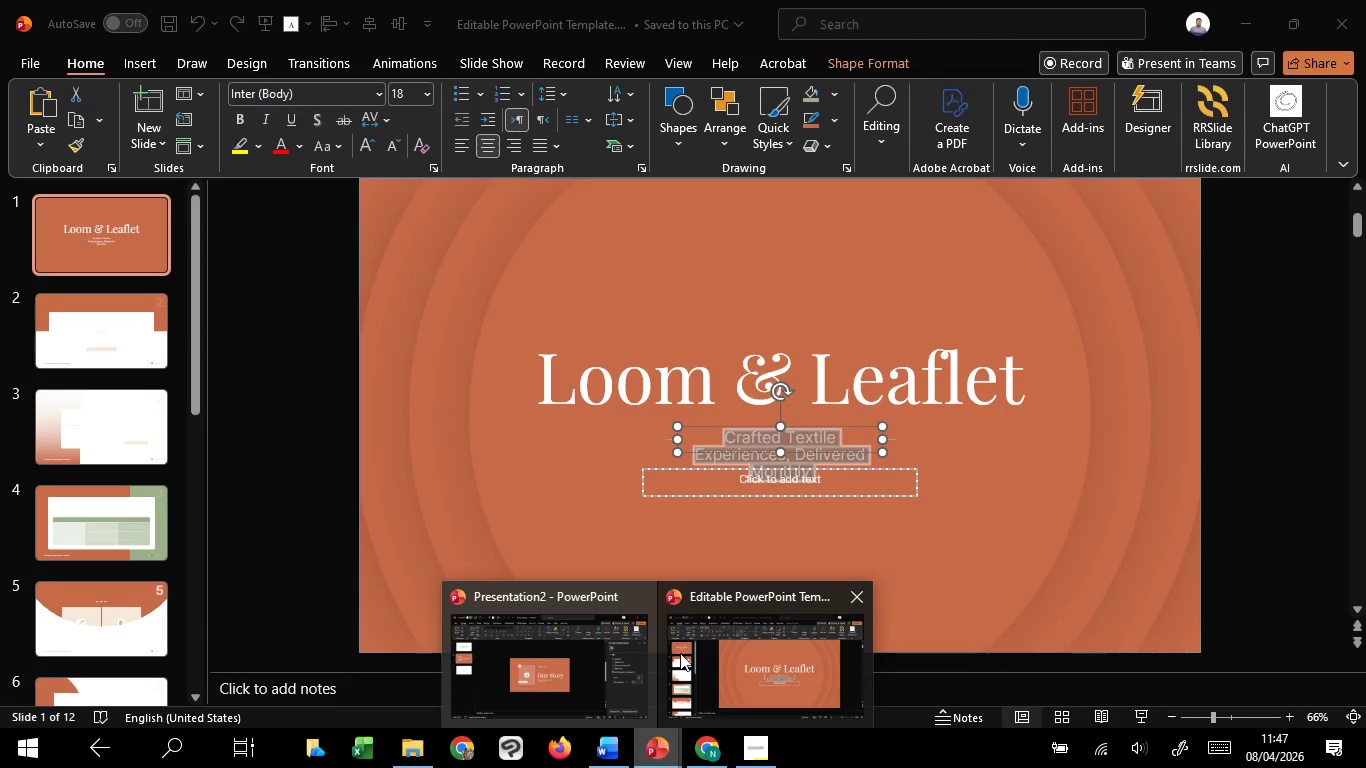 
left_click([680, 653])
 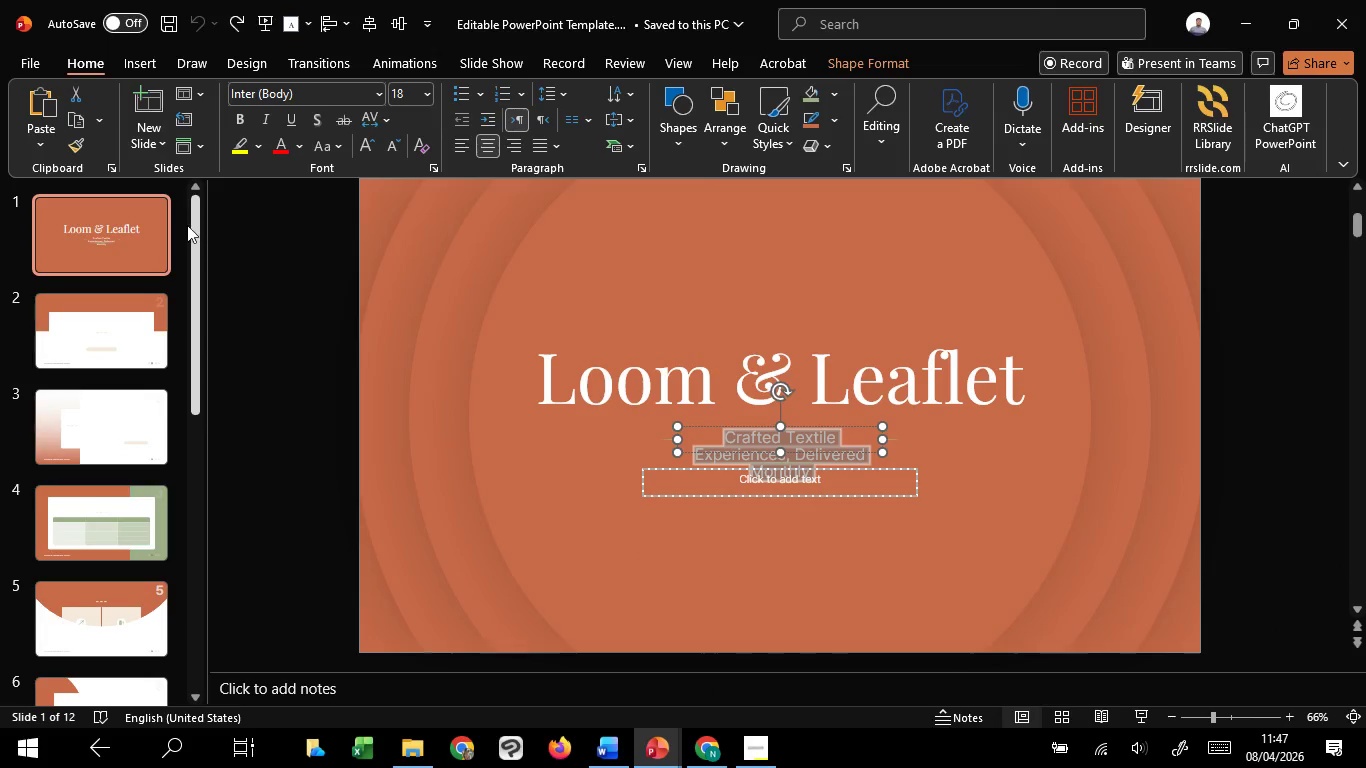 
left_click([125, 349])
 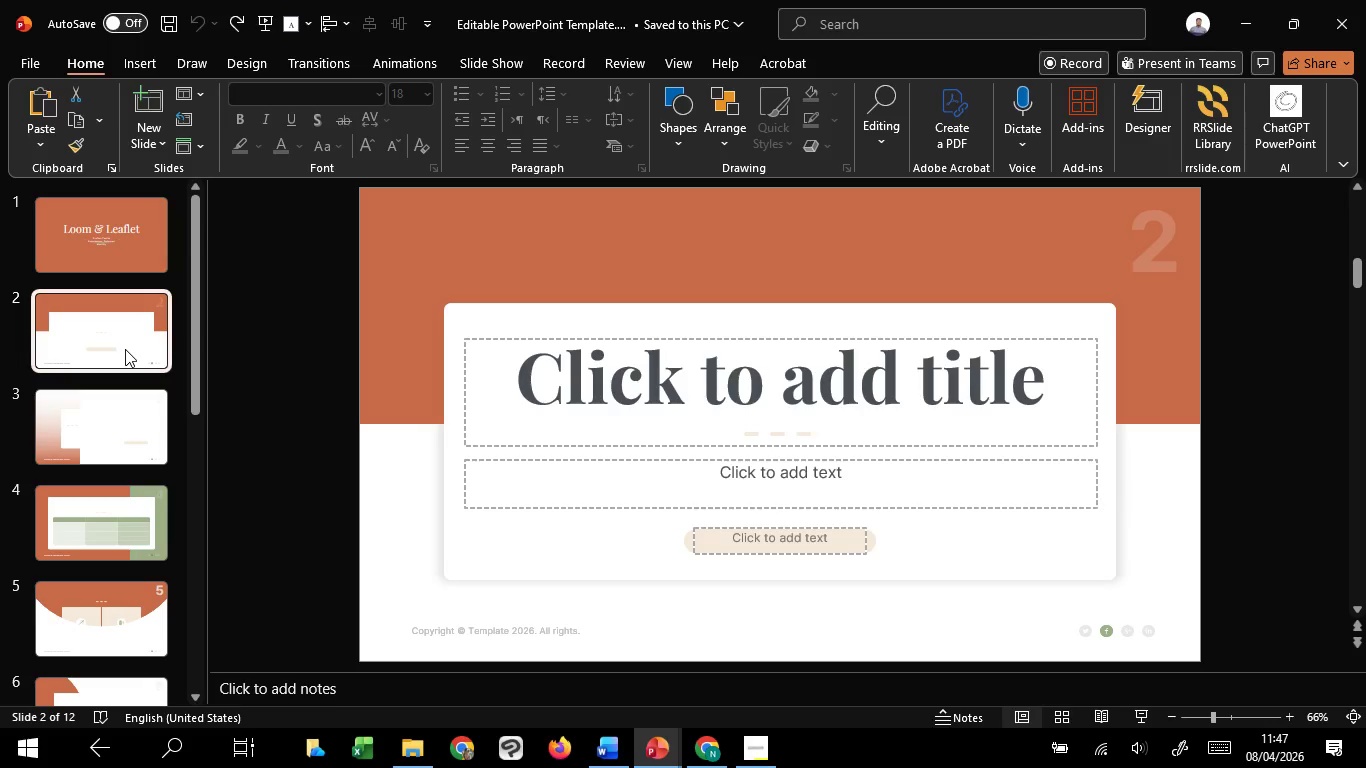 
scroll: coordinate [125, 349], scroll_direction: down, amount: 3.0
 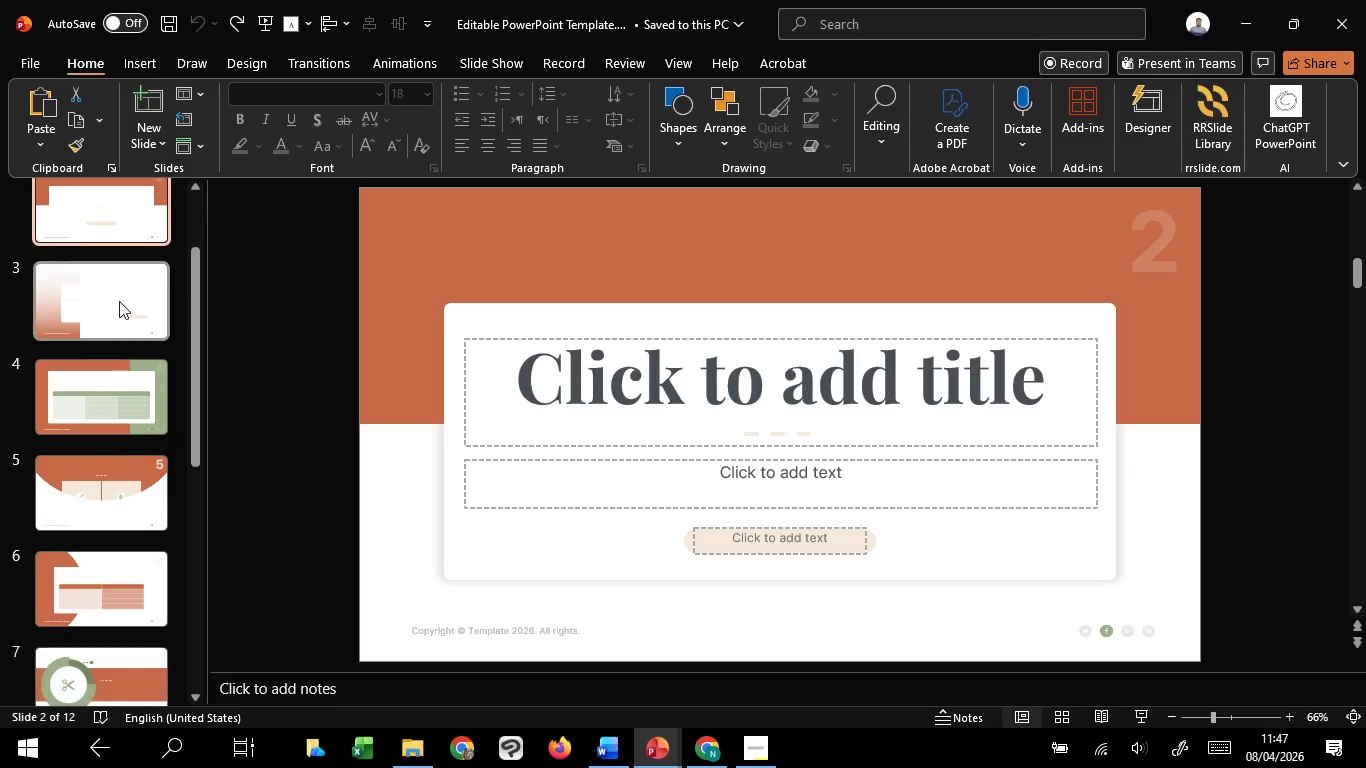 
left_click([119, 301])
 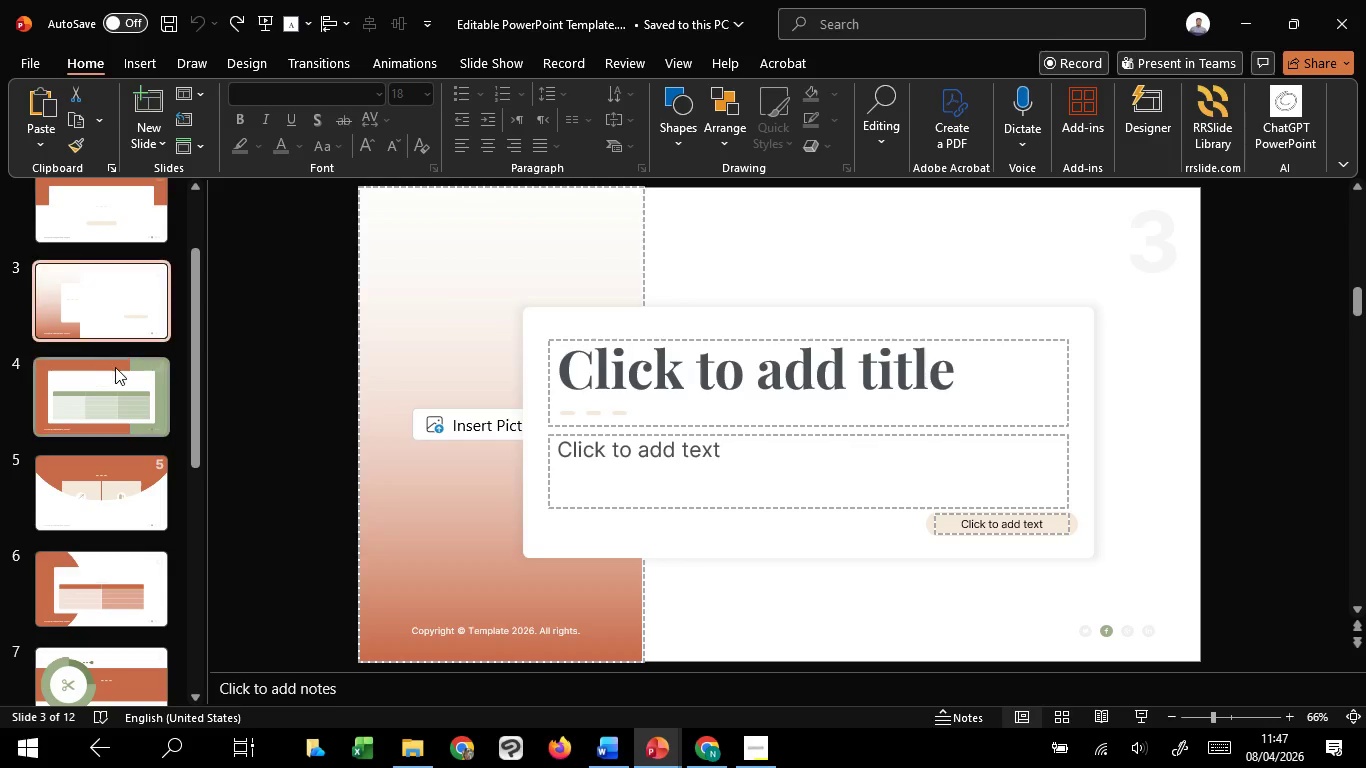 
left_click([116, 368])
 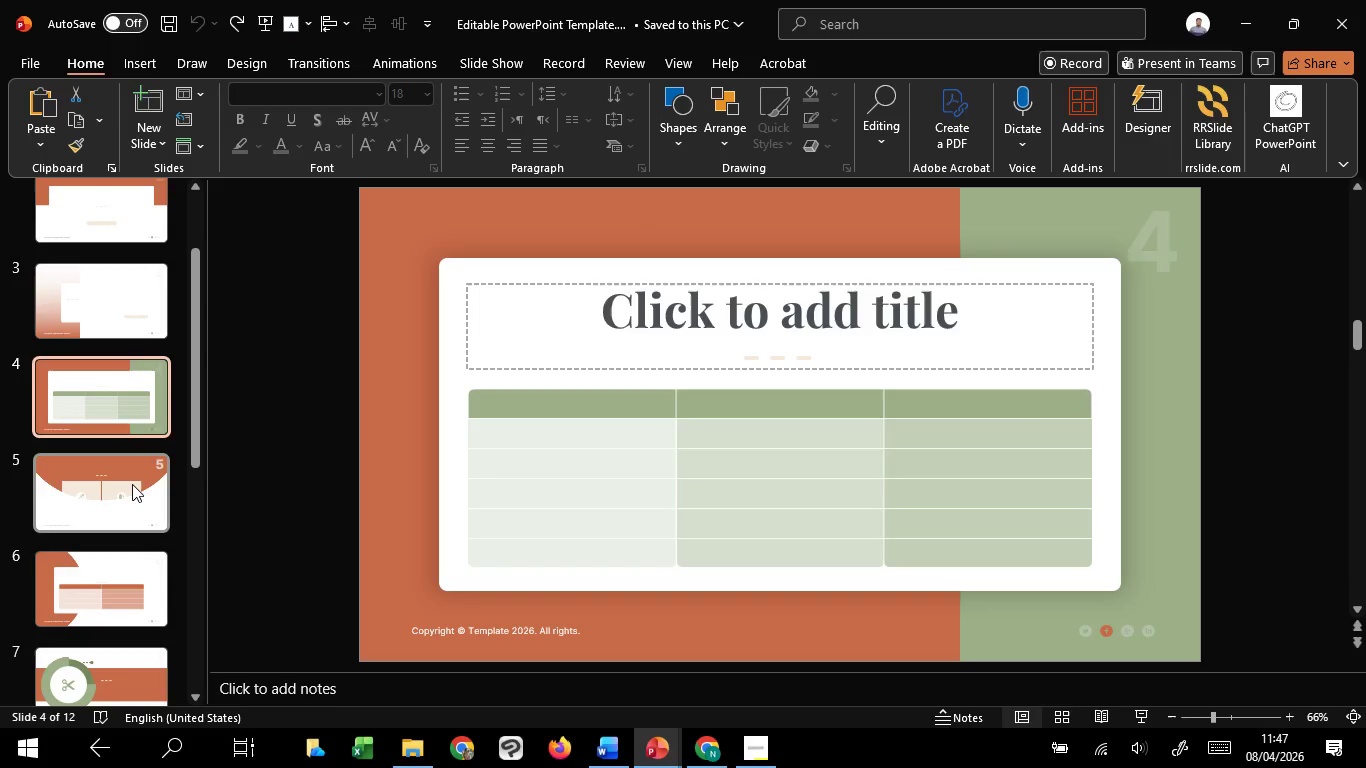 
left_click([132, 484])
 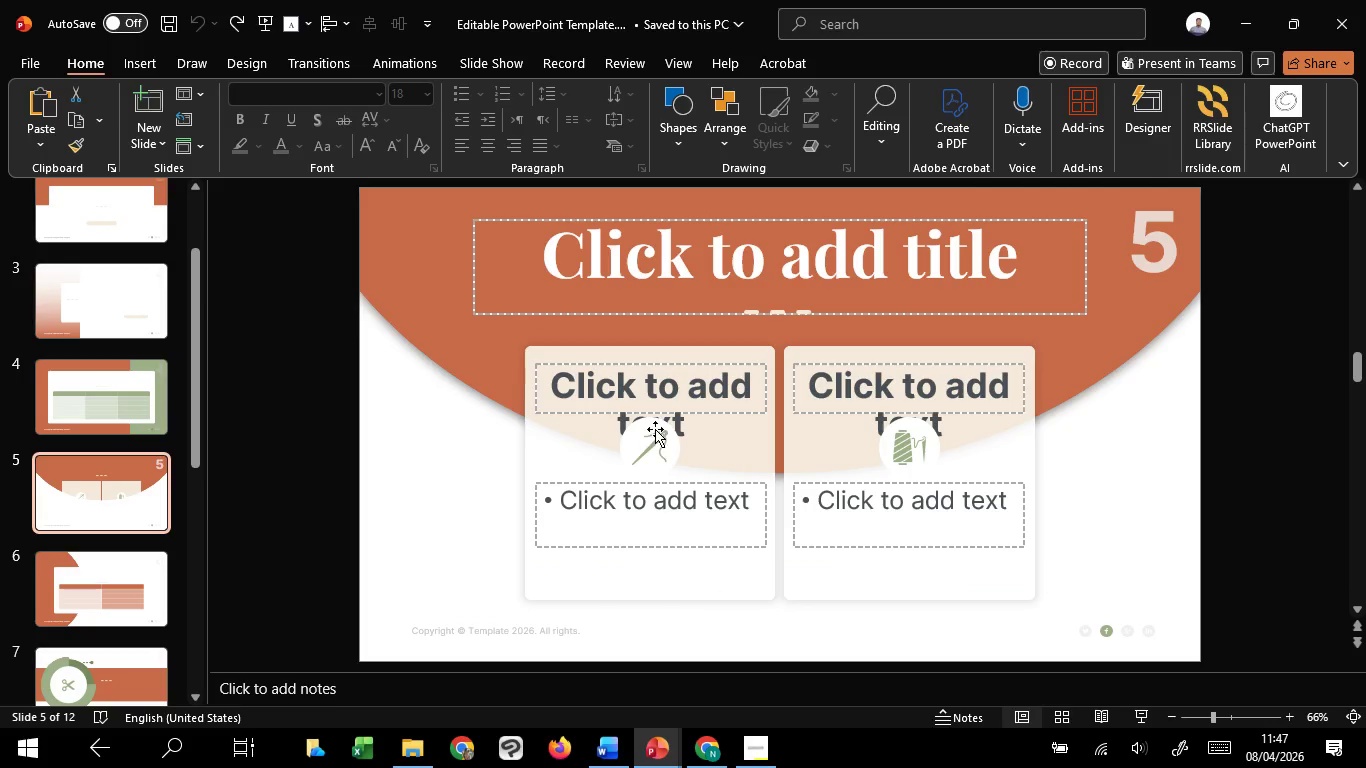 
left_click([660, 436])
 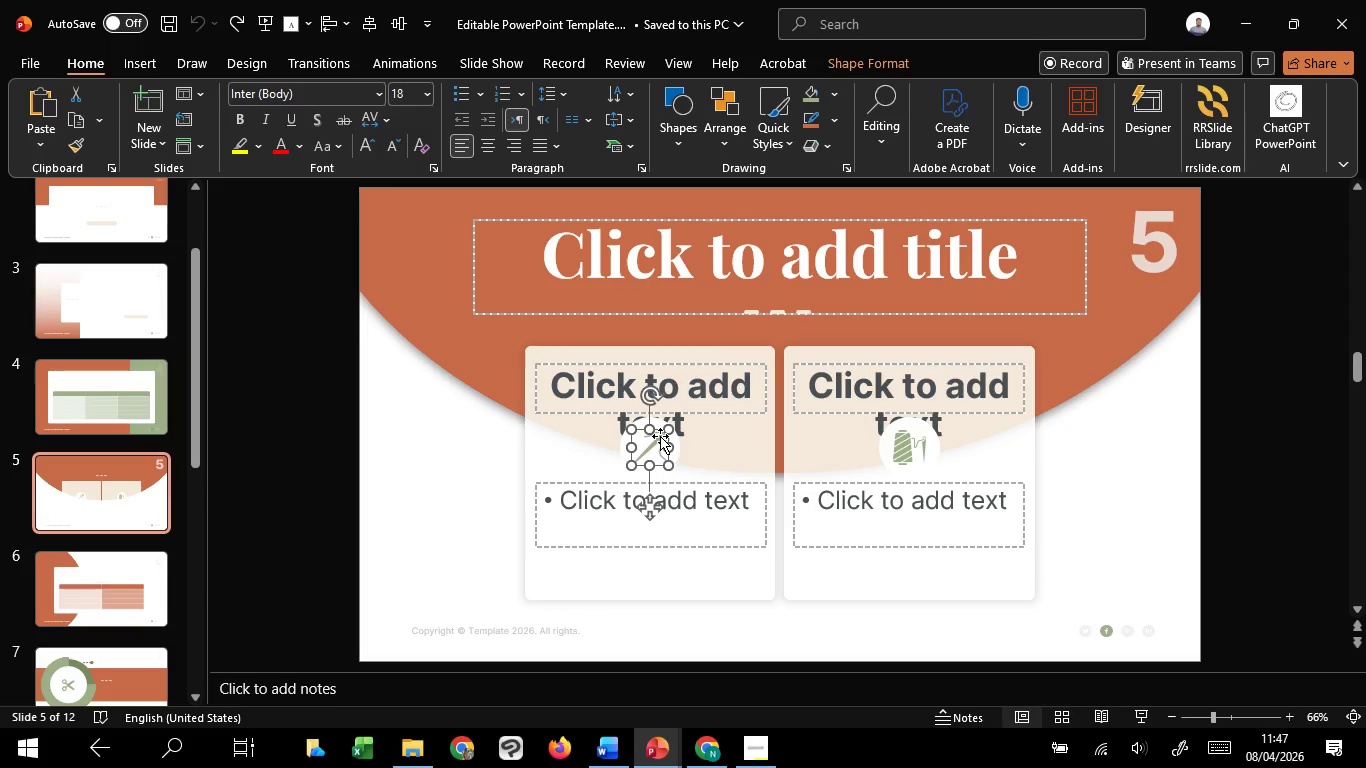 
key(Control+C)
 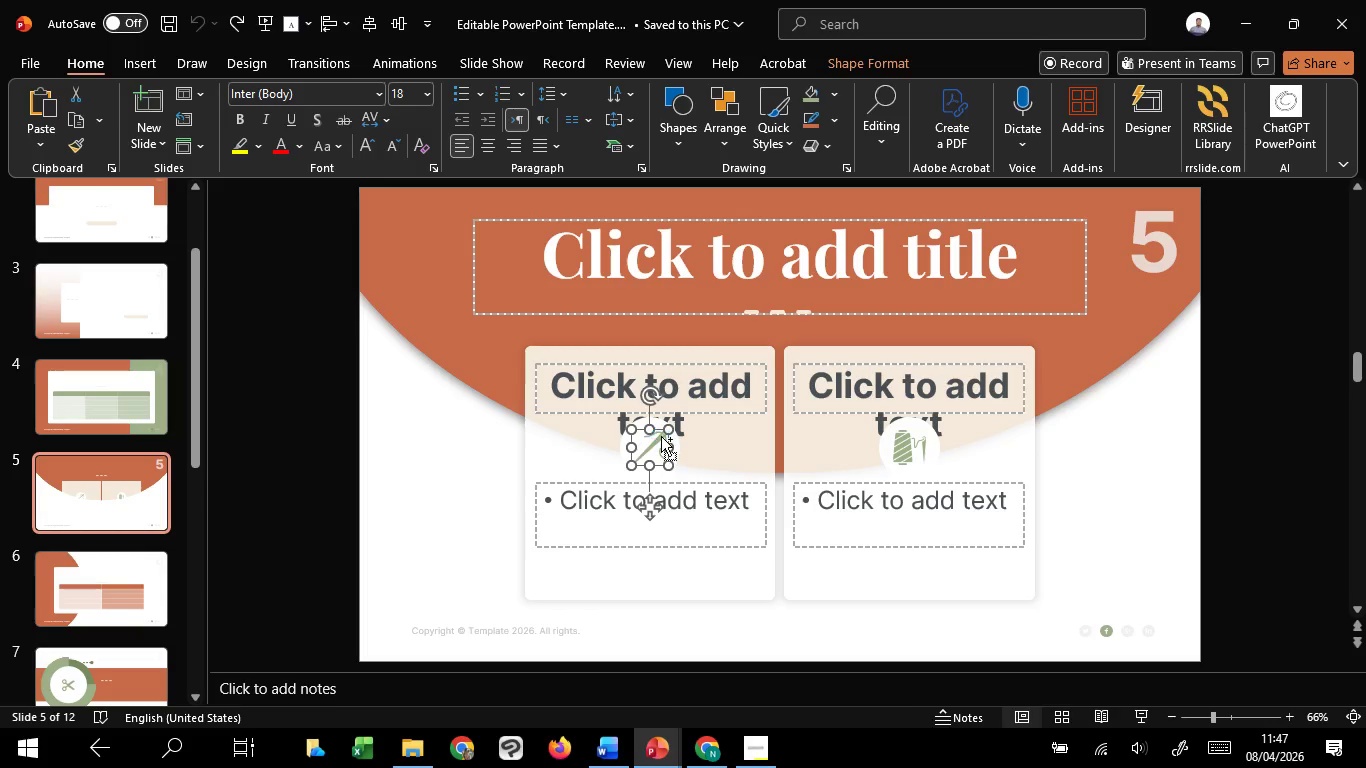 
key(Control+C)
 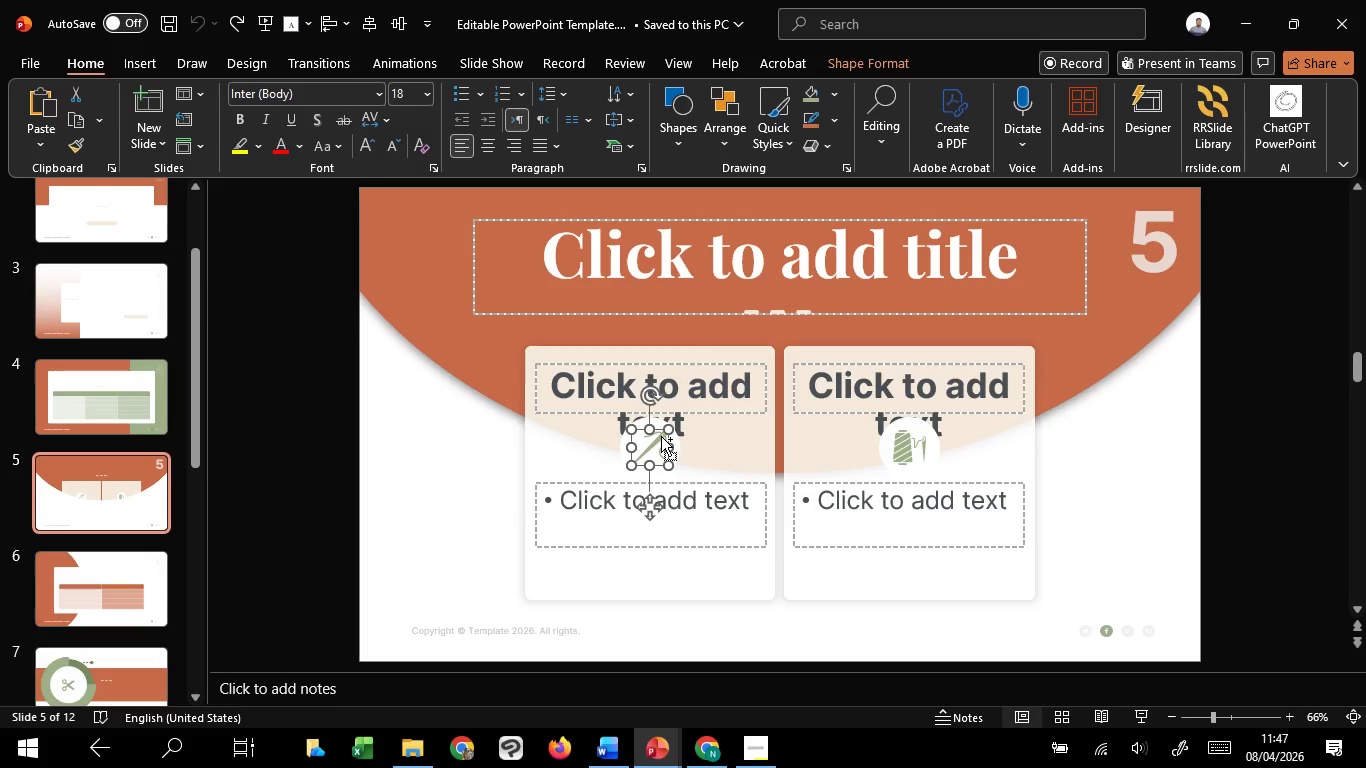 
key(Control+C)
 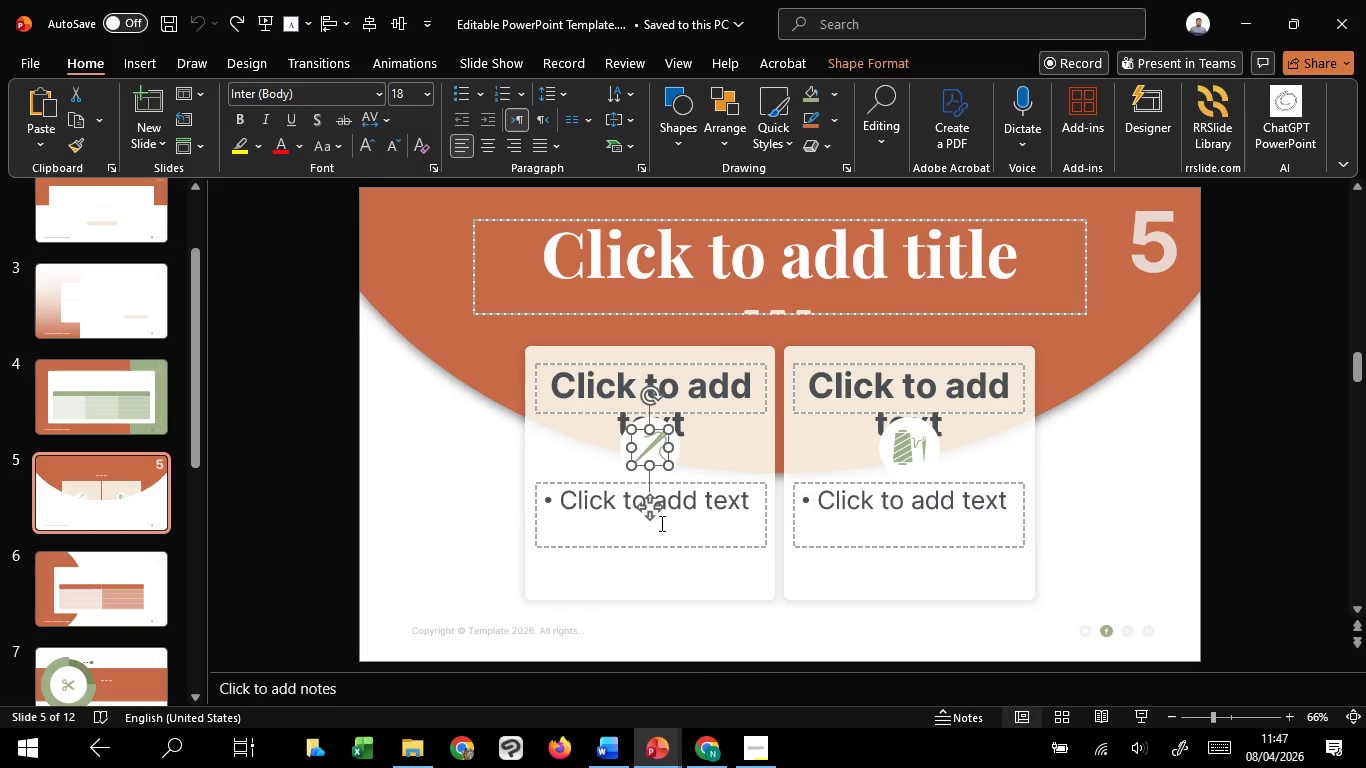 
key(Control+C)
 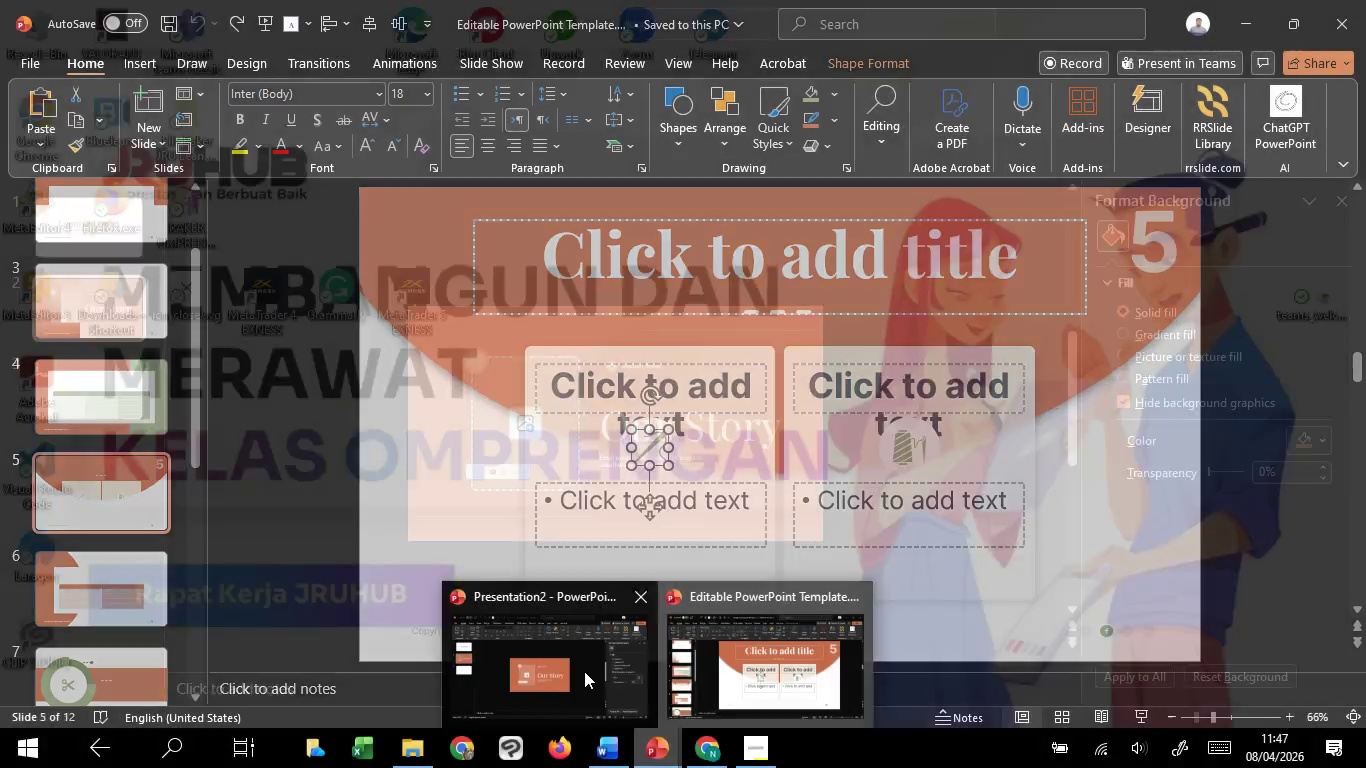 
left_click([583, 671])
 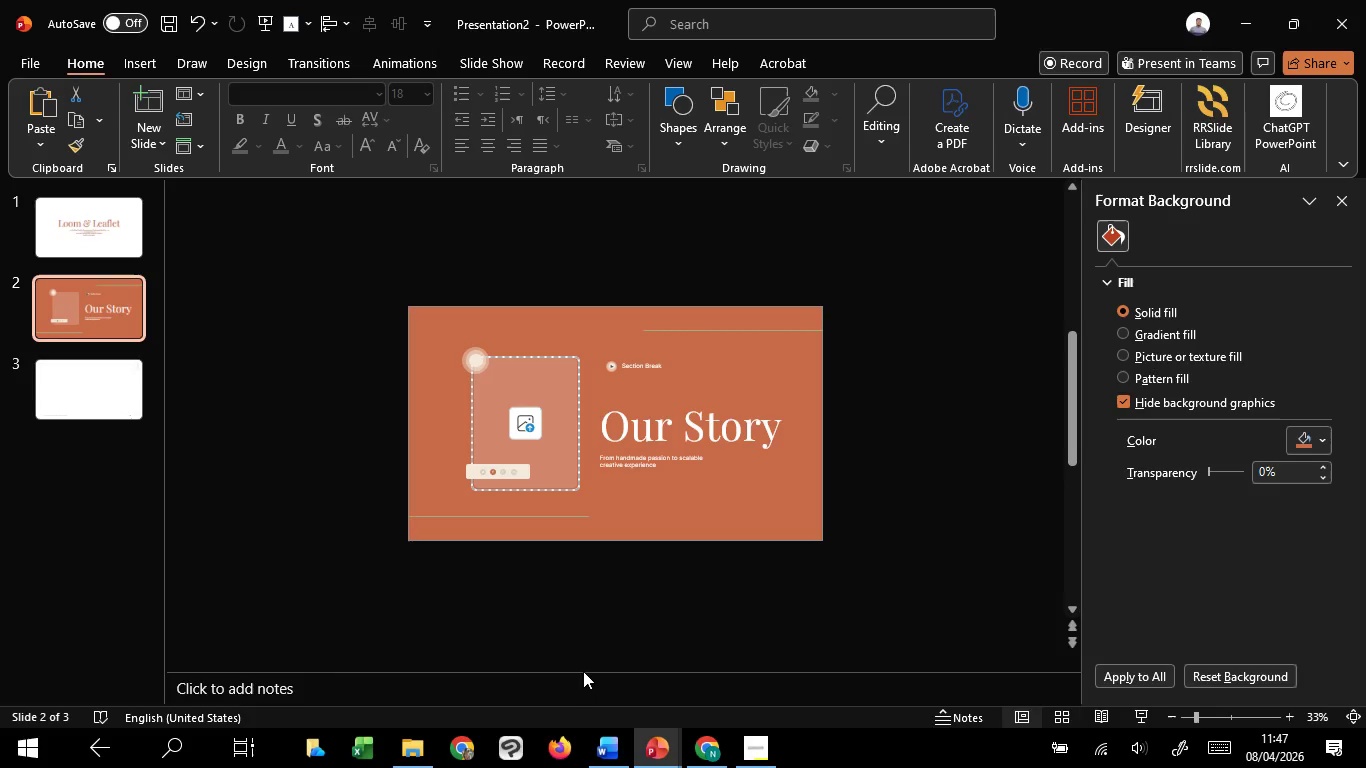 
key(Control+V)
 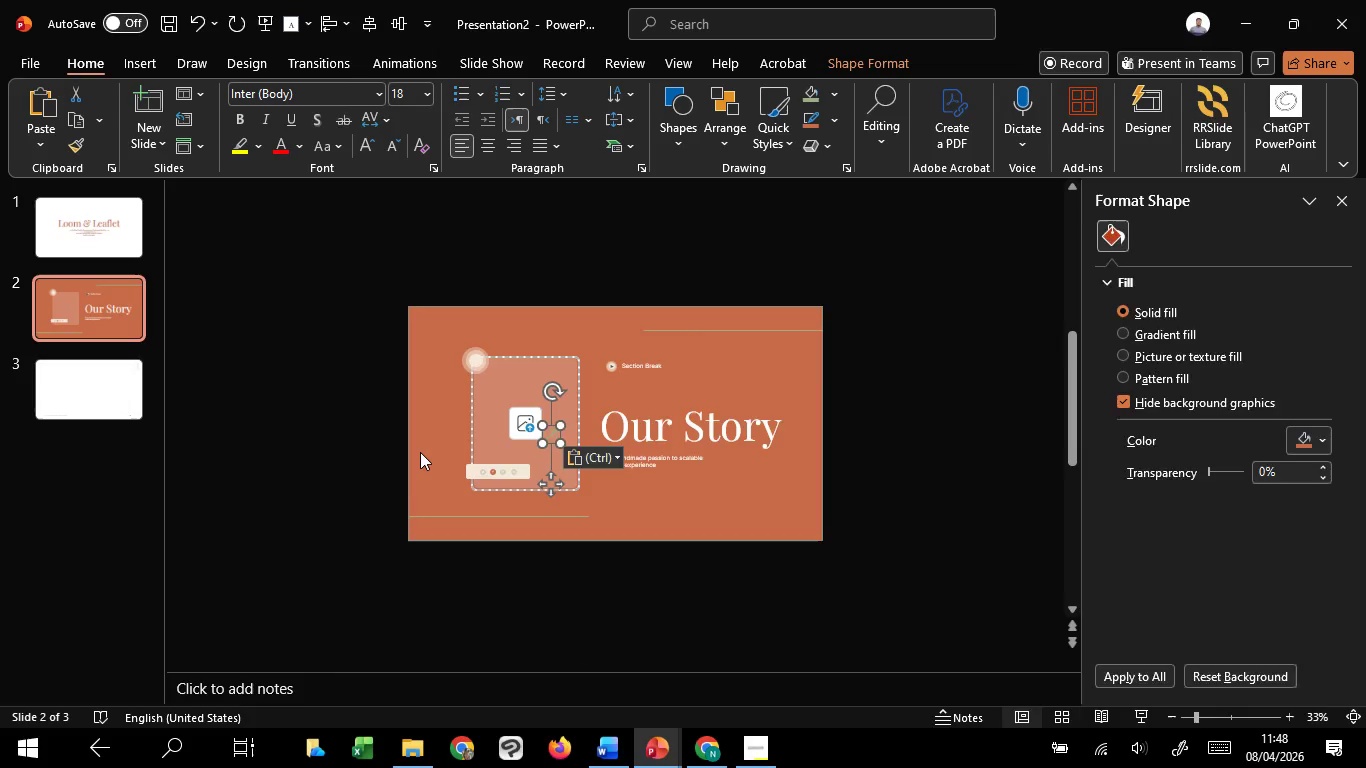 
scroll: coordinate [420, 452], scroll_direction: up, amount: 5.0
 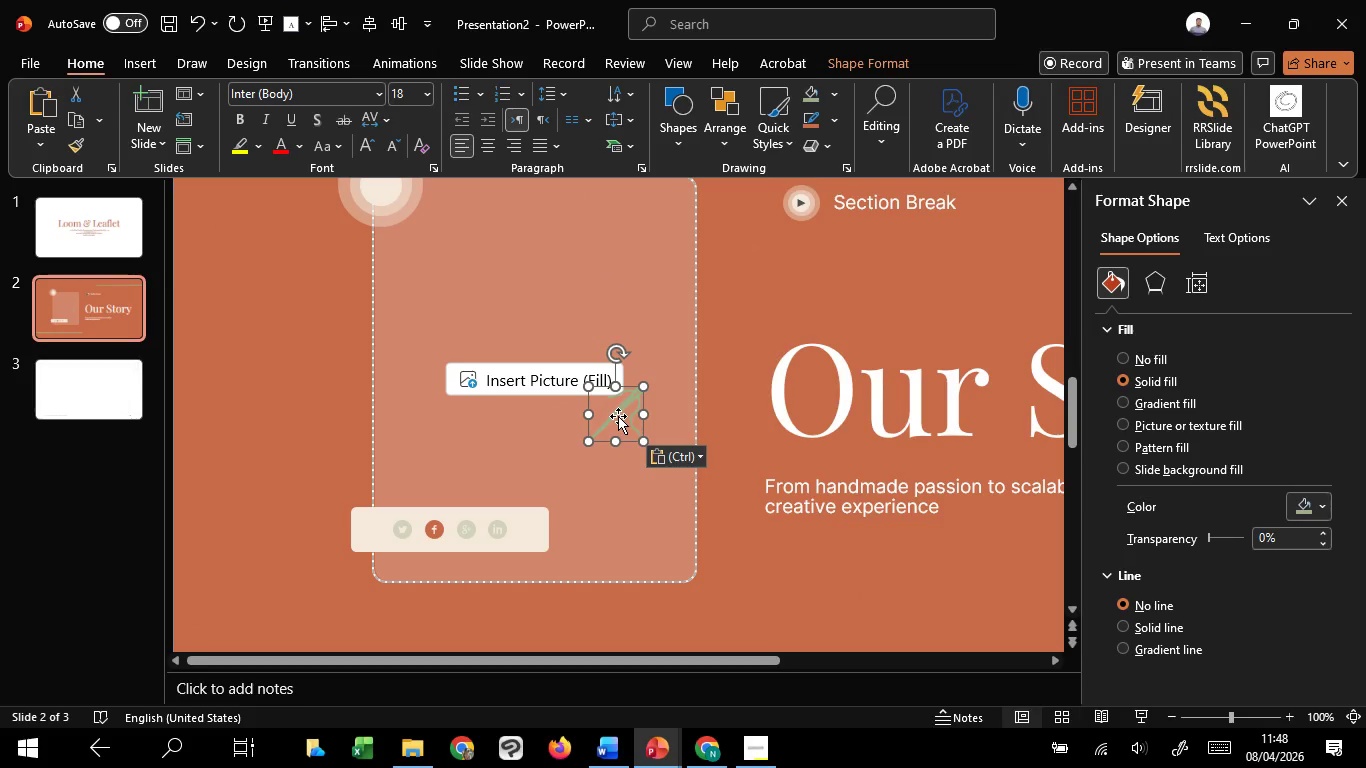 
left_click_drag(start_coordinate=[618, 416], to_coordinate=[422, 239])
 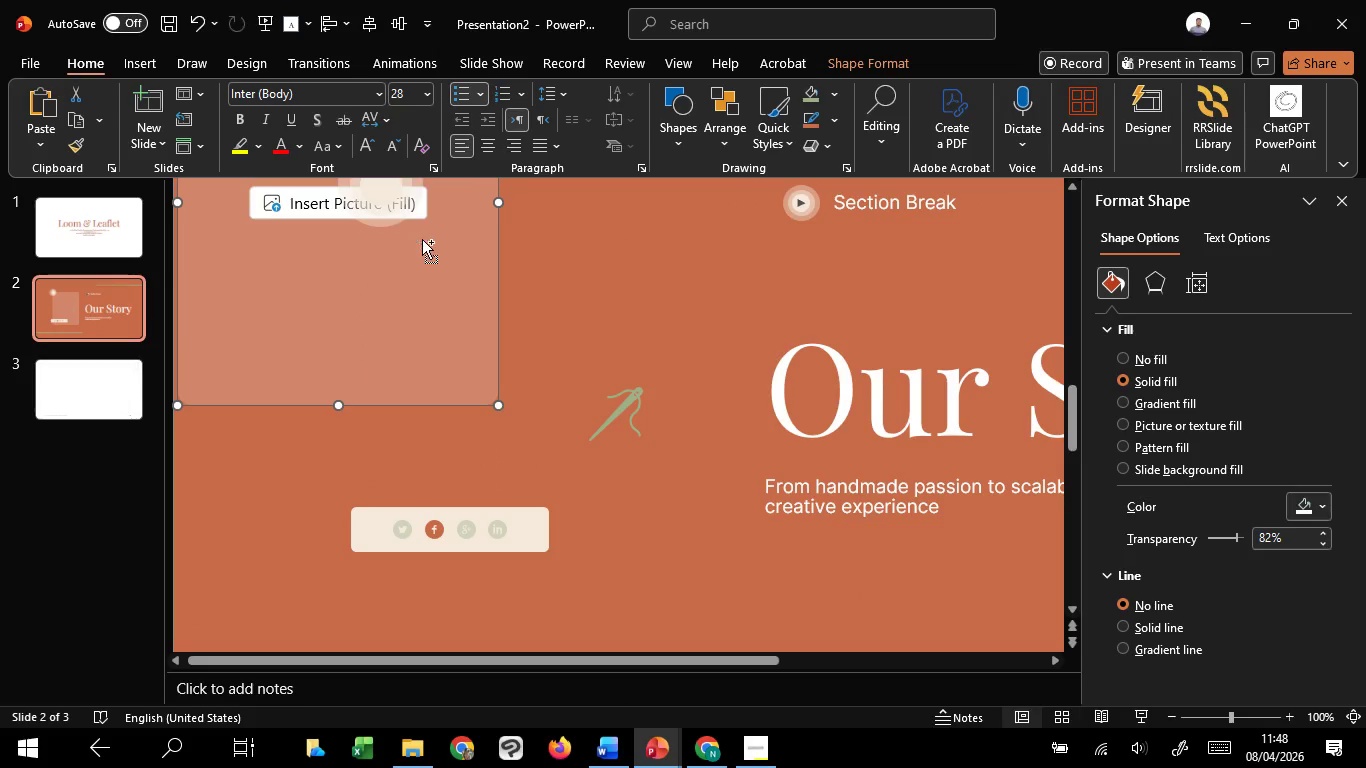 
key(Control+Z)
 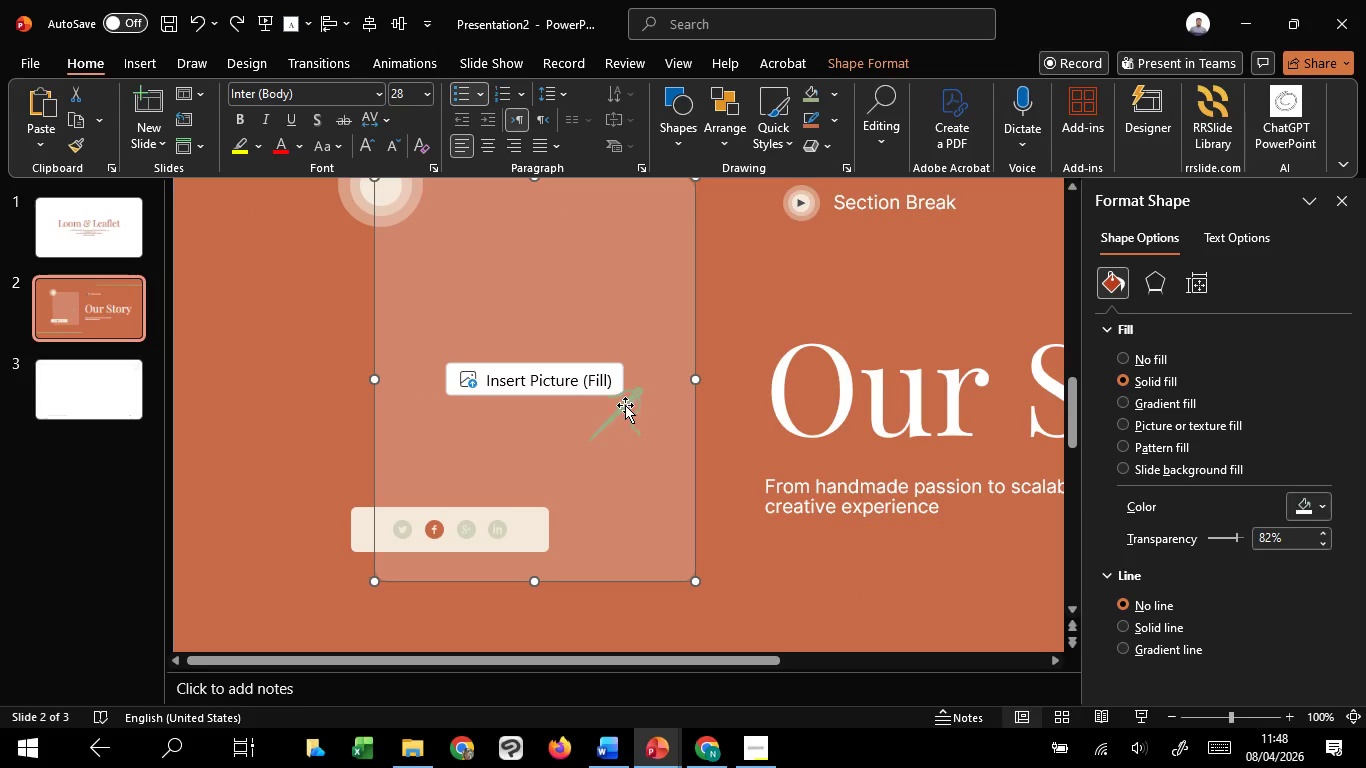 
left_click([625, 405])
 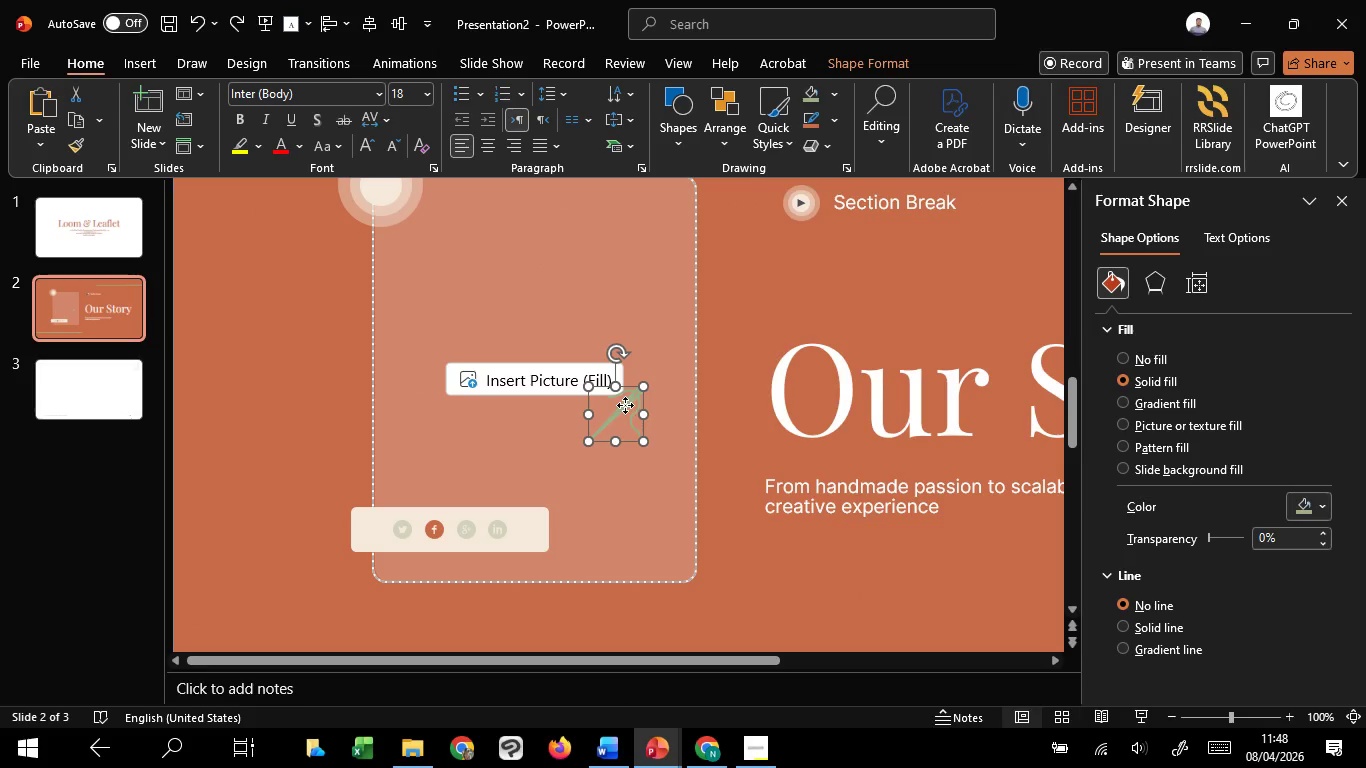 
left_click_drag(start_coordinate=[625, 405], to_coordinate=[283, 224])
 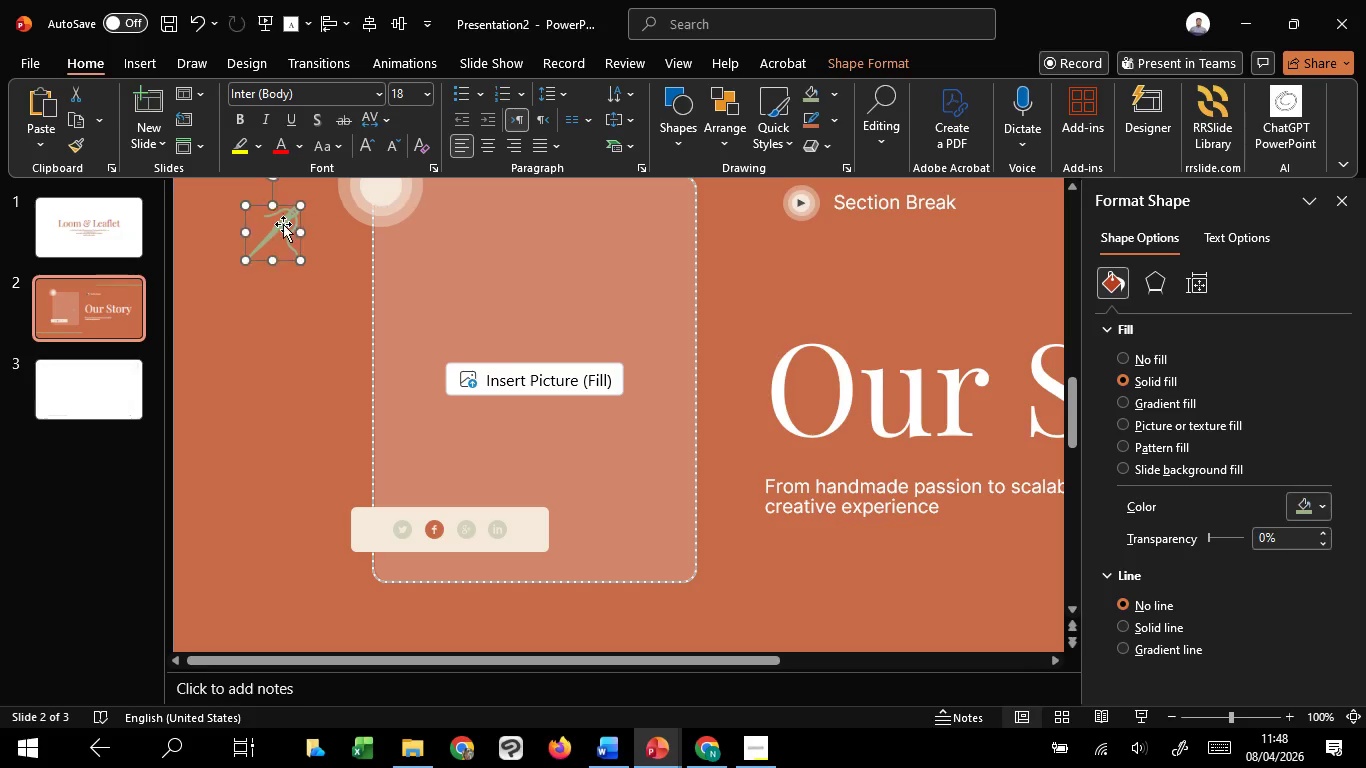 
hold_key(key=ControlLeft, duration=1.33)
scroll: coordinate [283, 224], scroll_direction: up, amount: 5.0
 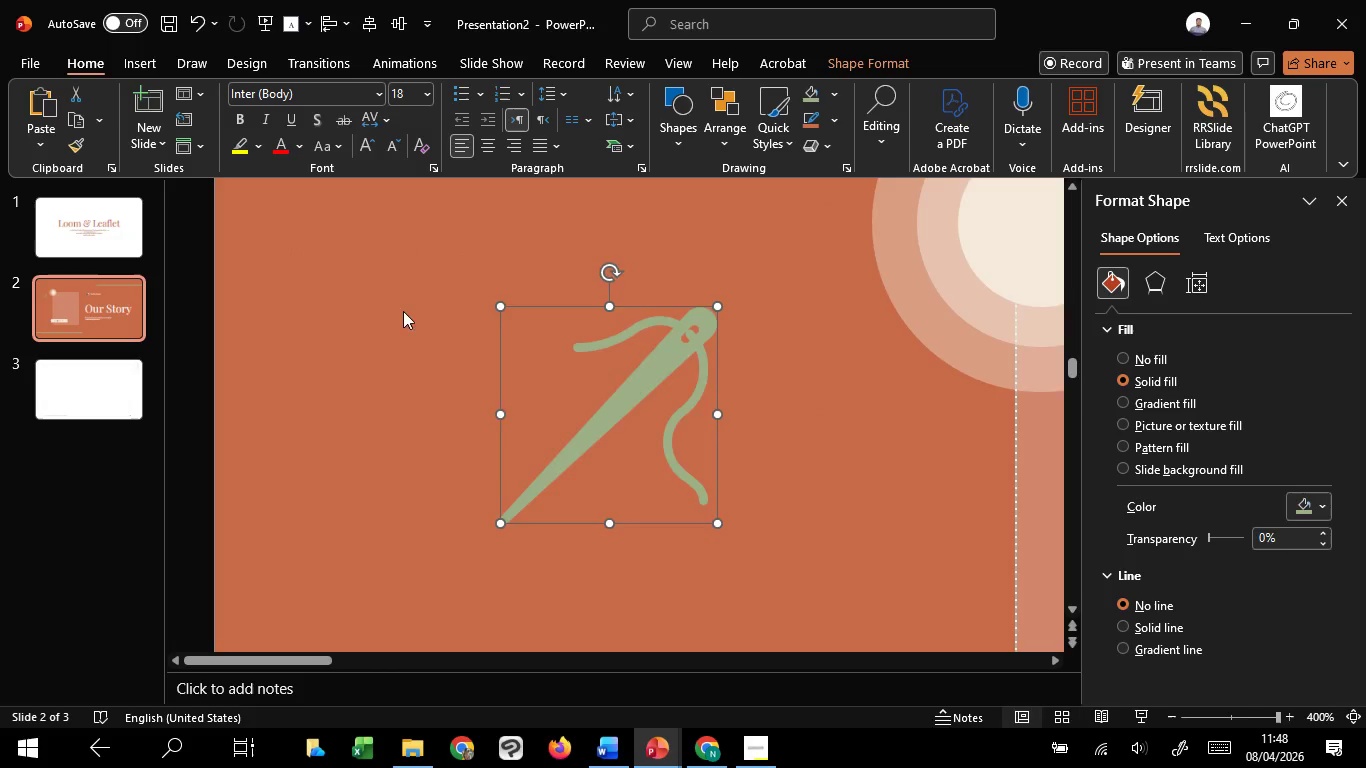 
scroll: coordinate [490, 329], scroll_direction: down, amount: 3.0
 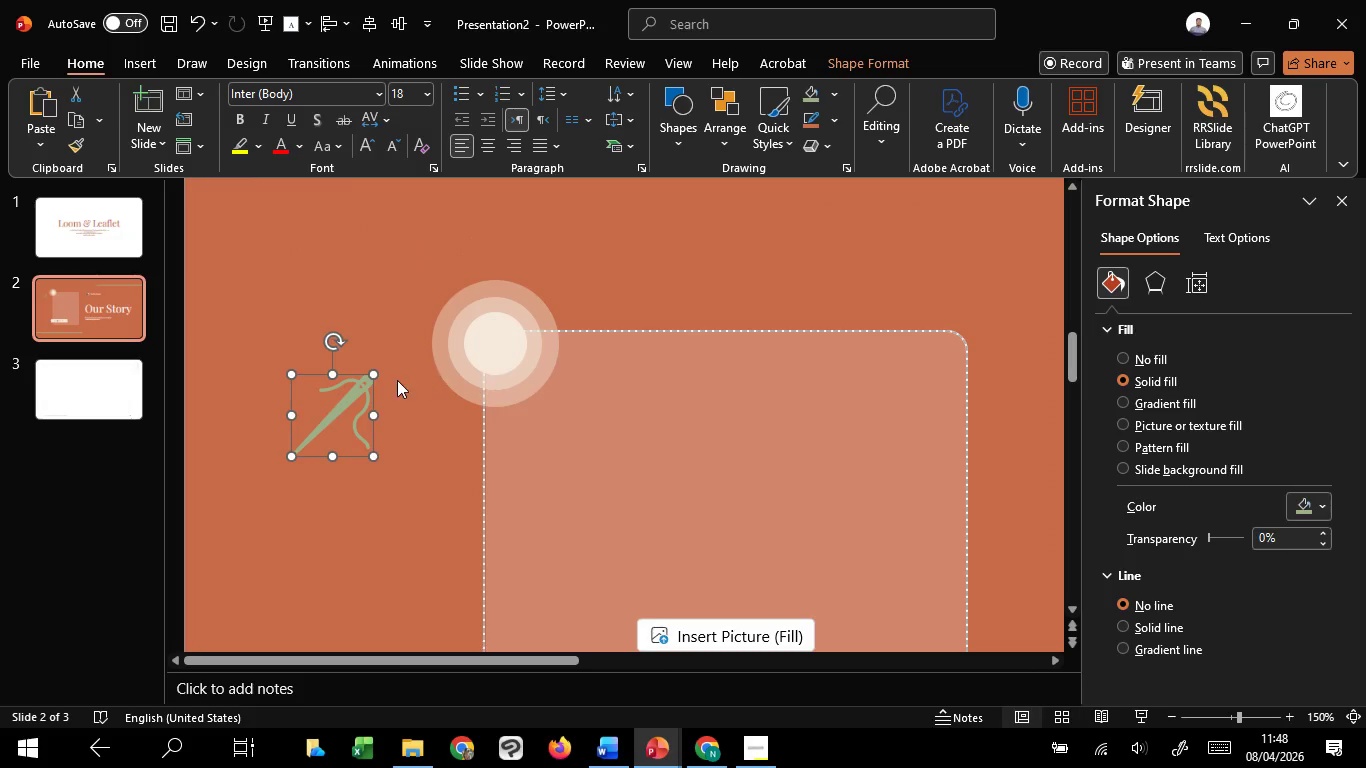 
scroll: coordinate [397, 380], scroll_direction: up, amount: 2.0
 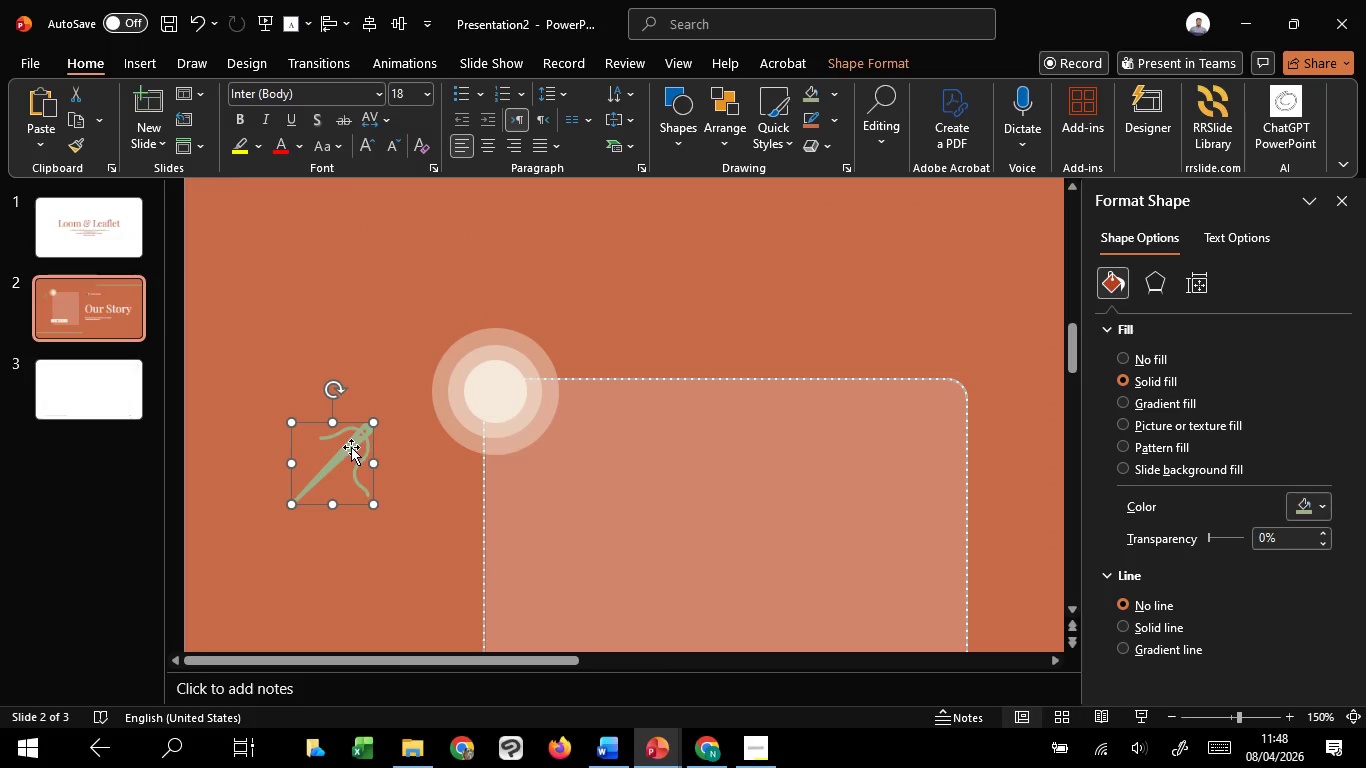 
left_click_drag(start_coordinate=[351, 447], to_coordinate=[507, 373])
 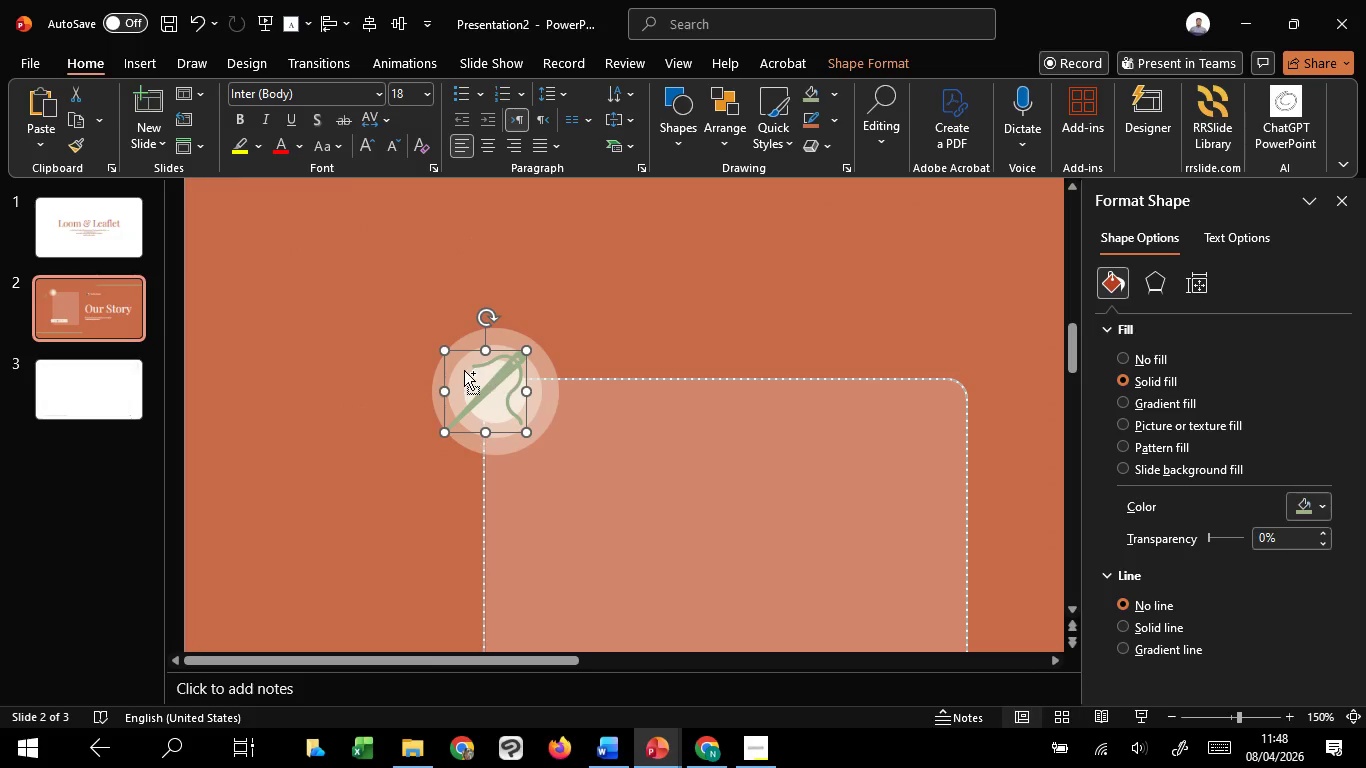 
hold_key(key=ControlLeft, duration=2.27)
hold_key(key=ShiftLeft, duration=1.52)
left_click_drag(start_coordinate=[444, 355], to_coordinate=[476, 377])
 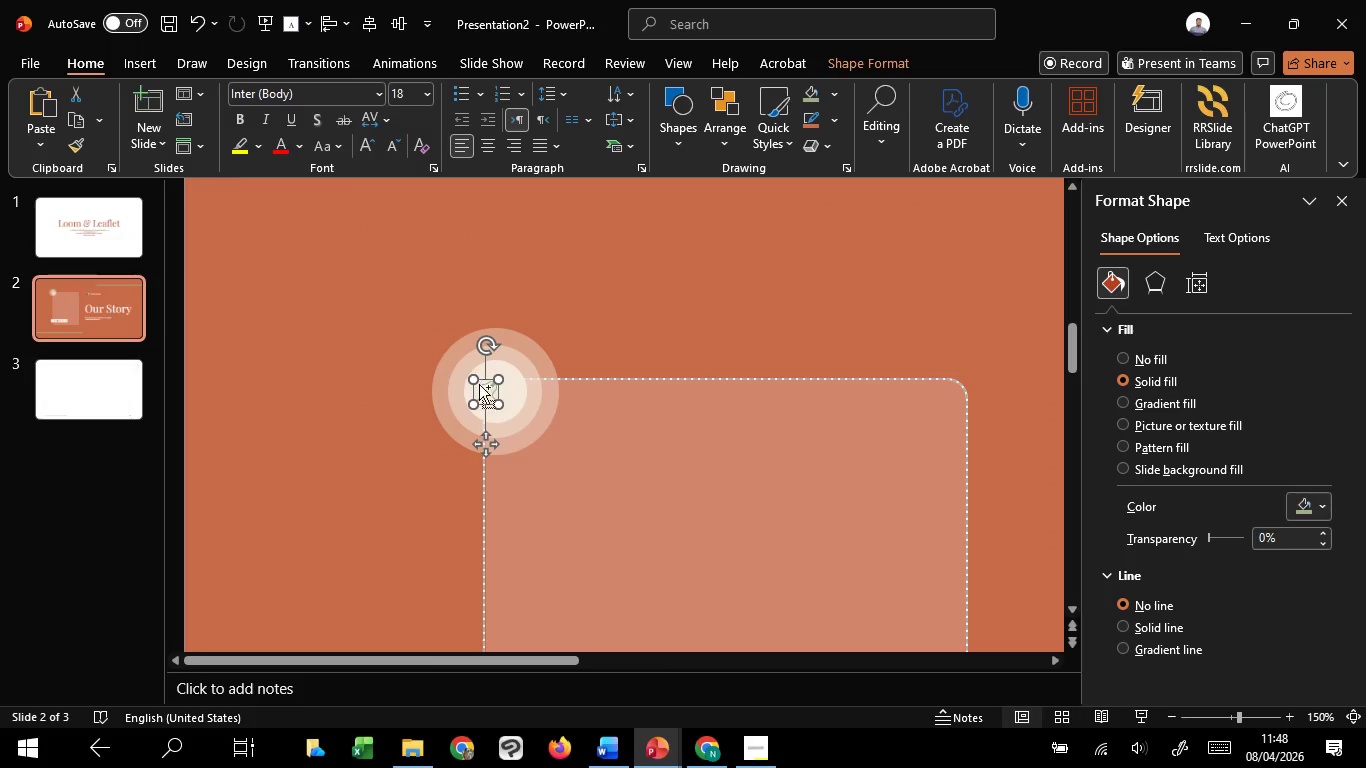 
key(Control+Shift+ShiftLeft)
 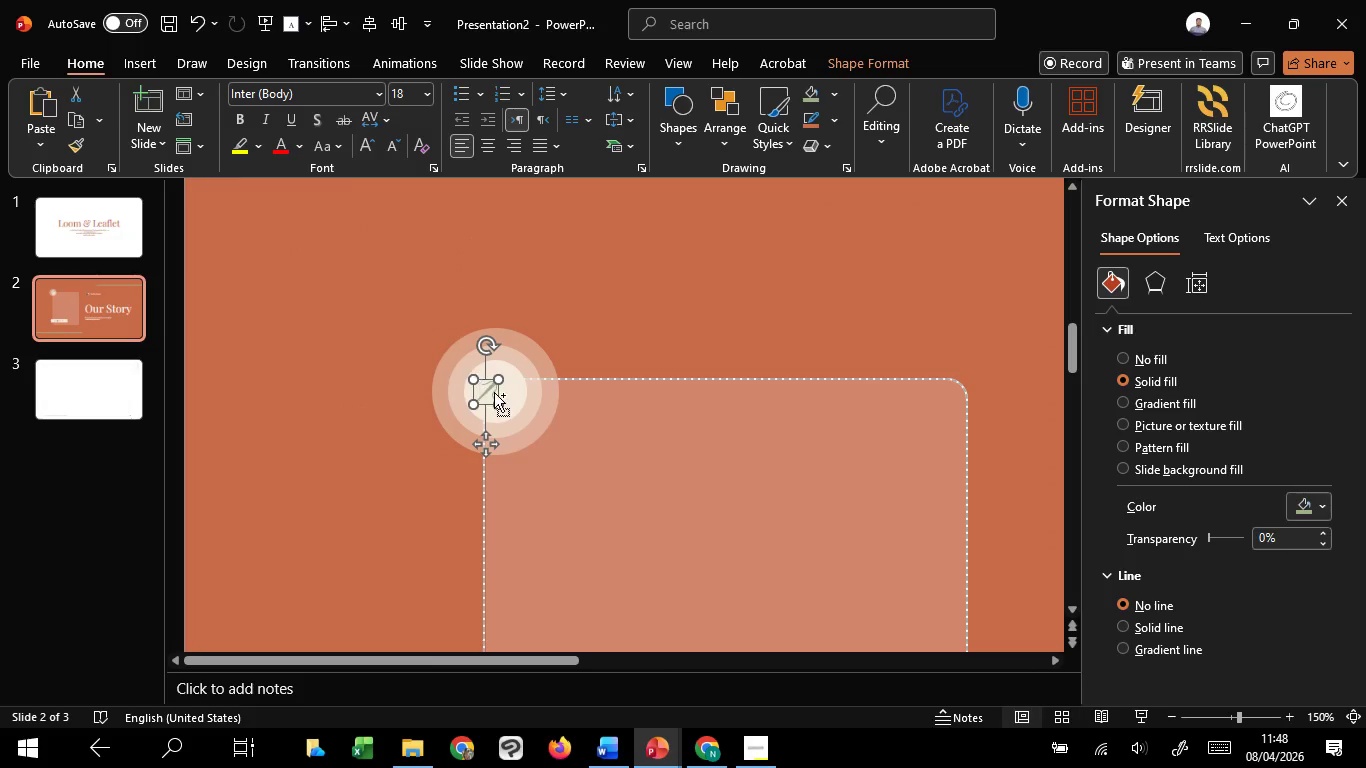 
key(Control+Shift+ShiftLeft)
 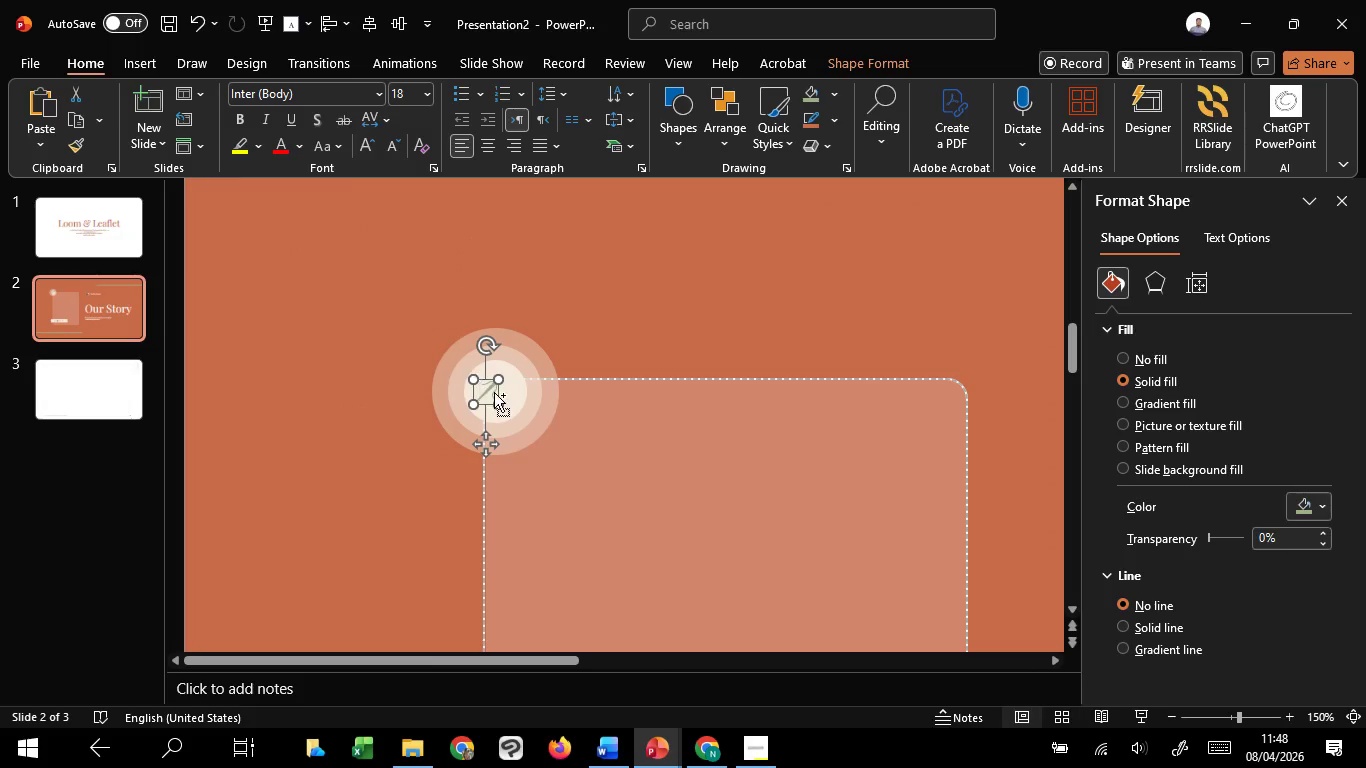 
key(Control+Shift+ShiftLeft)
 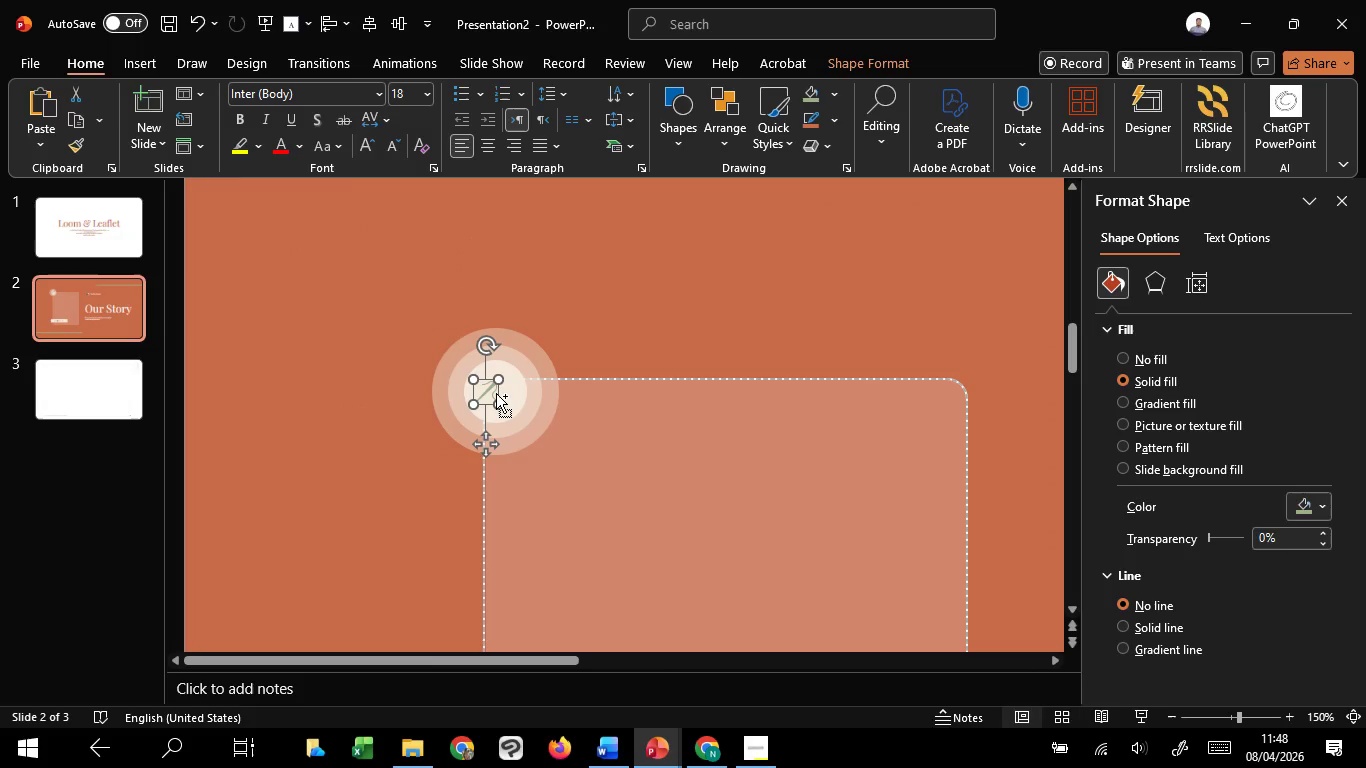 
key(Control+Shift+ShiftLeft)
 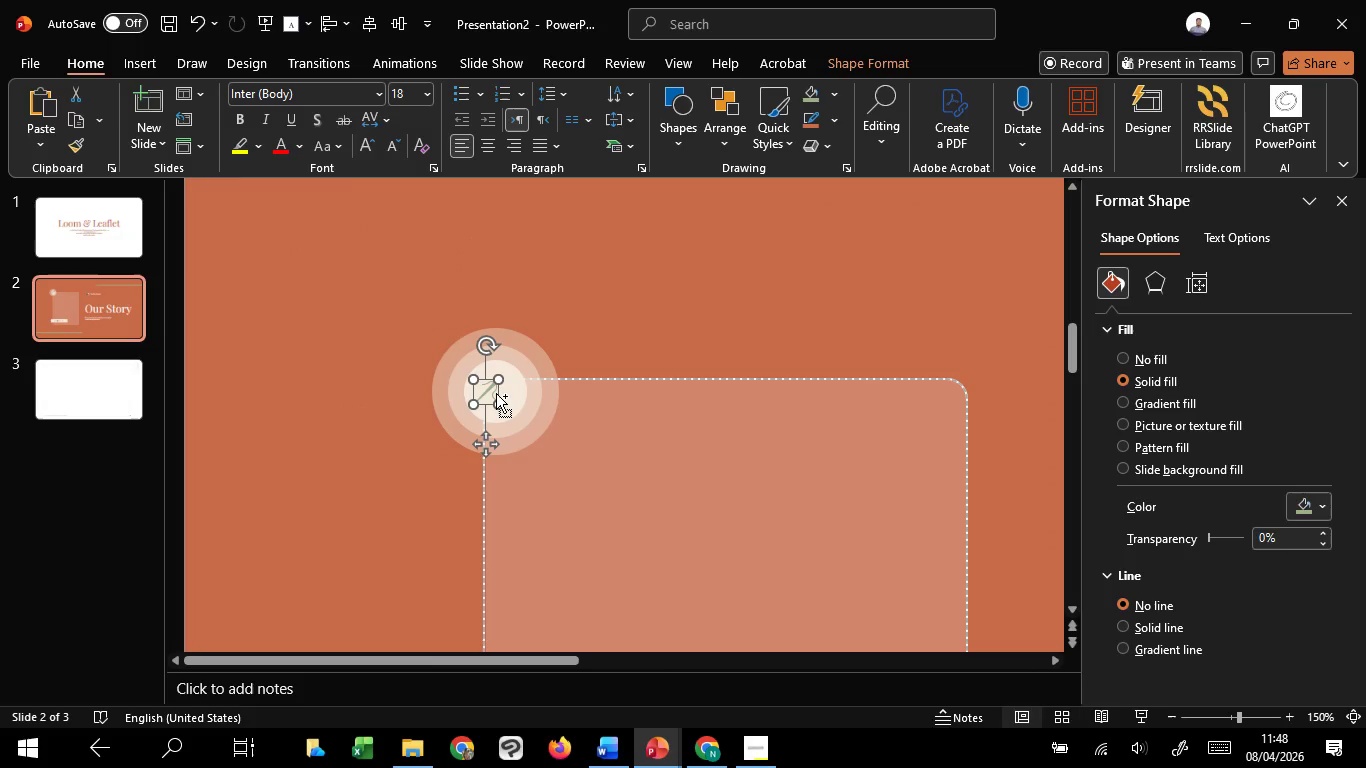 
key(Control+Shift+ShiftLeft)
 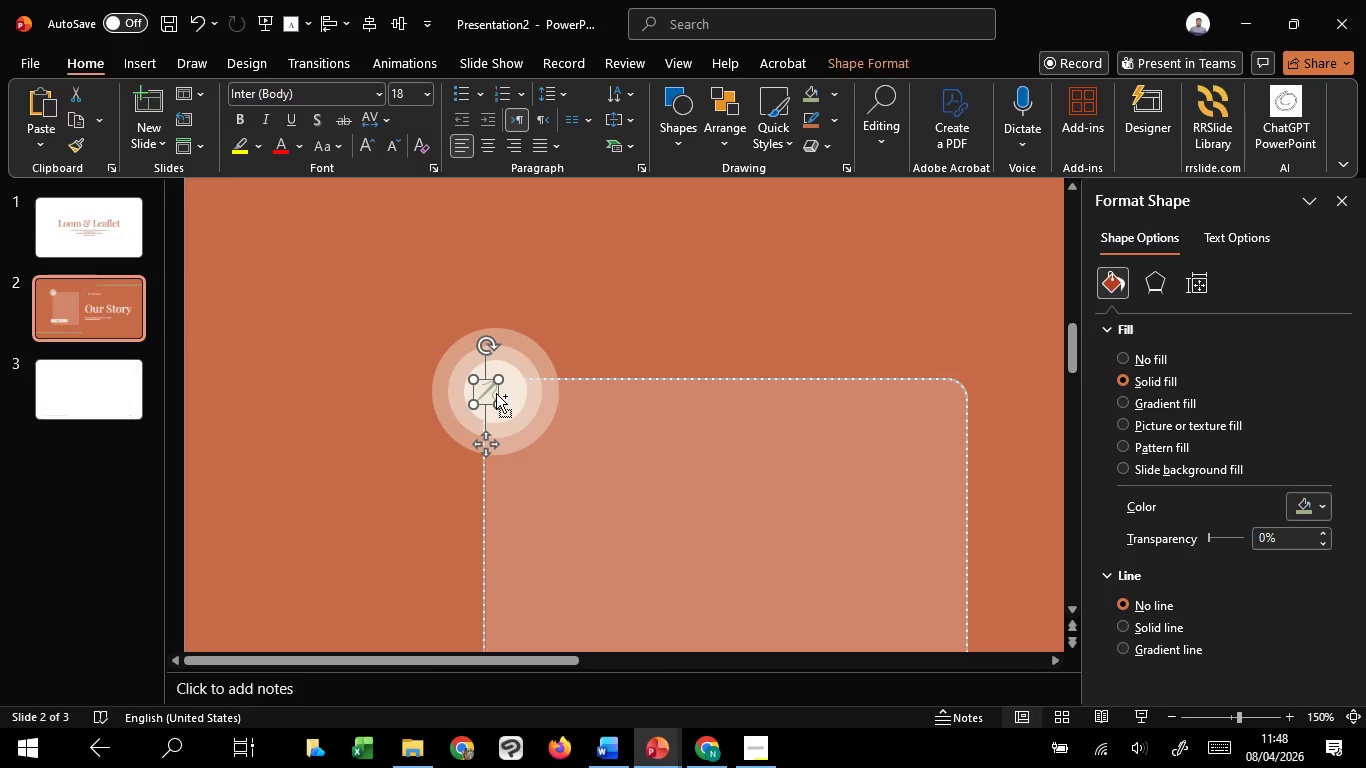 
key(Control+Shift+ShiftLeft)
 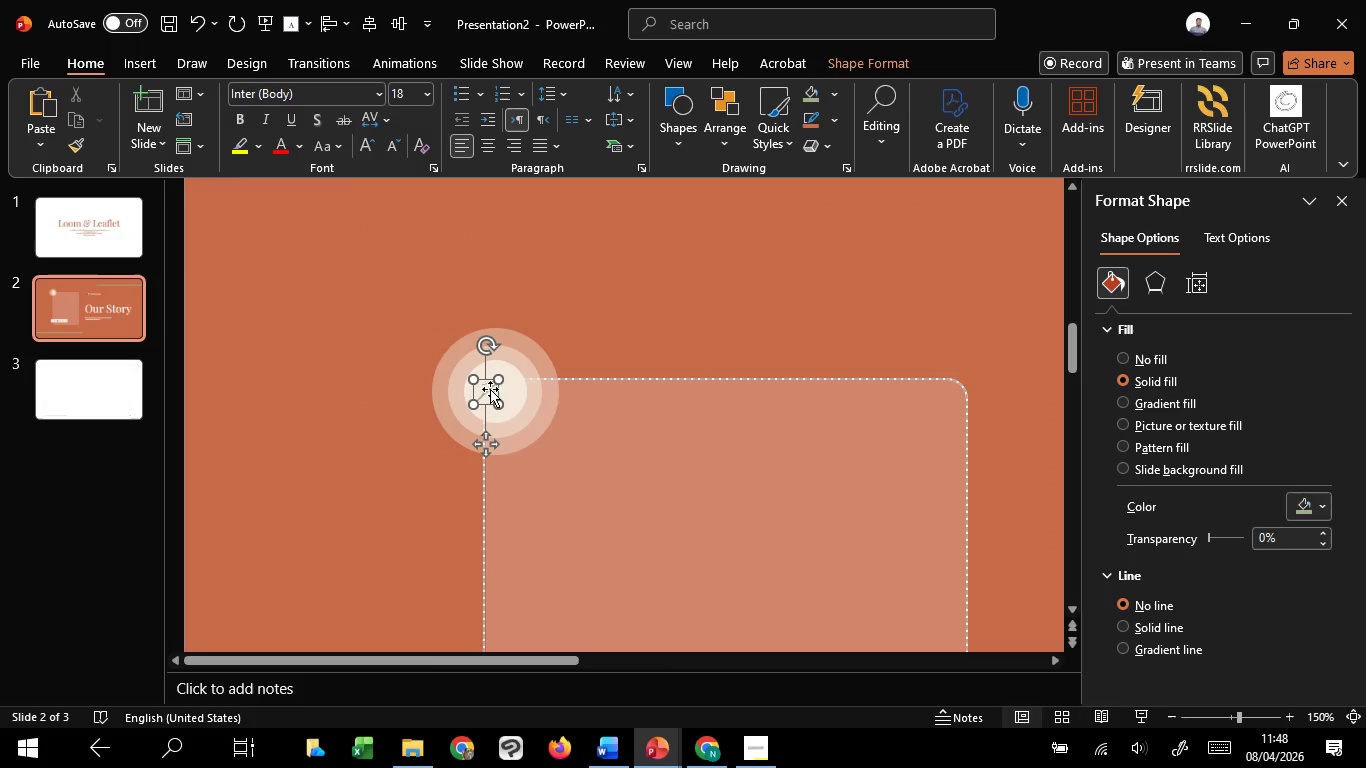 
left_click_drag(start_coordinate=[489, 387], to_coordinate=[496, 385])
 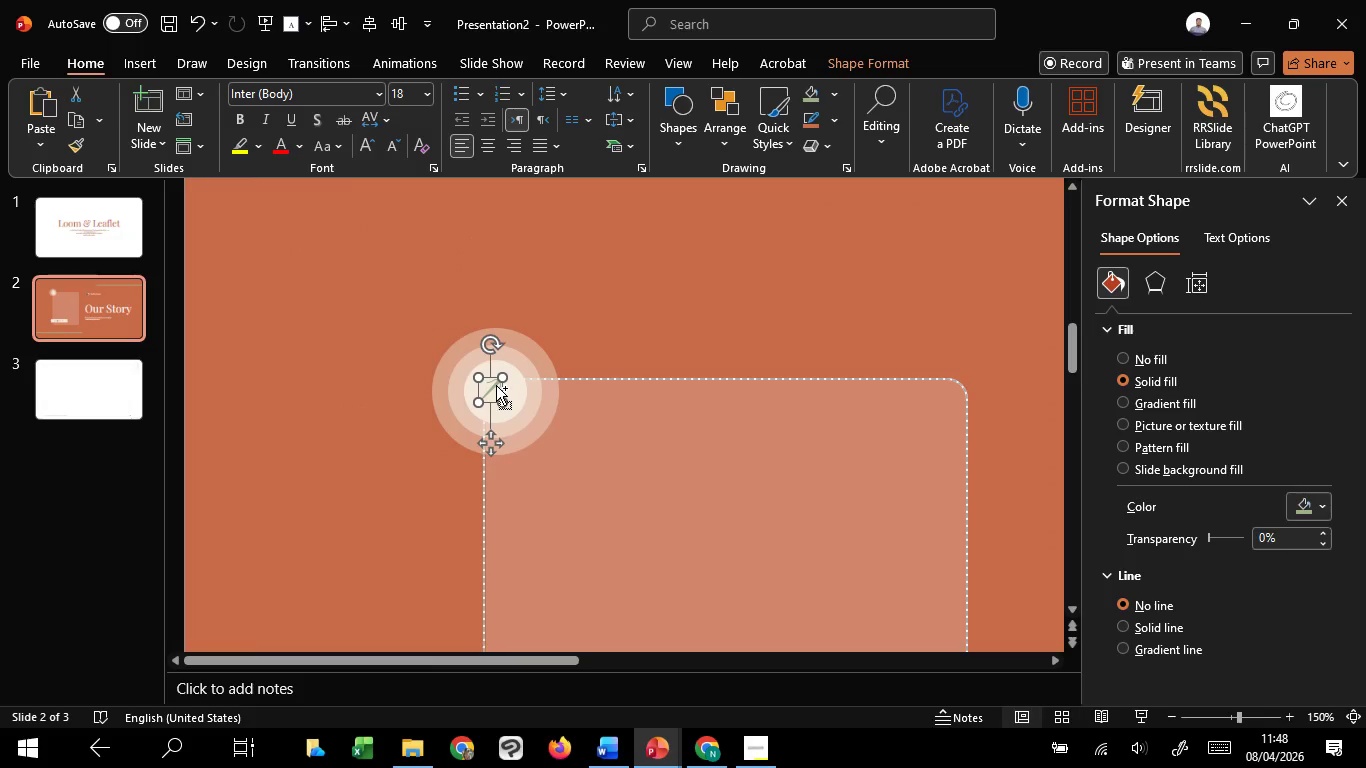 
hold_key(key=ControlLeft, duration=2.75)
 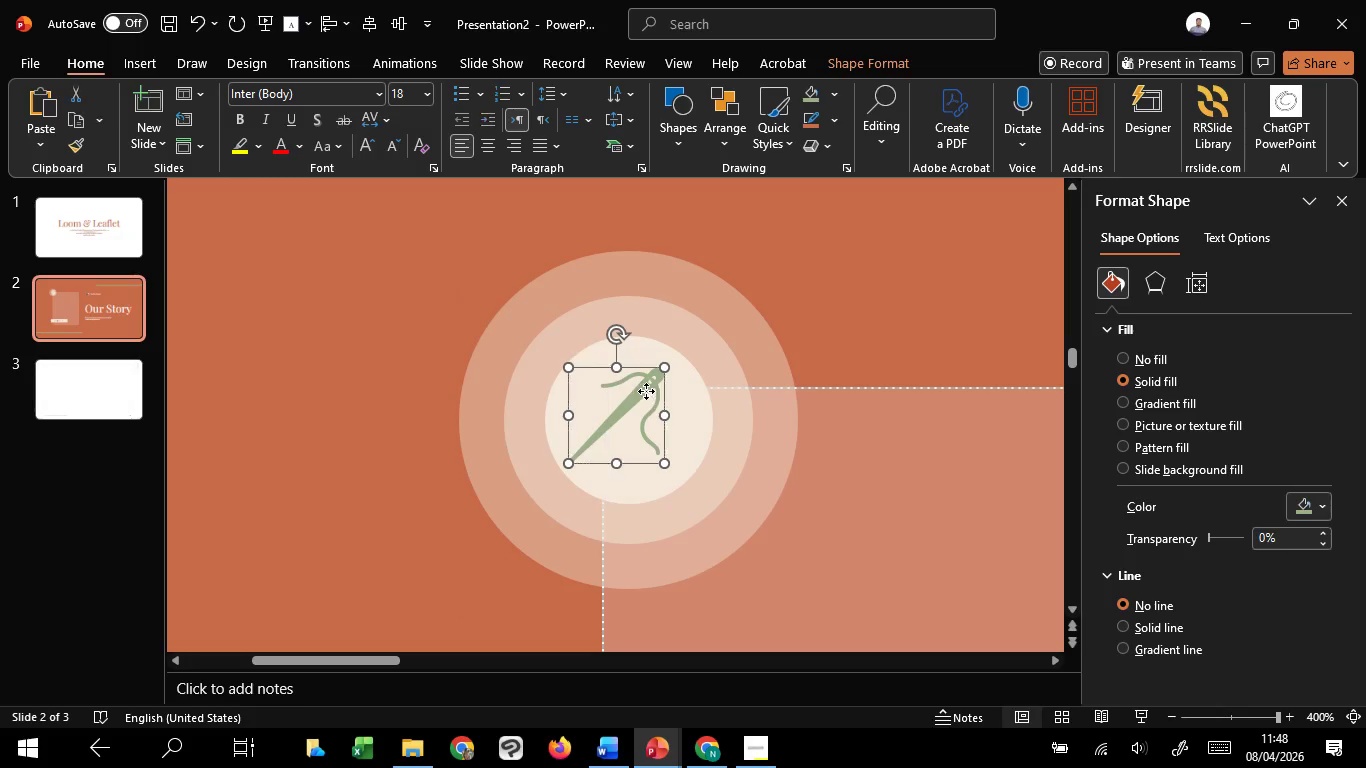 
hold_key(key=ShiftLeft, duration=1.52)
 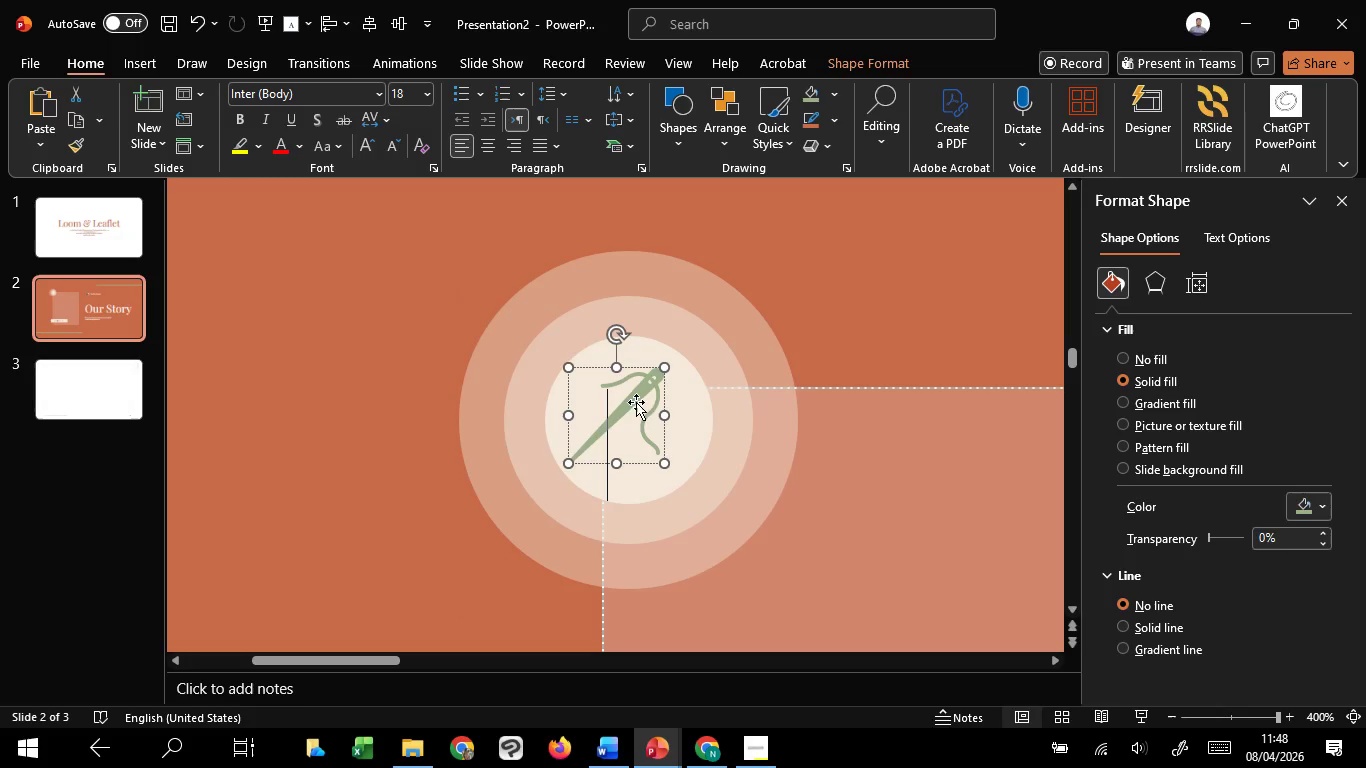 
scroll: coordinate [496, 385], scroll_direction: up, amount: 6.0
 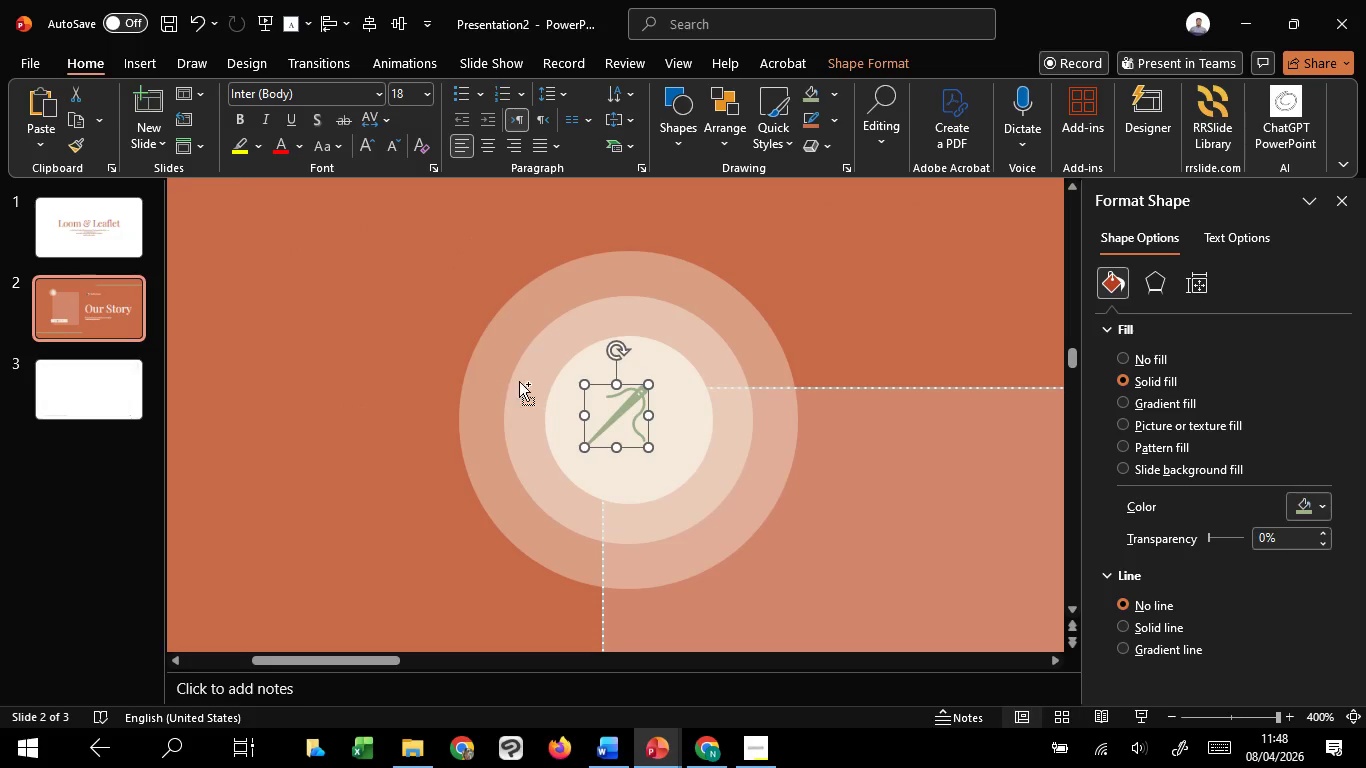 
left_click_drag(start_coordinate=[580, 379], to_coordinate=[570, 373])
 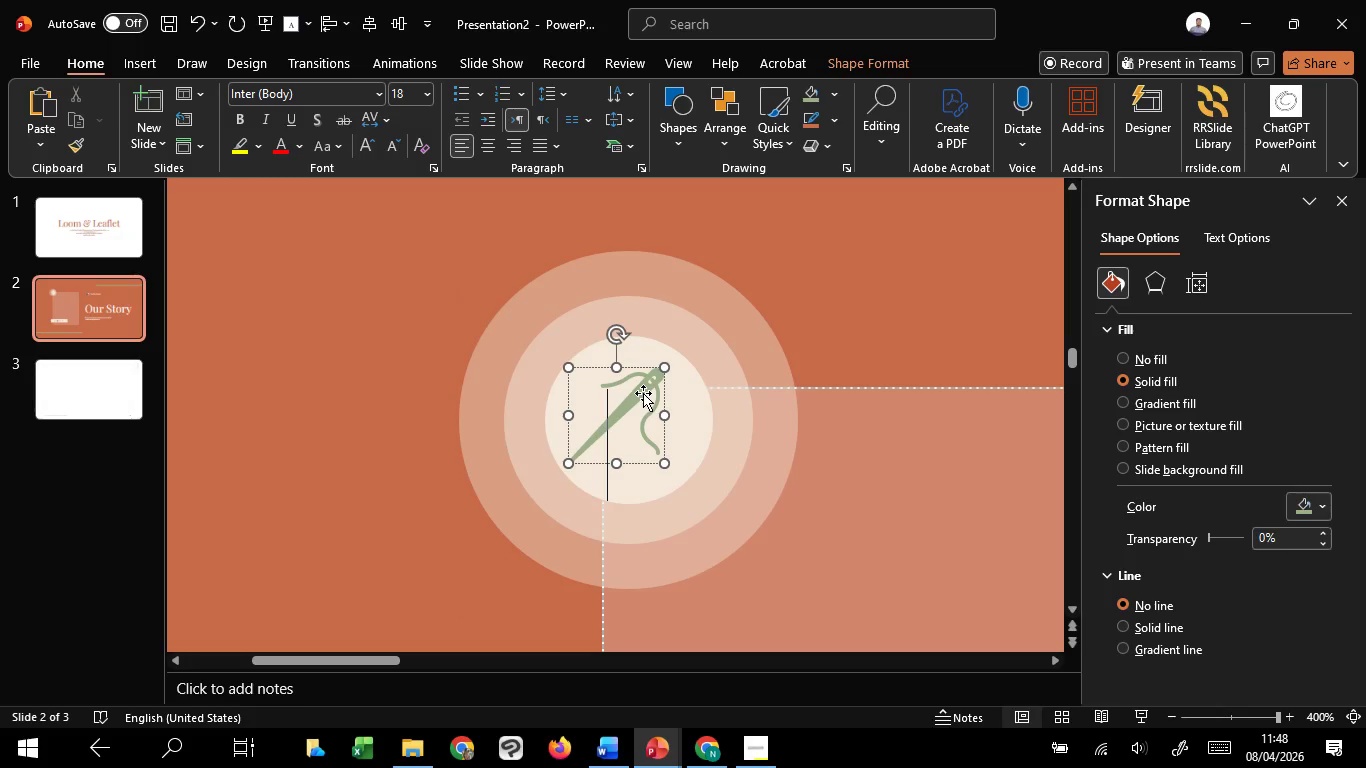 
hold_key(key=ShiftLeft, duration=0.52)
 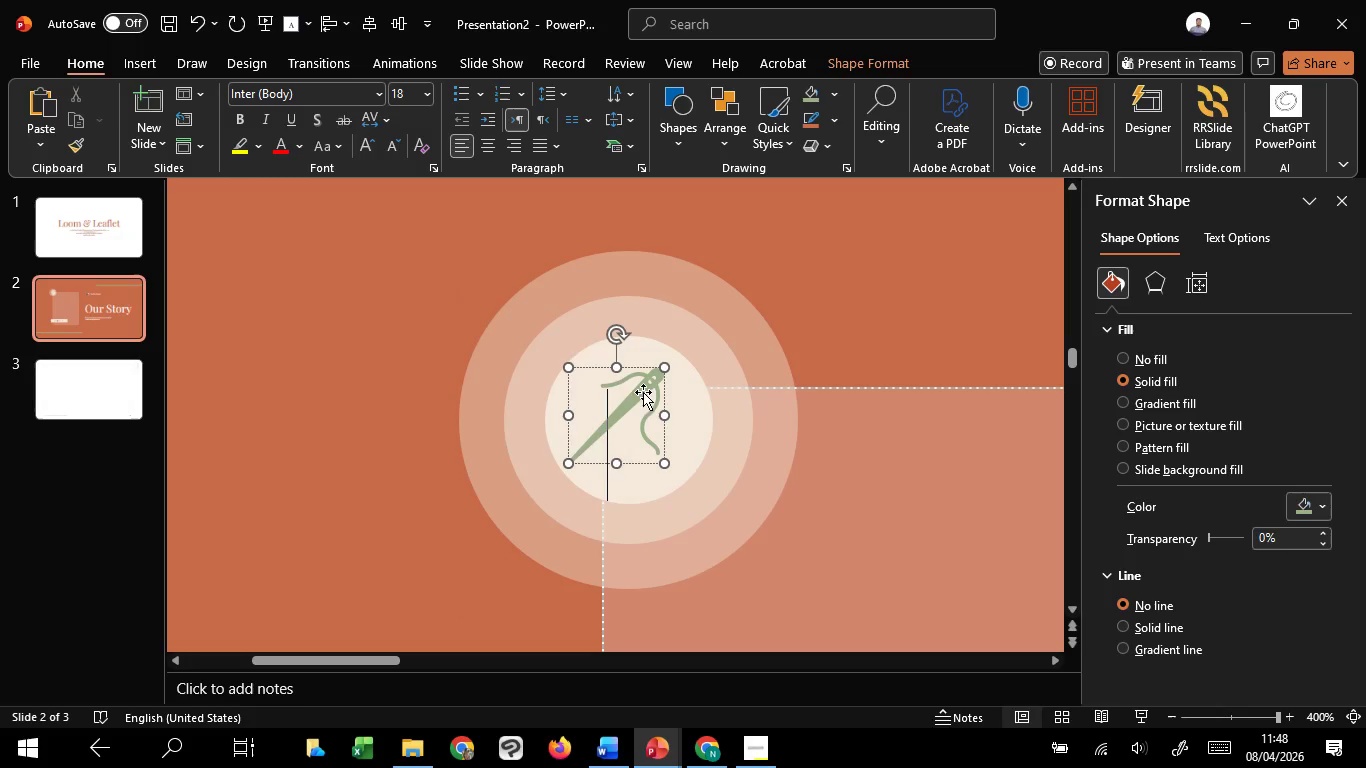 
left_click_drag(start_coordinate=[643, 392], to_coordinate=[657, 391])
 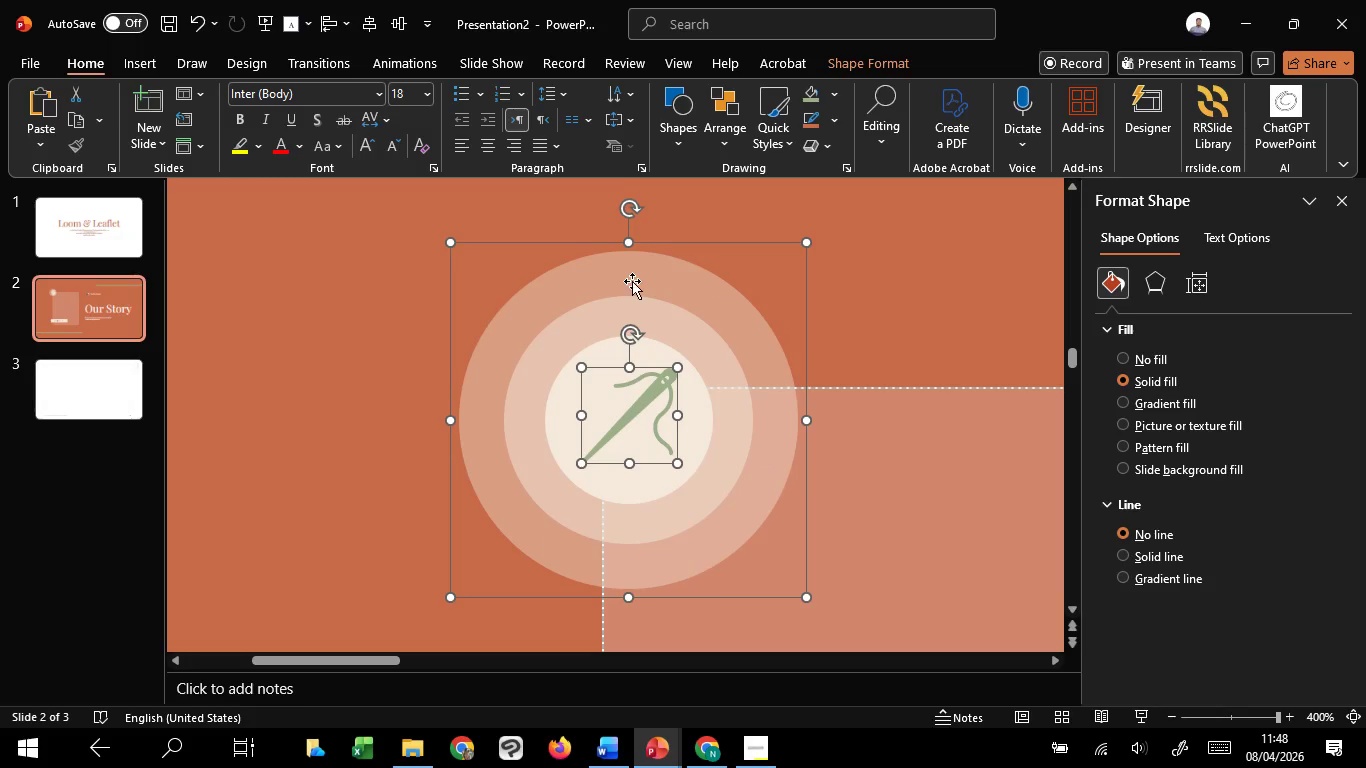 
hold_key(key=ShiftLeft, duration=1.51)
 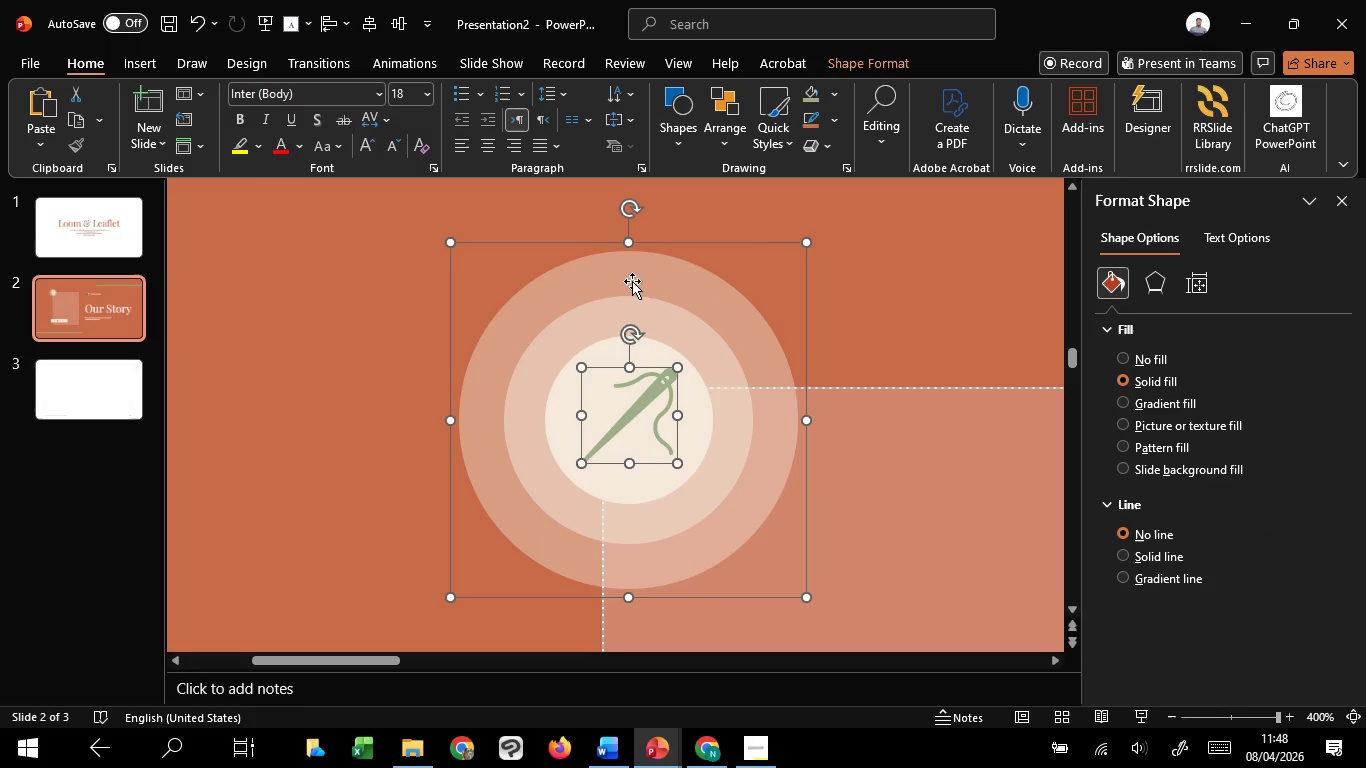 
hold_key(key=ShiftLeft, duration=1.19)
left_click([632, 281])
 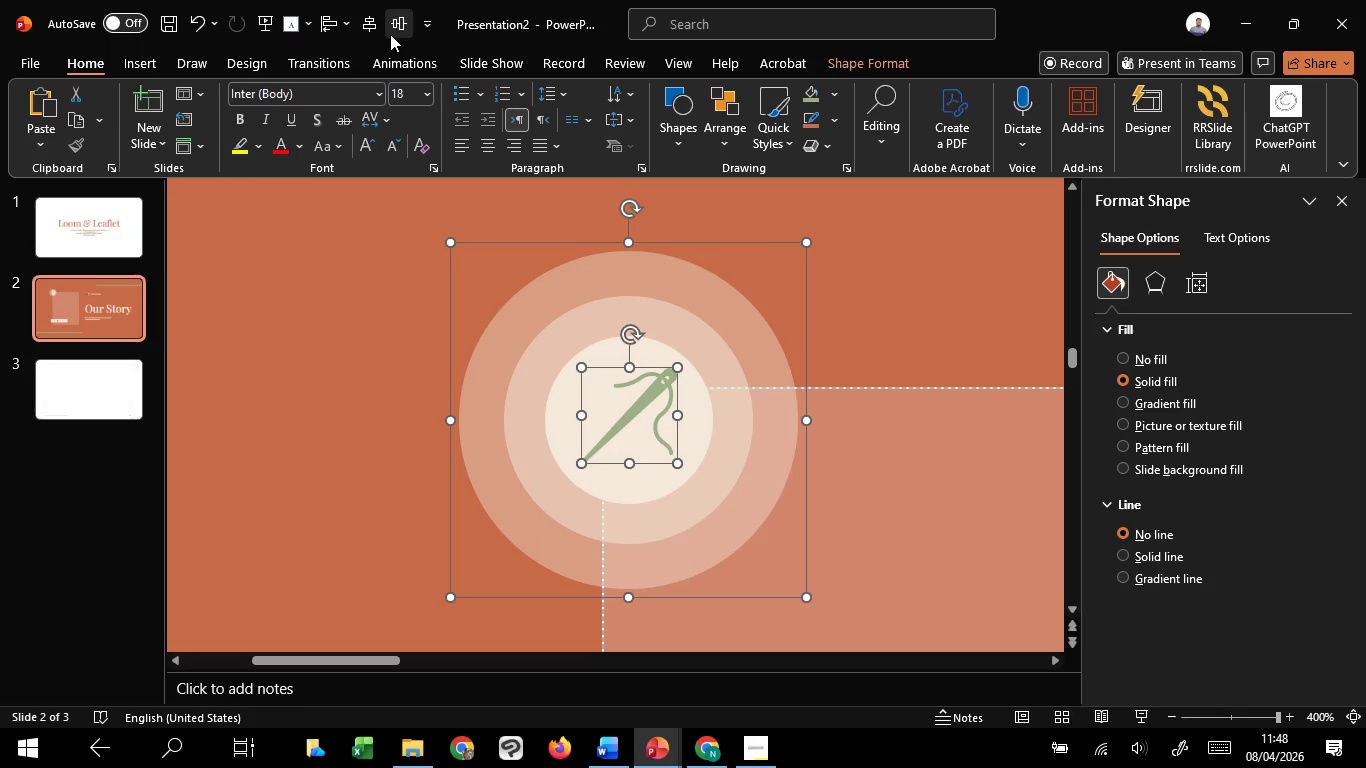 
left_click([372, 25])
 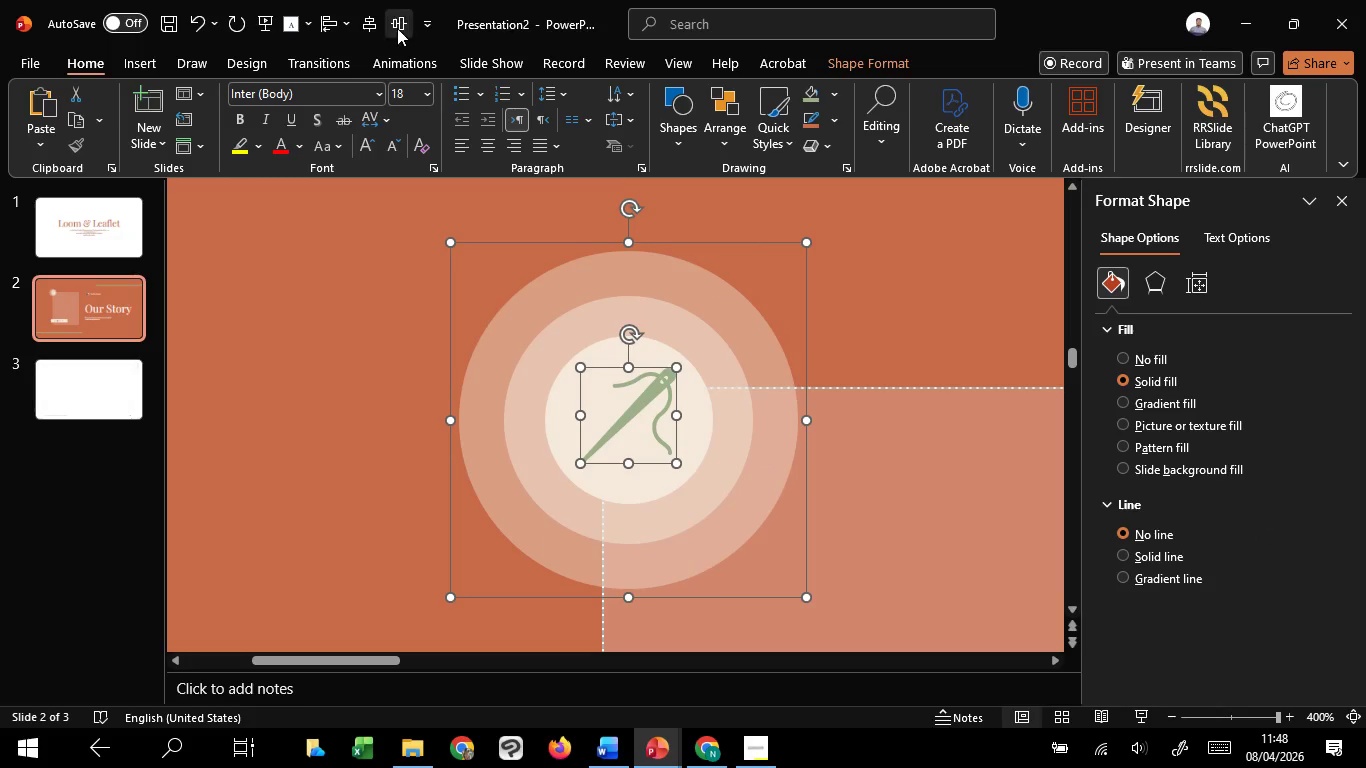 
left_click([400, 27])
 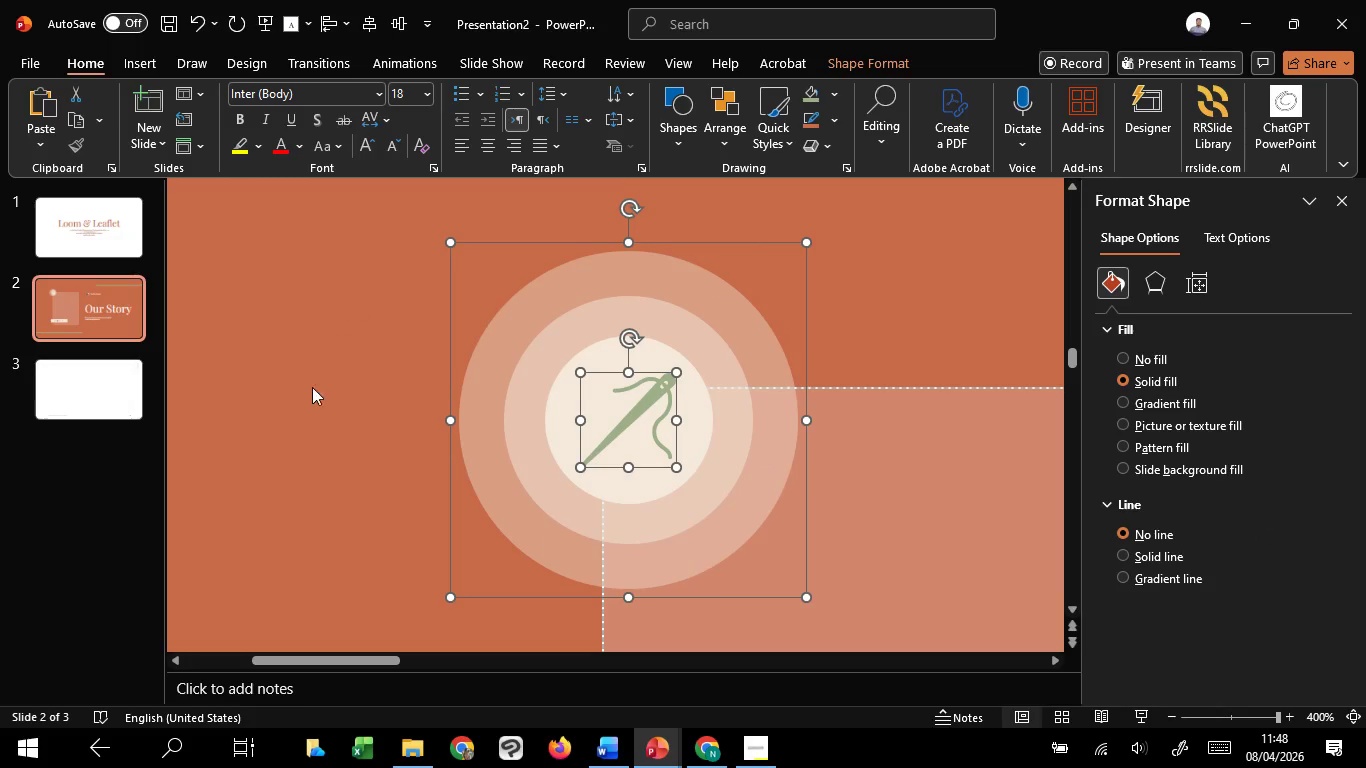 
left_click([306, 396])
 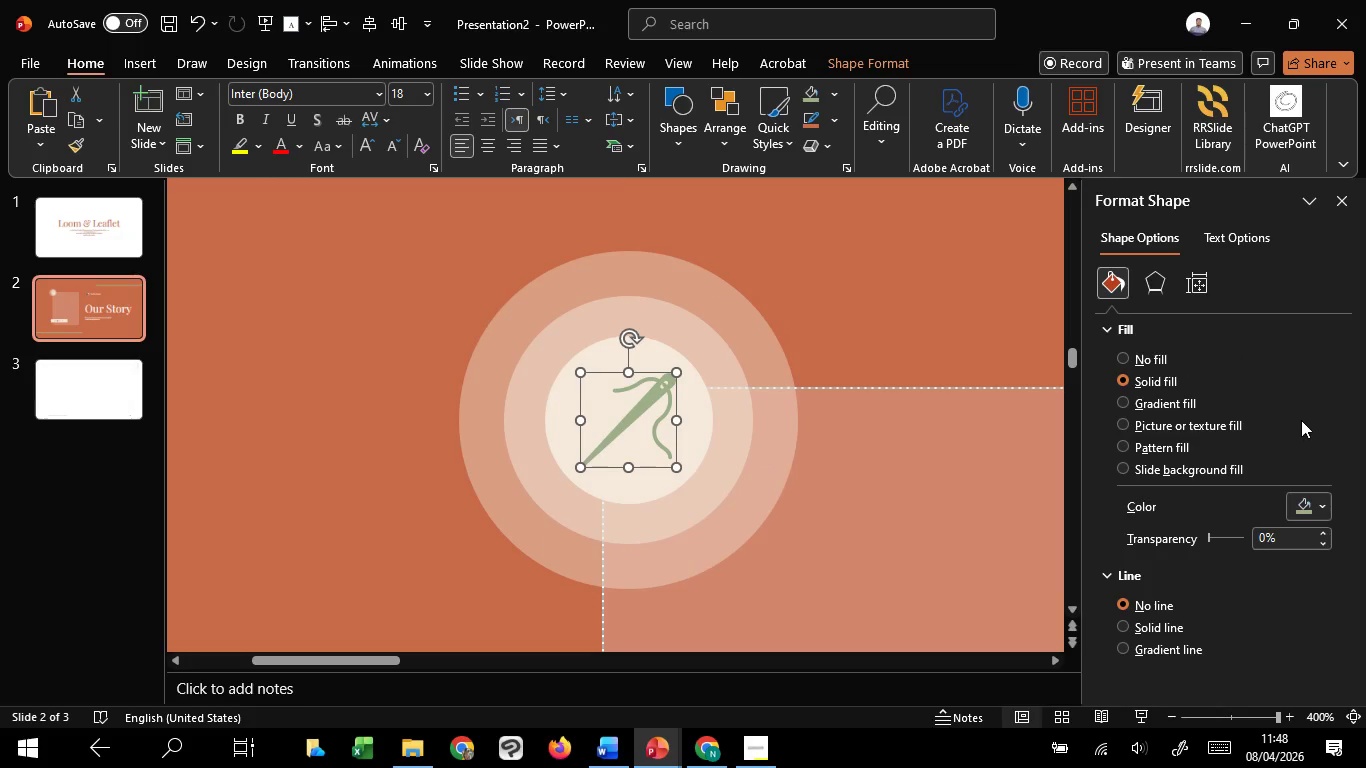 
left_click([1300, 505])
 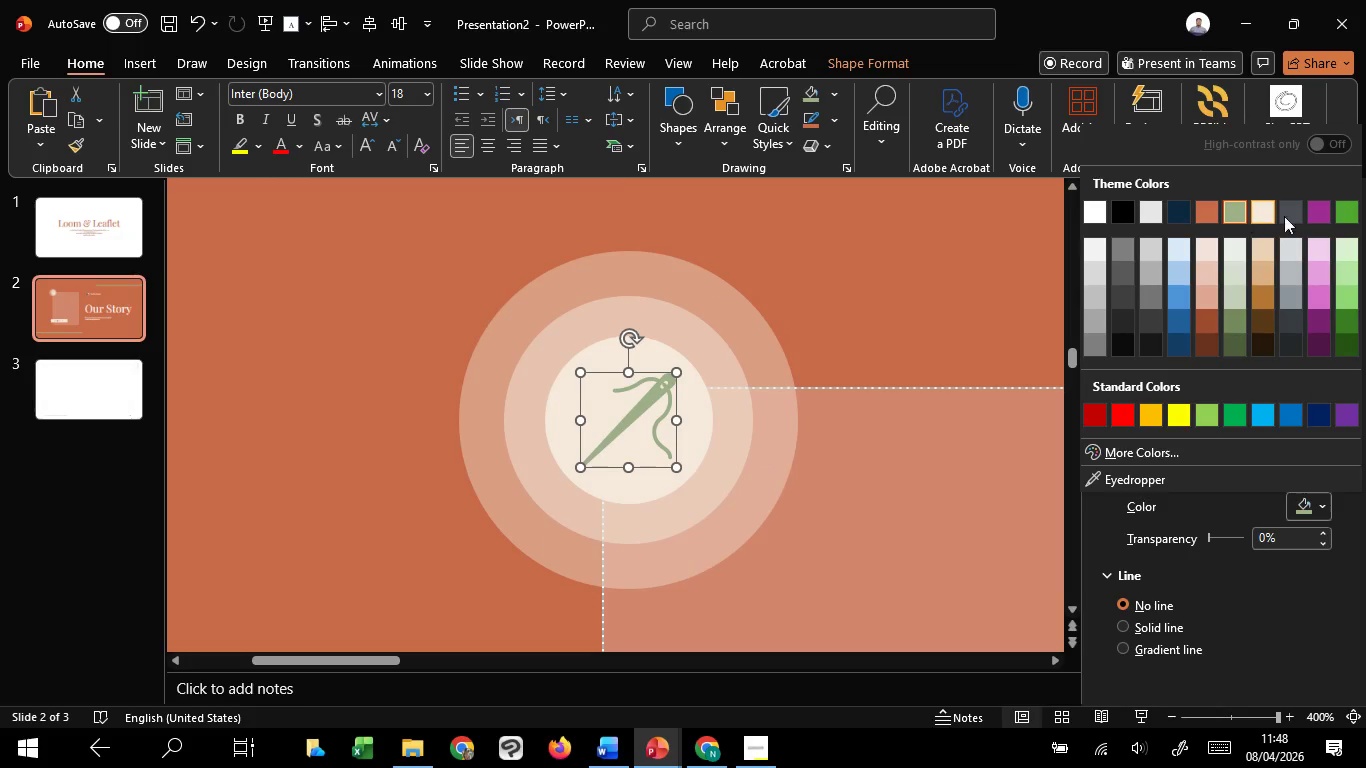 
left_click([1299, 214])
 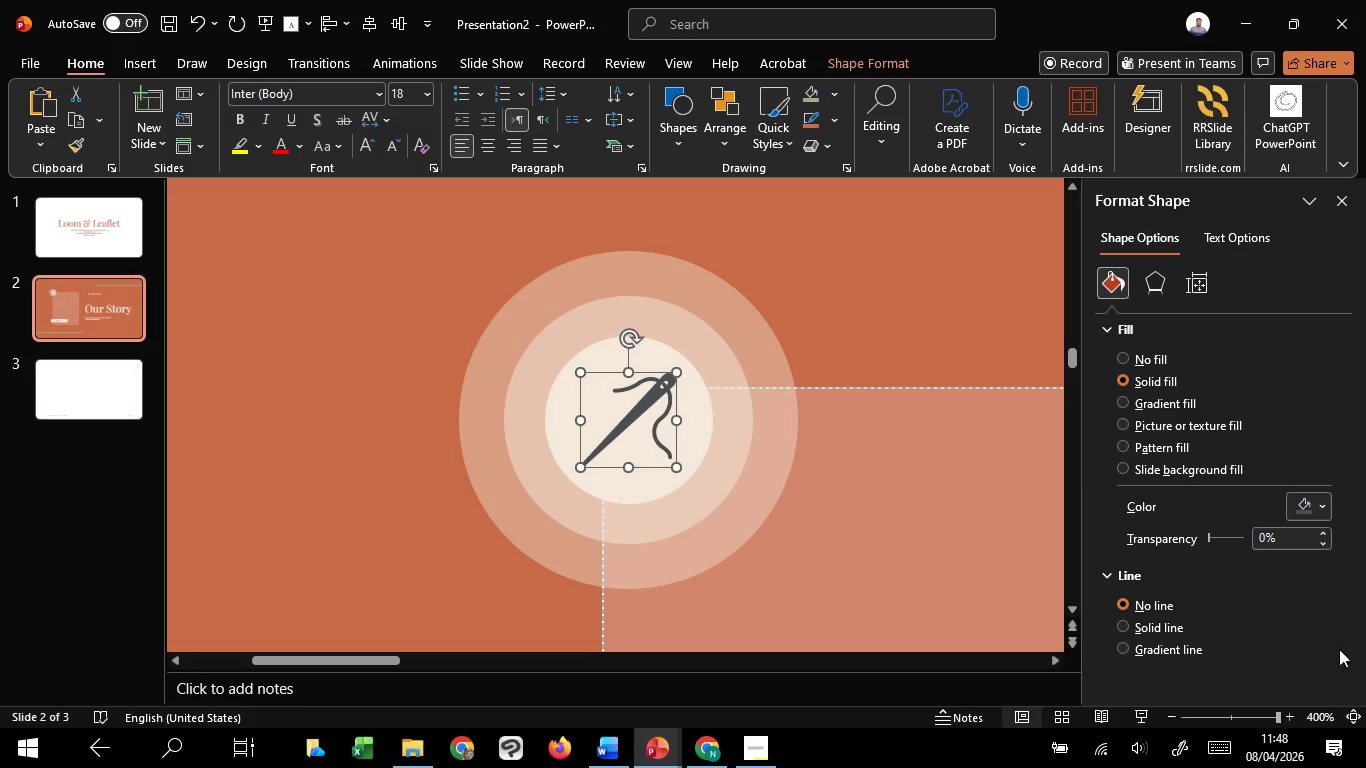 
left_click([1310, 513])
 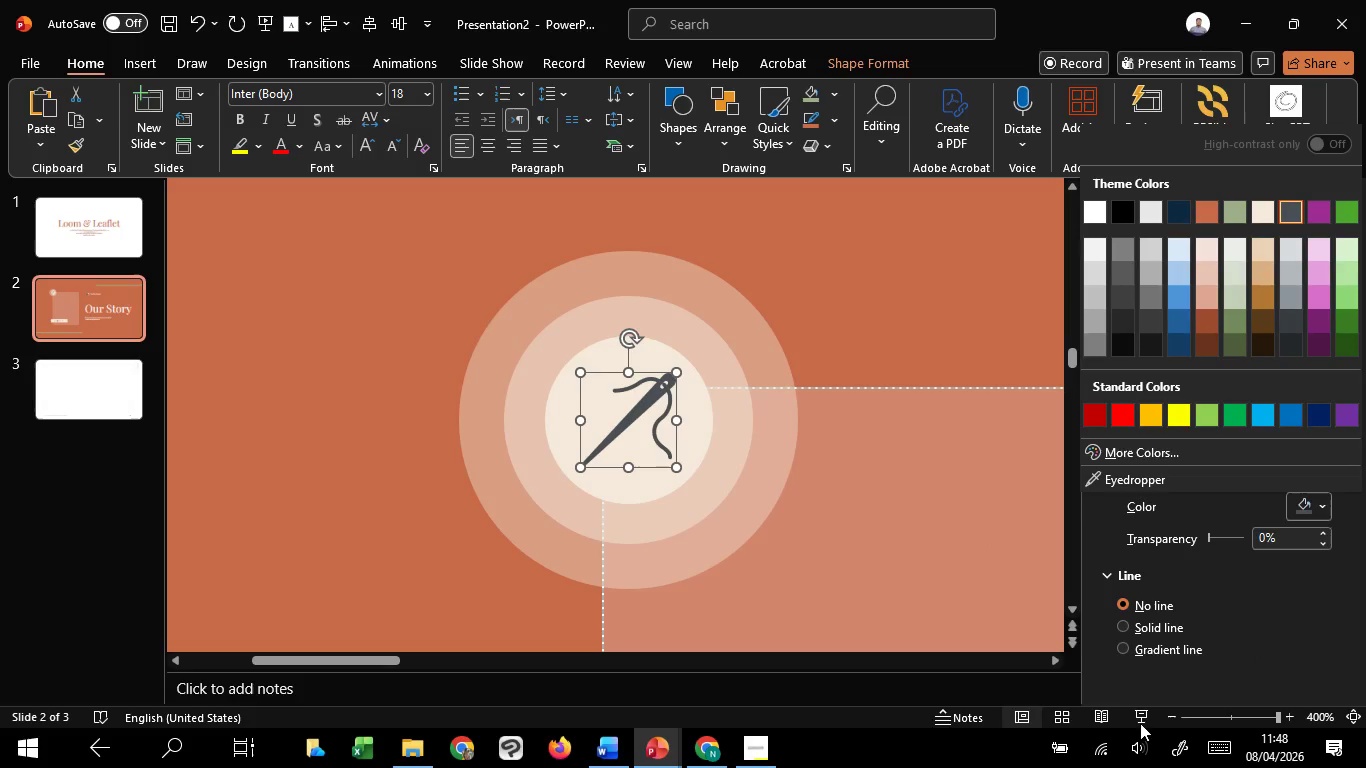 
left_click([1136, 712])
 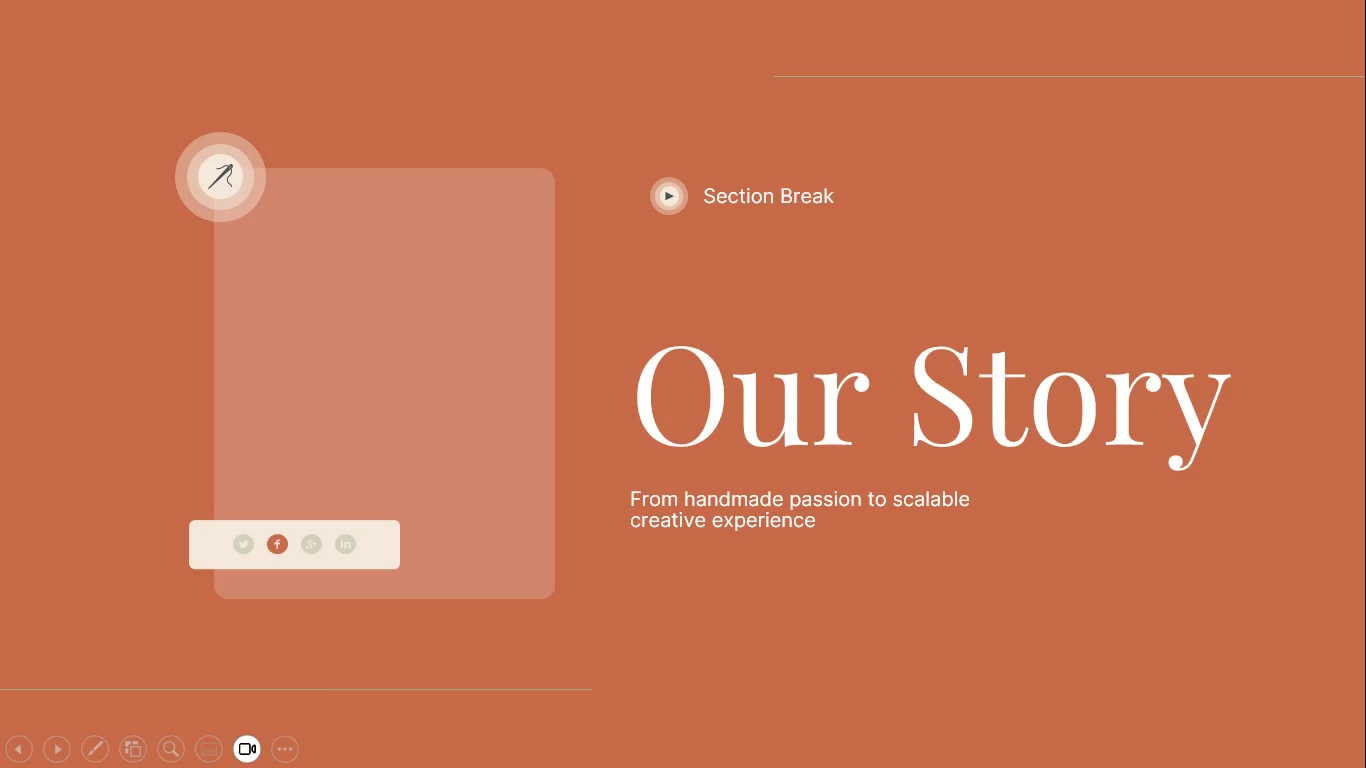 
wait(13.06)
 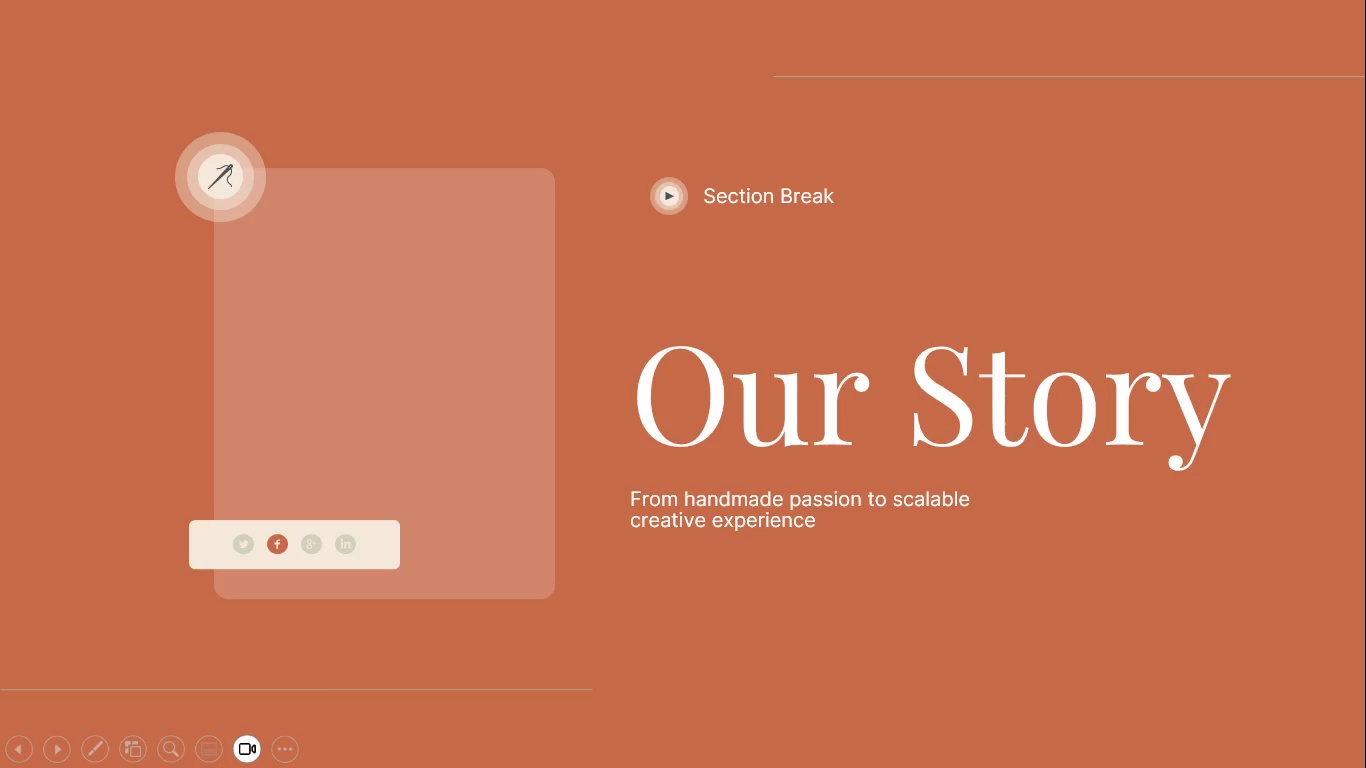 
key(Escape)
 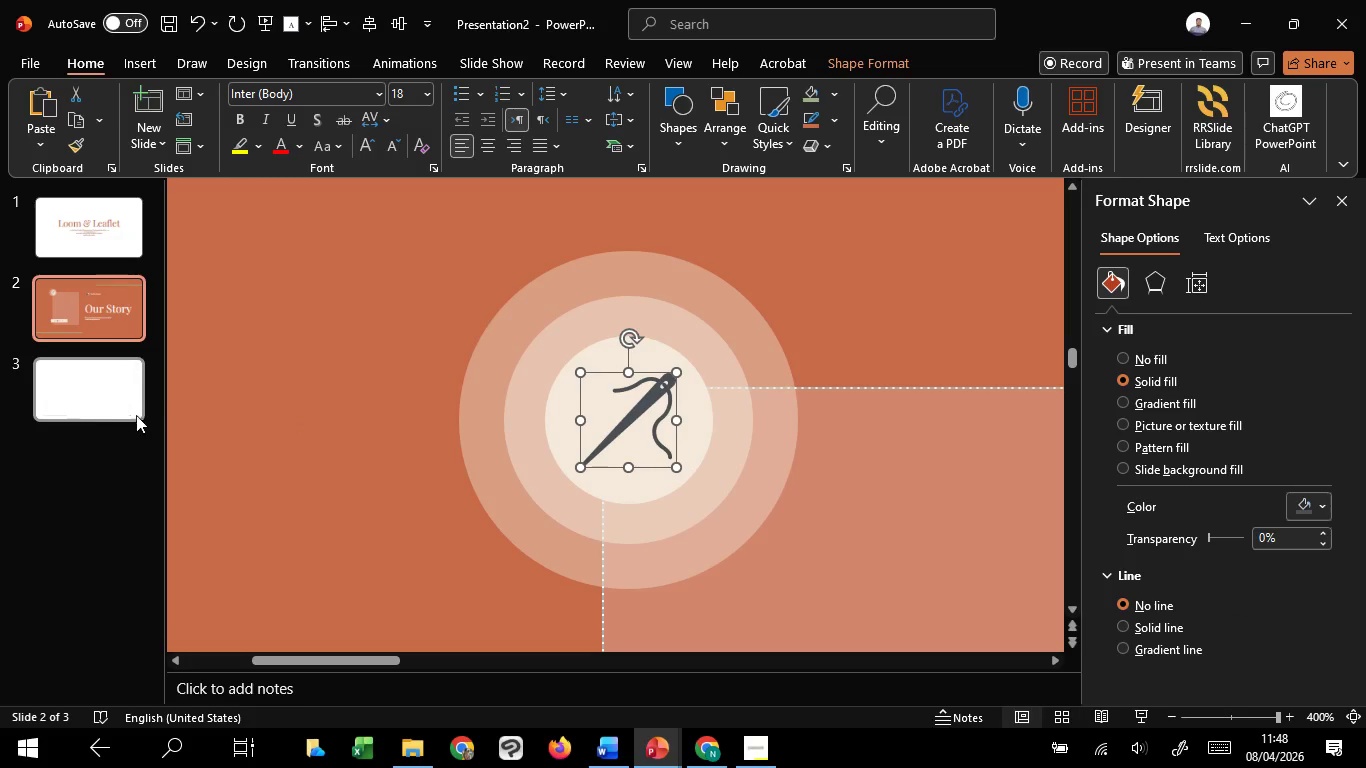 
left_click([100, 398])
 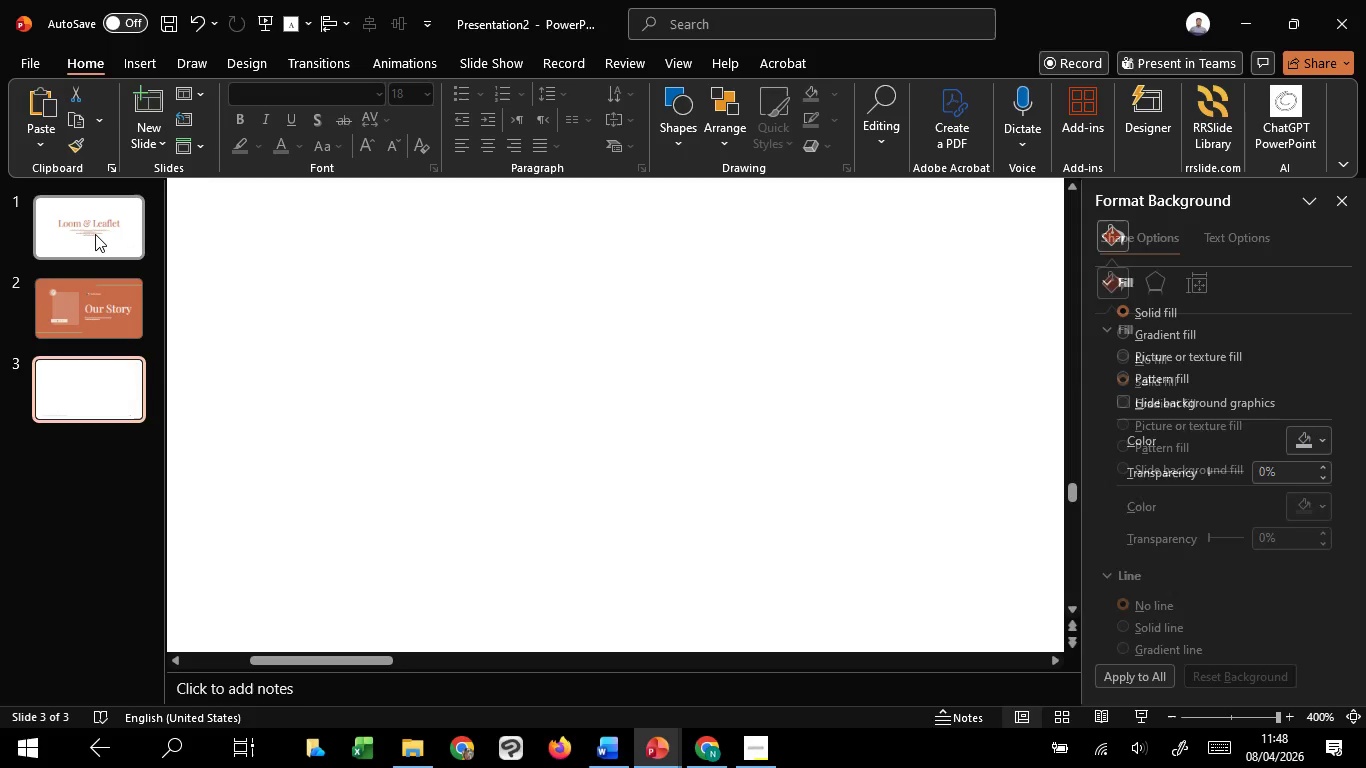 
left_click([95, 234])
 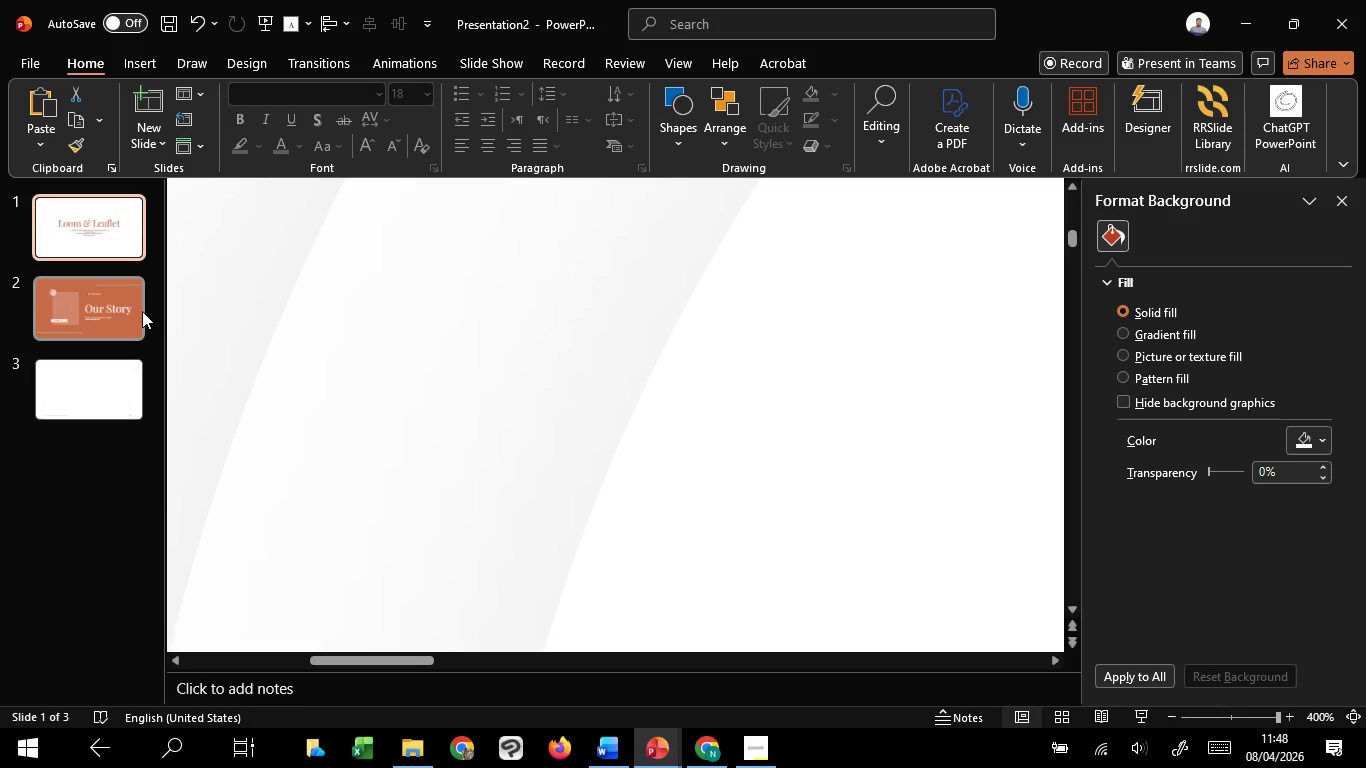 
left_click([142, 311])
 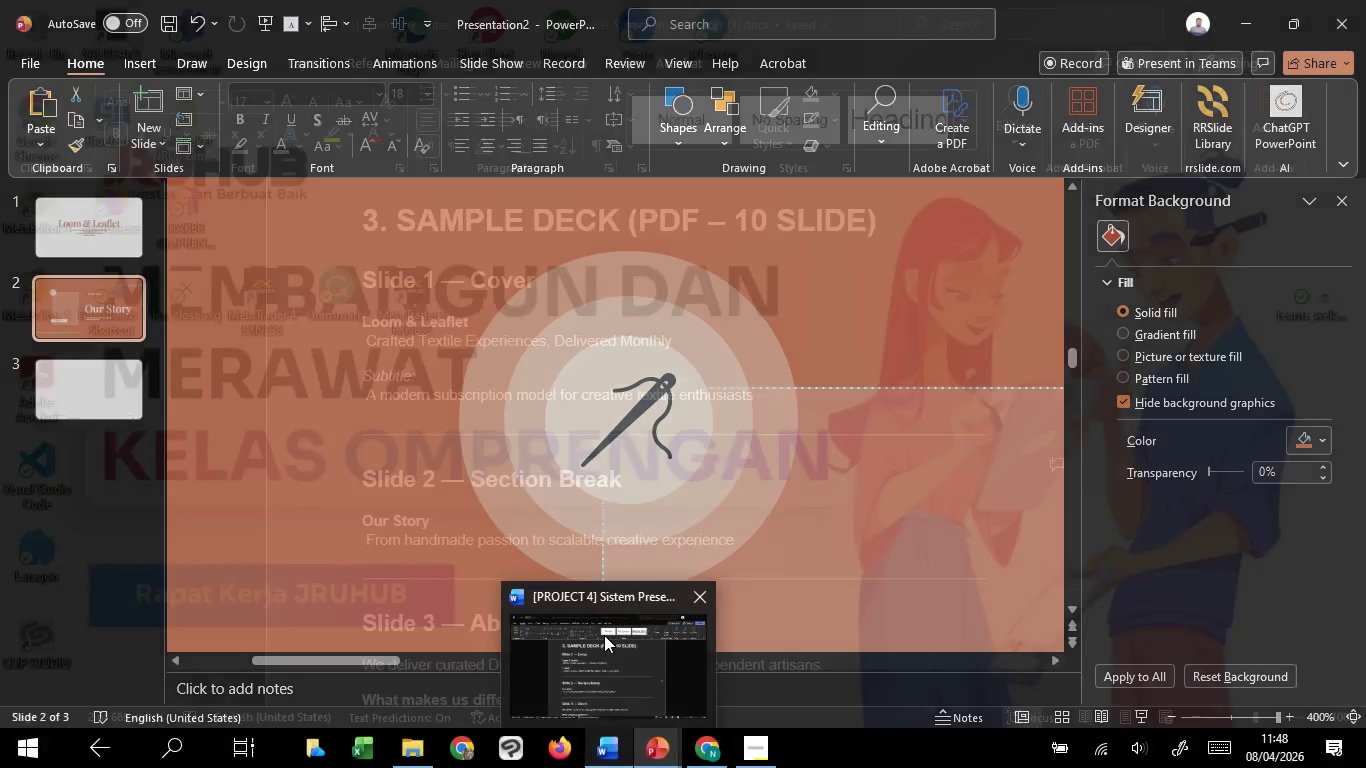 
wait(5.25)
 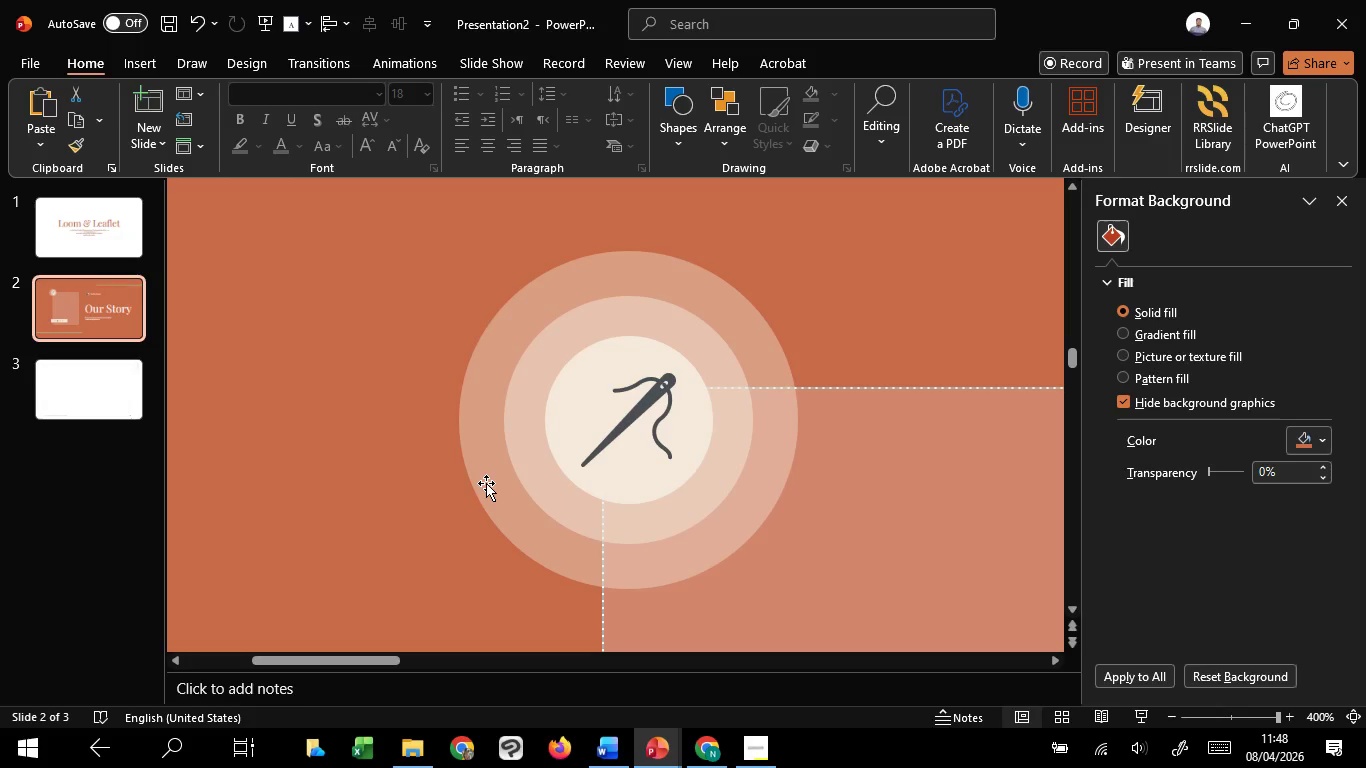 
hold_key(key=ControlLeft, duration=1.52)
 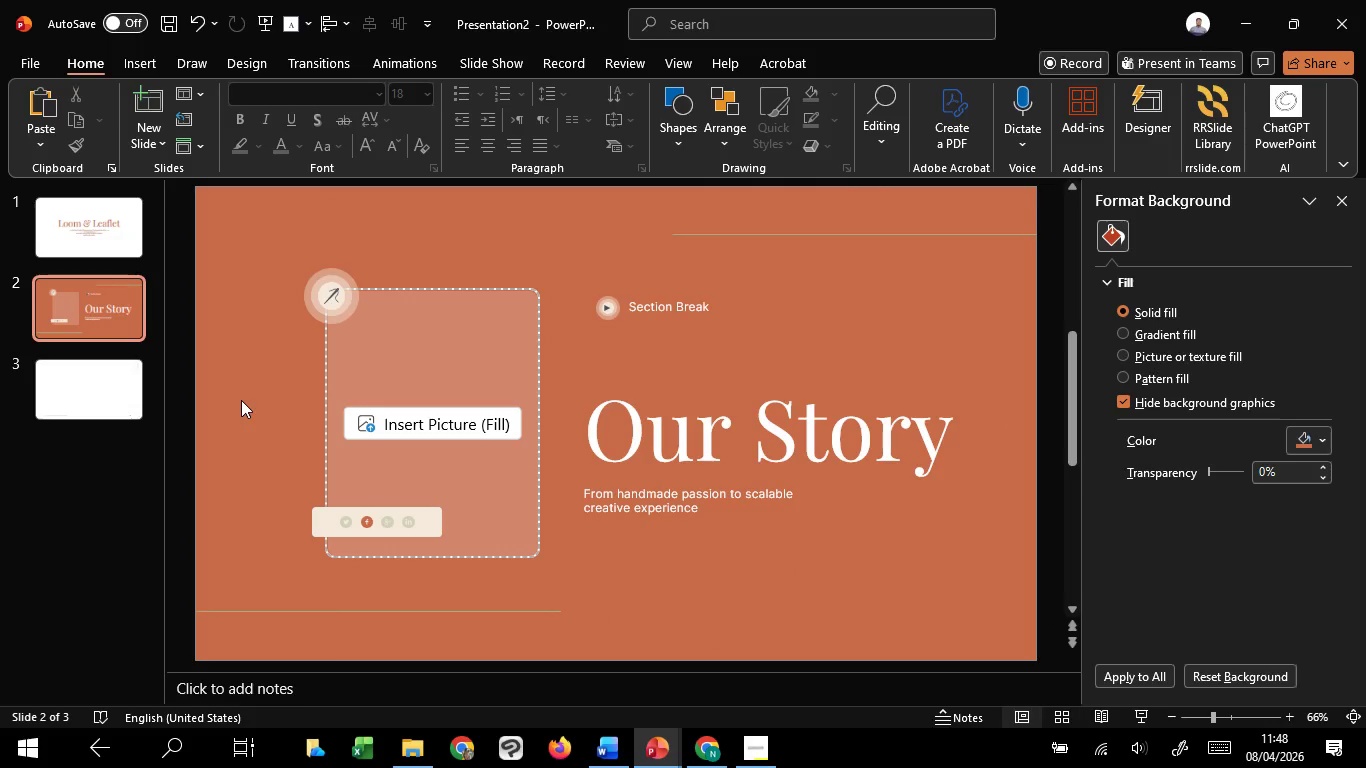 
hold_key(key=ControlLeft, duration=1.5)
 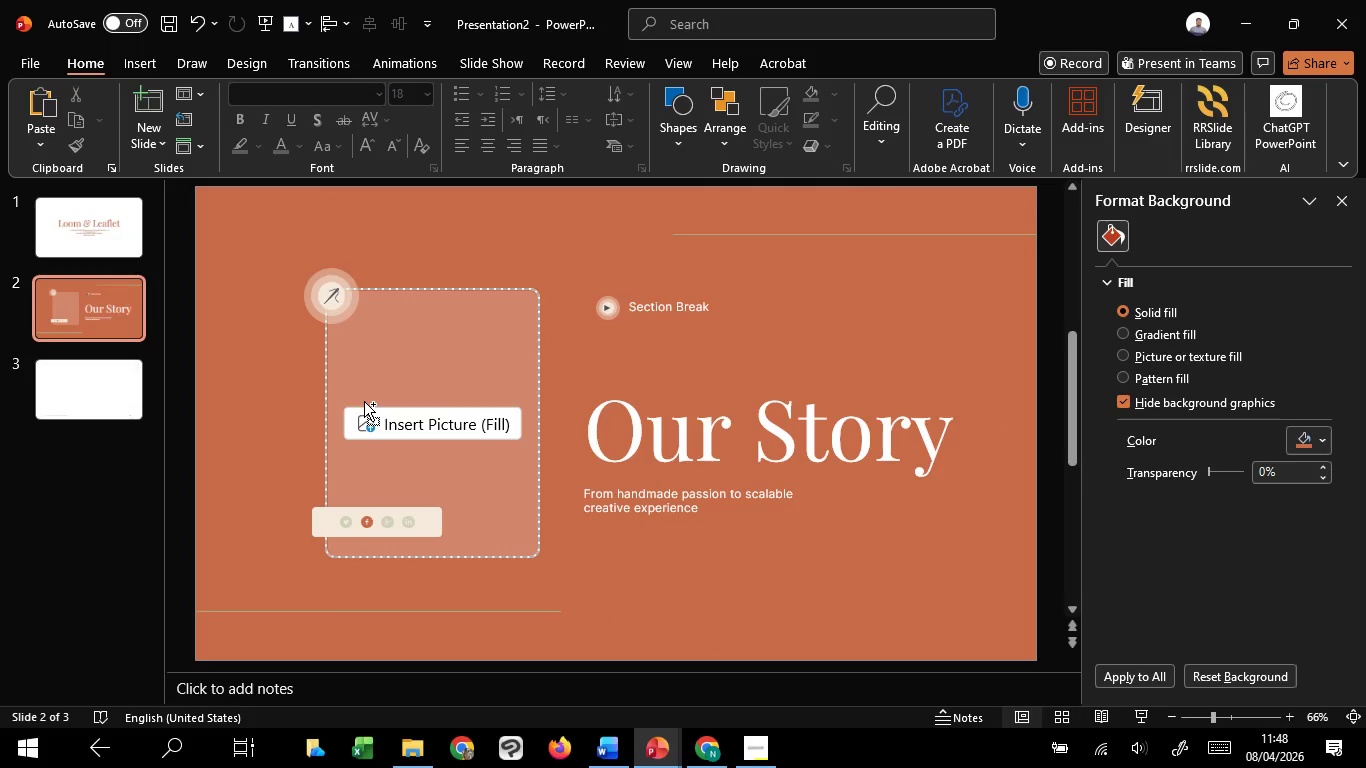 
scroll: coordinate [241, 400], scroll_direction: down, amount: 7.0
 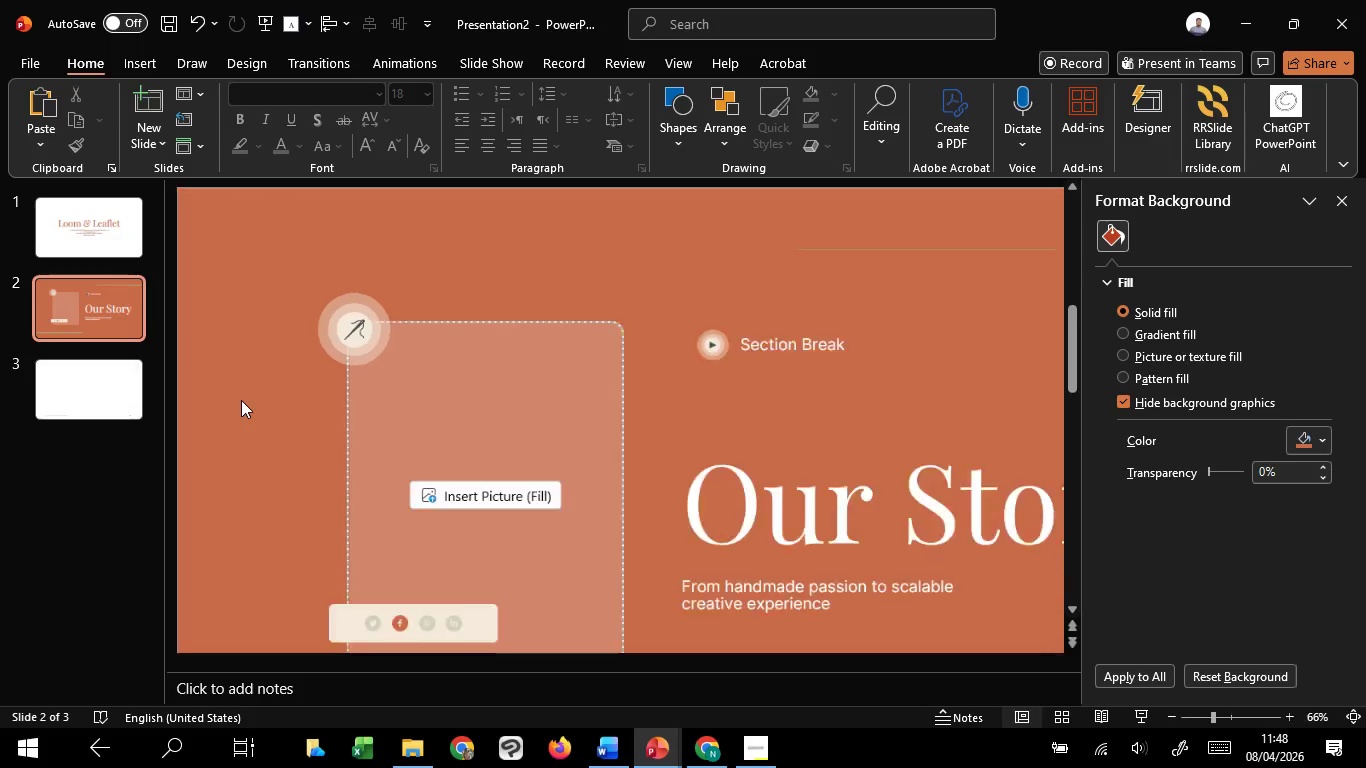 
hold_key(key=ControlLeft, duration=1.51)
 